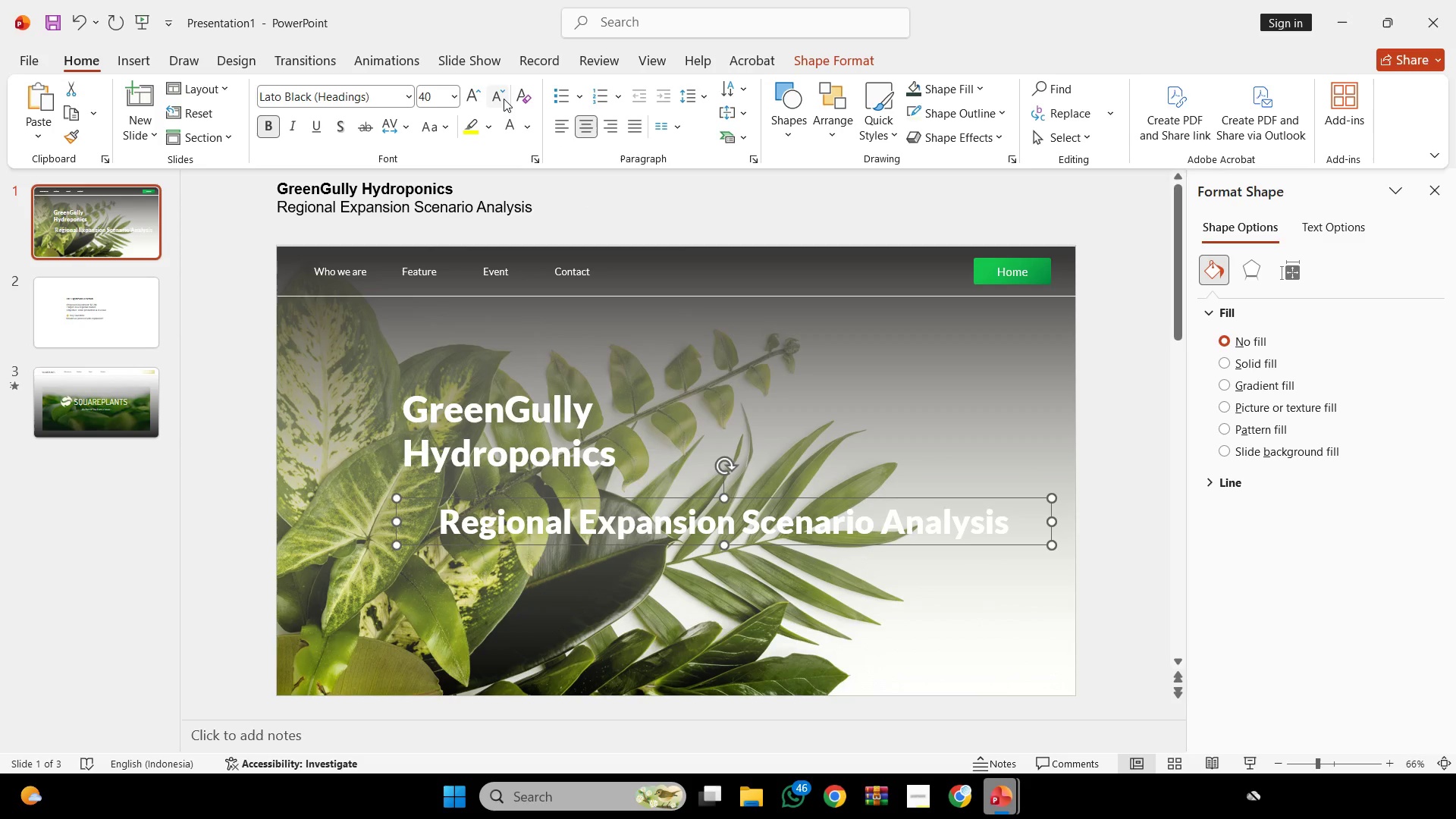 
left_click([504, 99])
 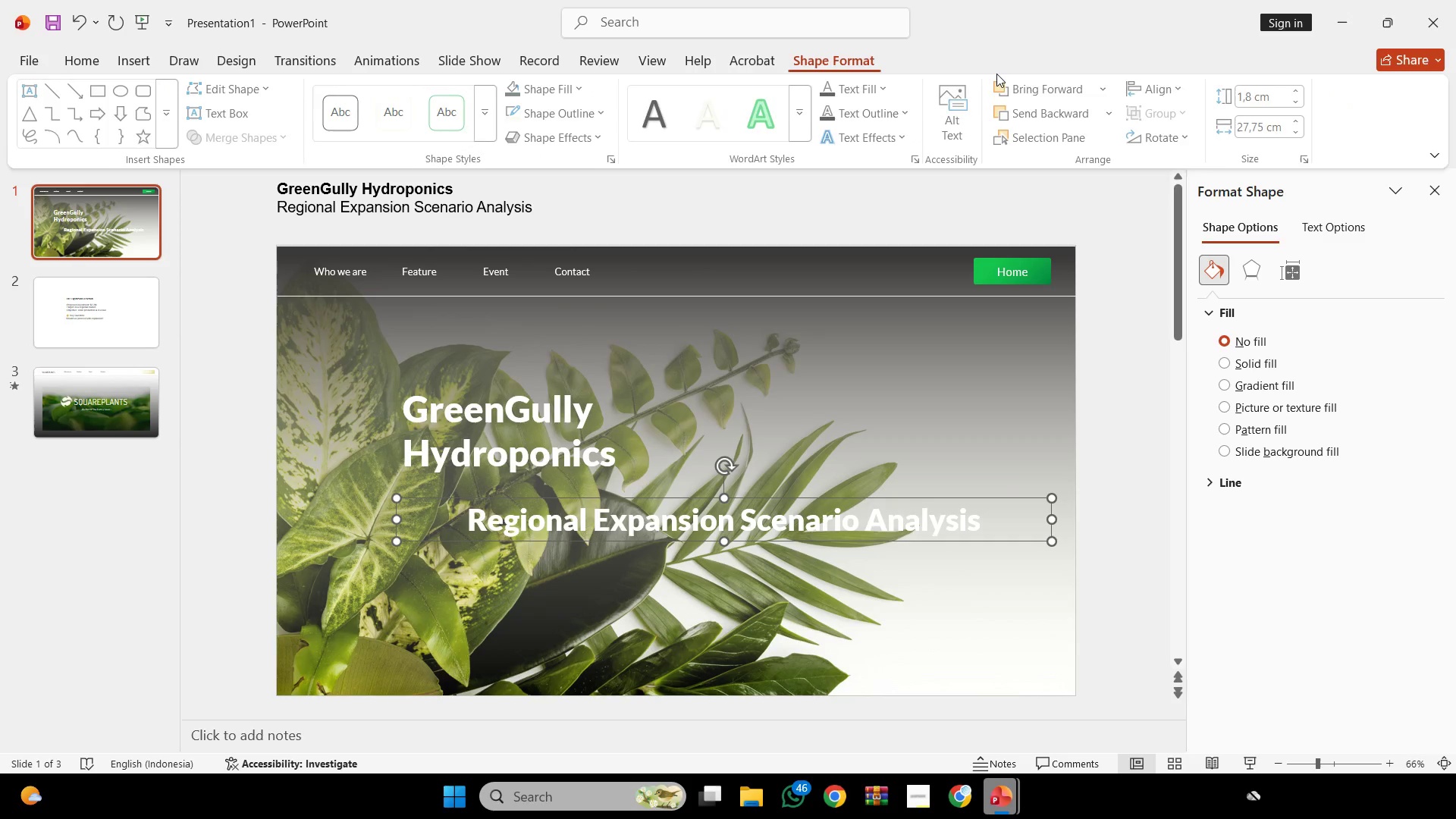 
left_click([1155, 89])
 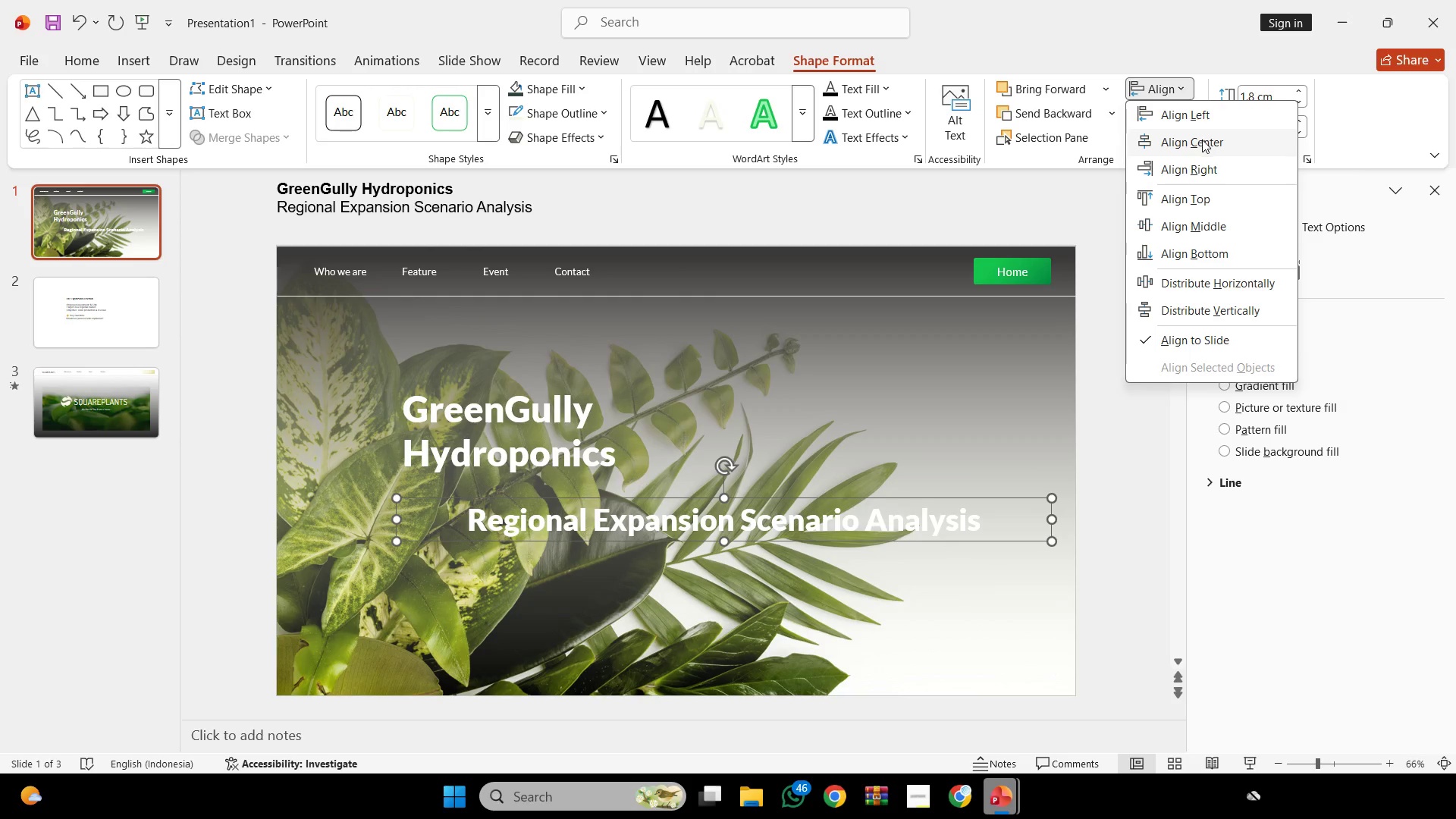 
left_click([1202, 140])
 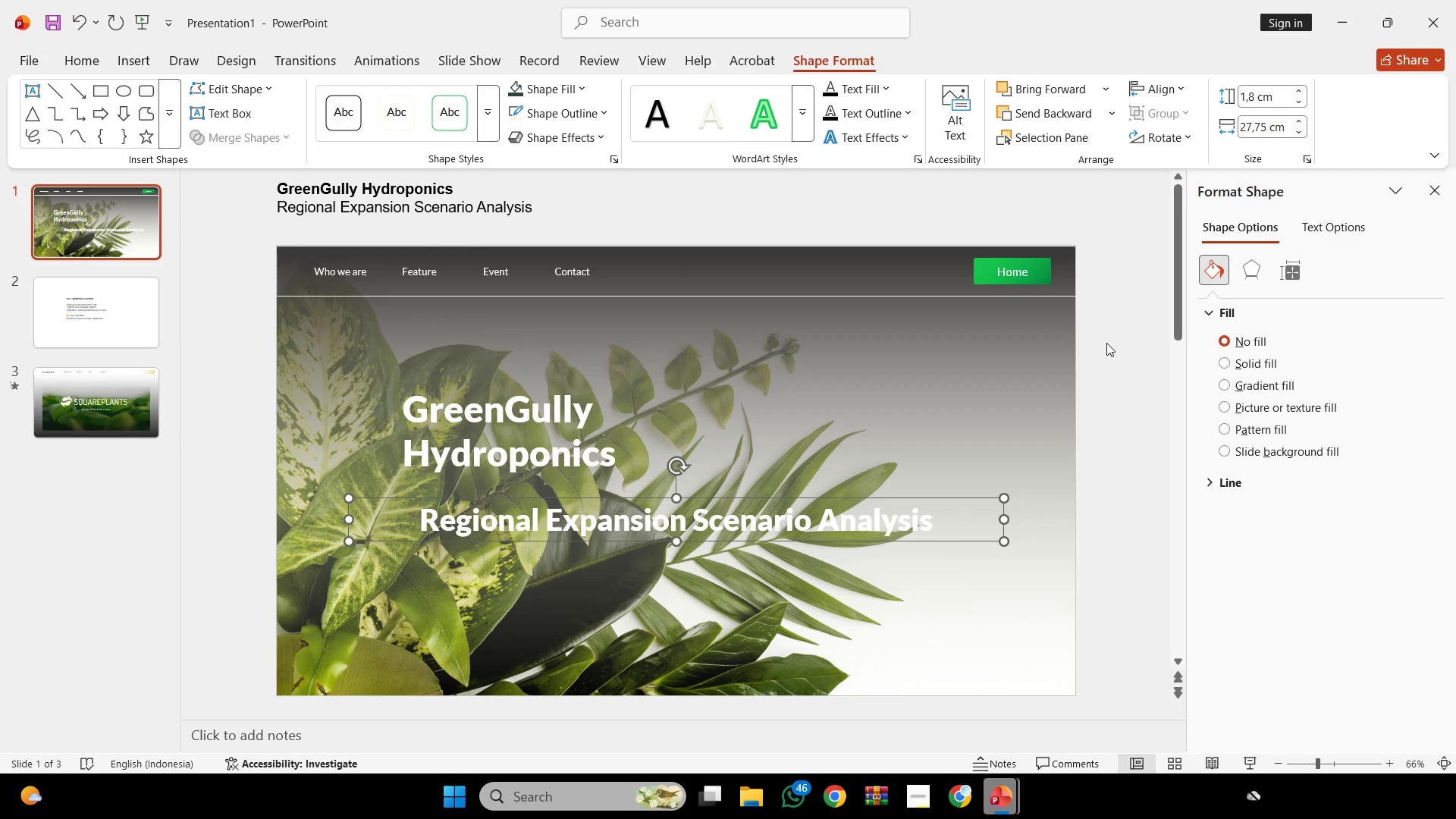 
left_click([1106, 343])
 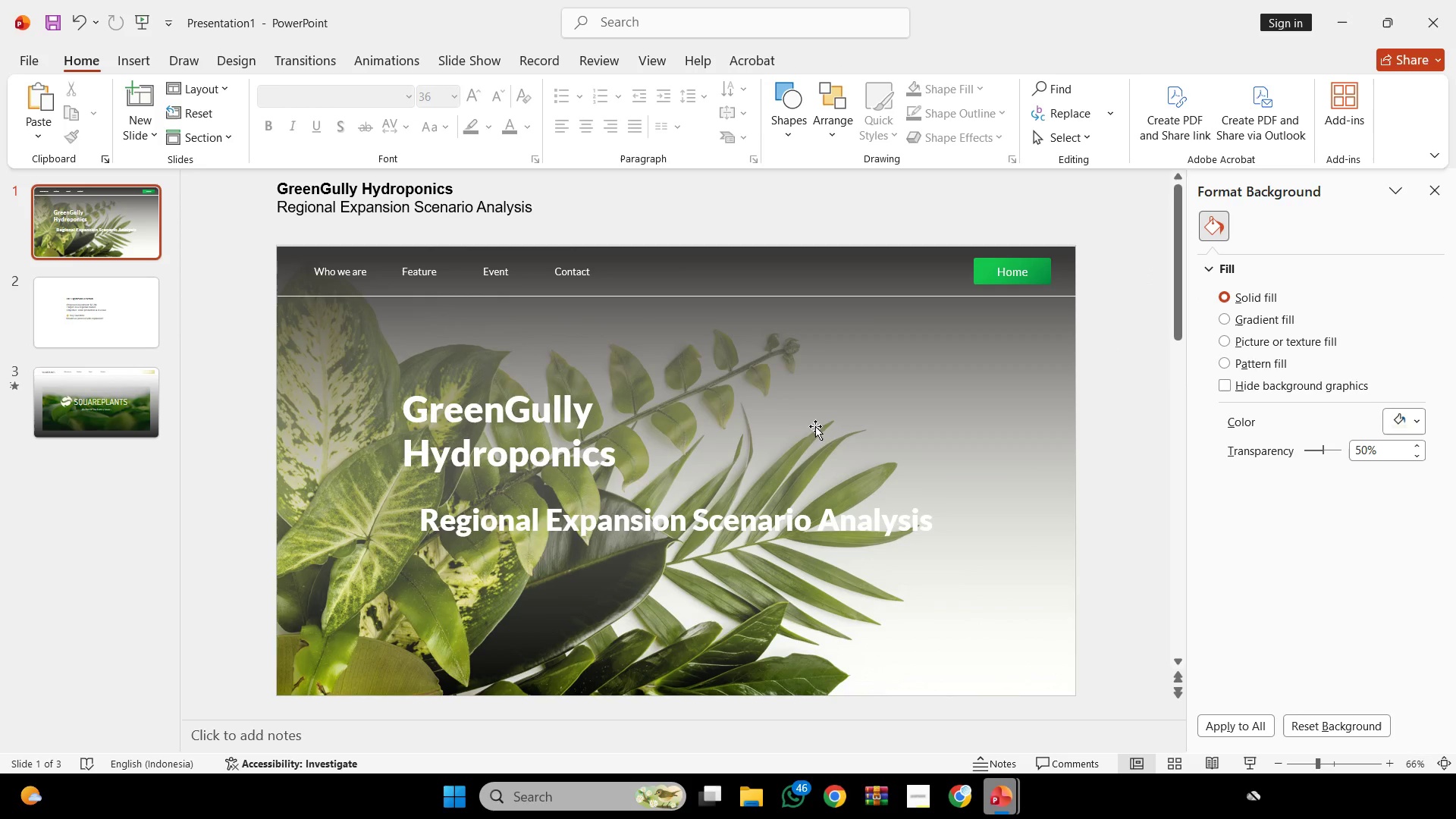 
left_click([413, 432])
 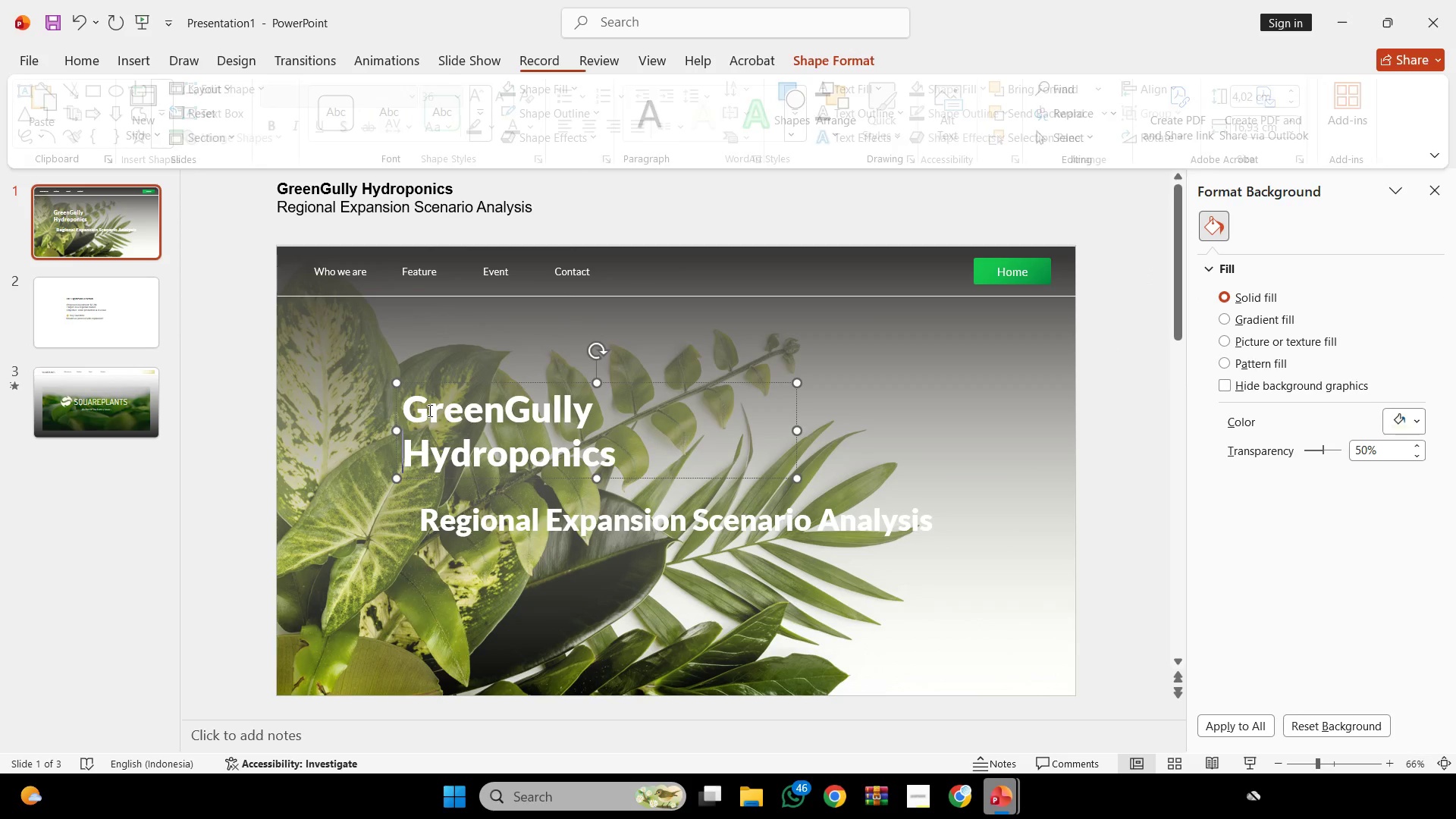 
key(Control+A)
 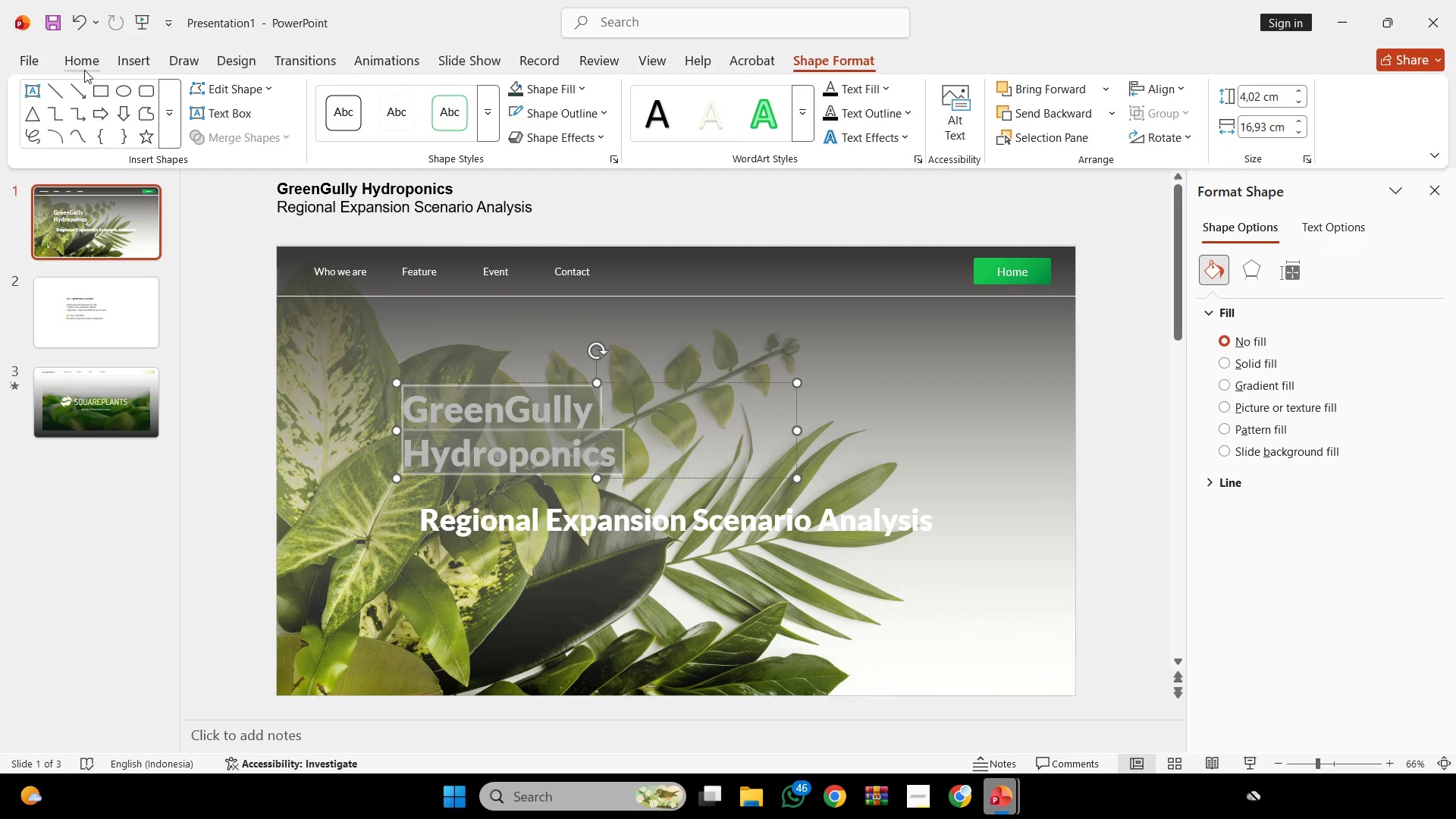 
left_click([89, 59])
 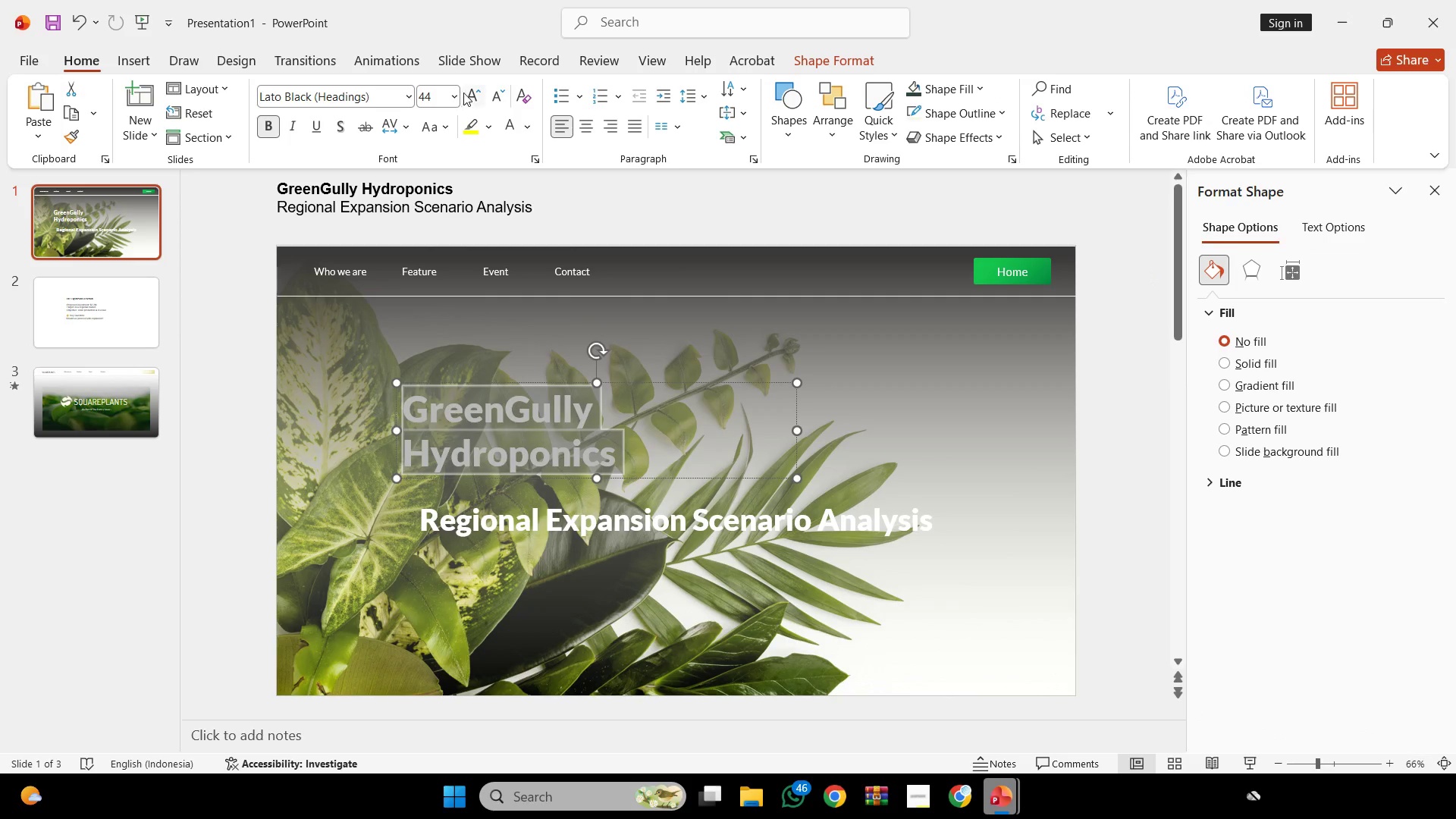 
double_click([472, 93])
 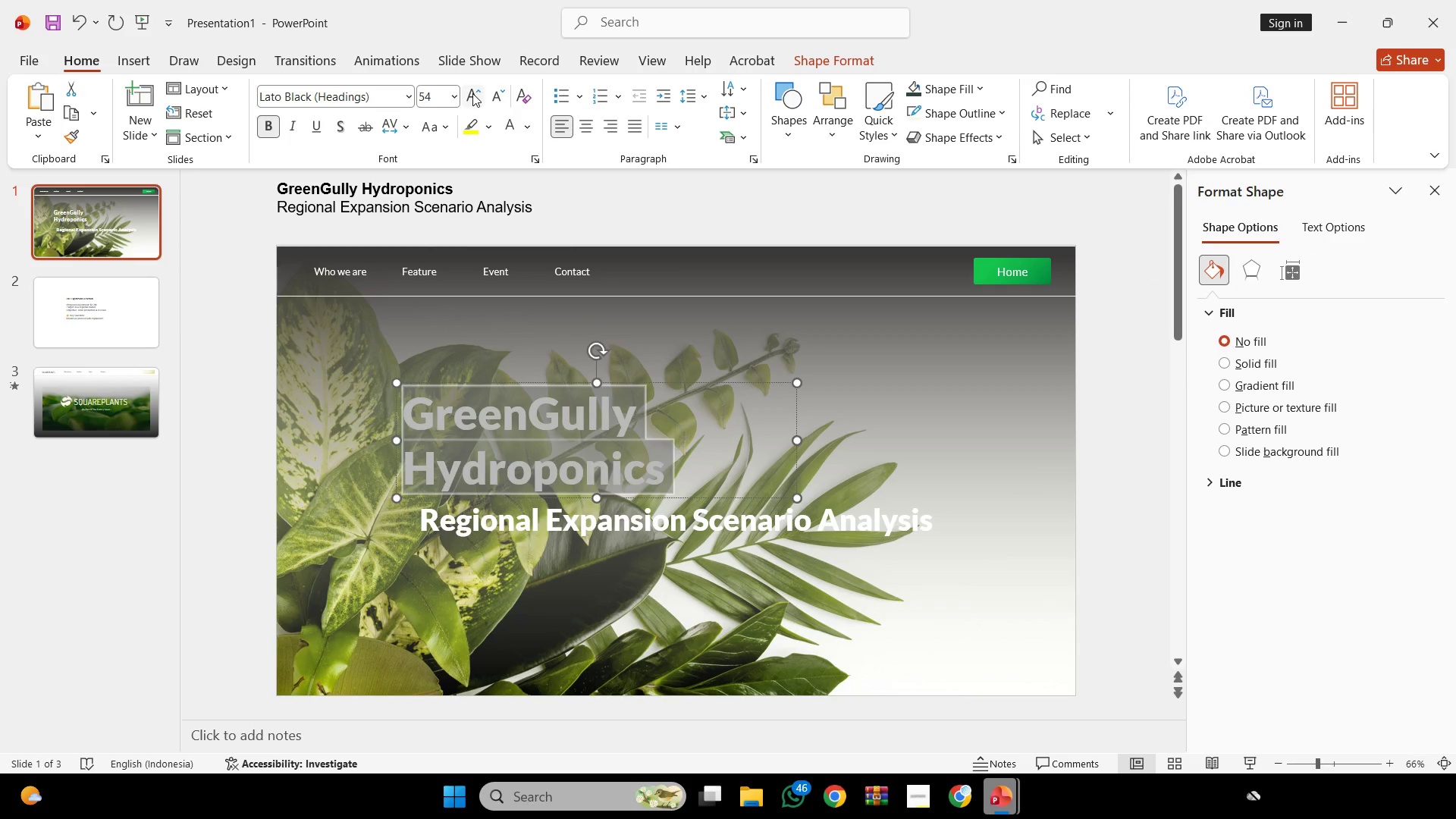 
triple_click([472, 93])
 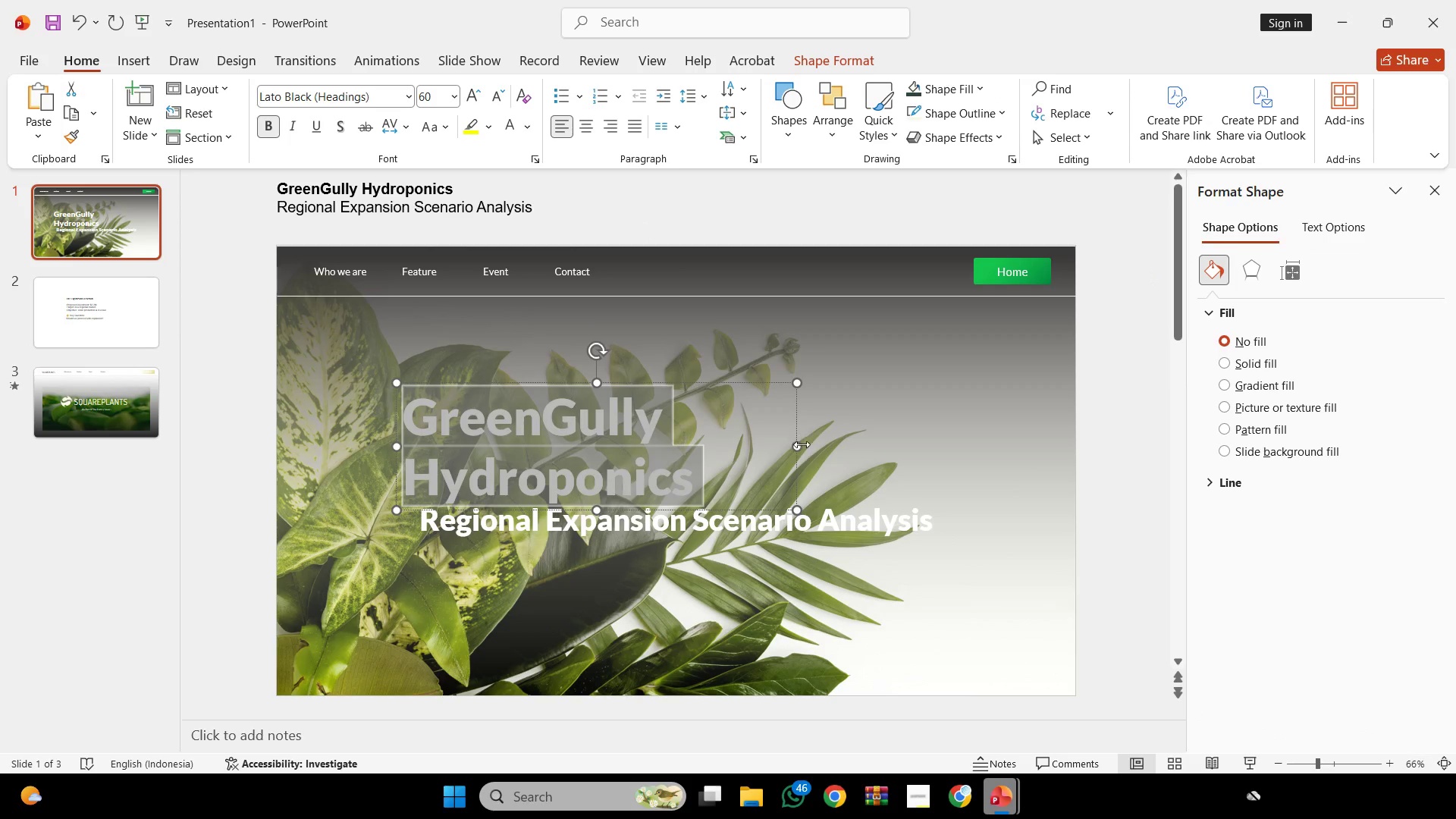 
left_click_drag(start_coordinate=[802, 444], to_coordinate=[981, 442])
 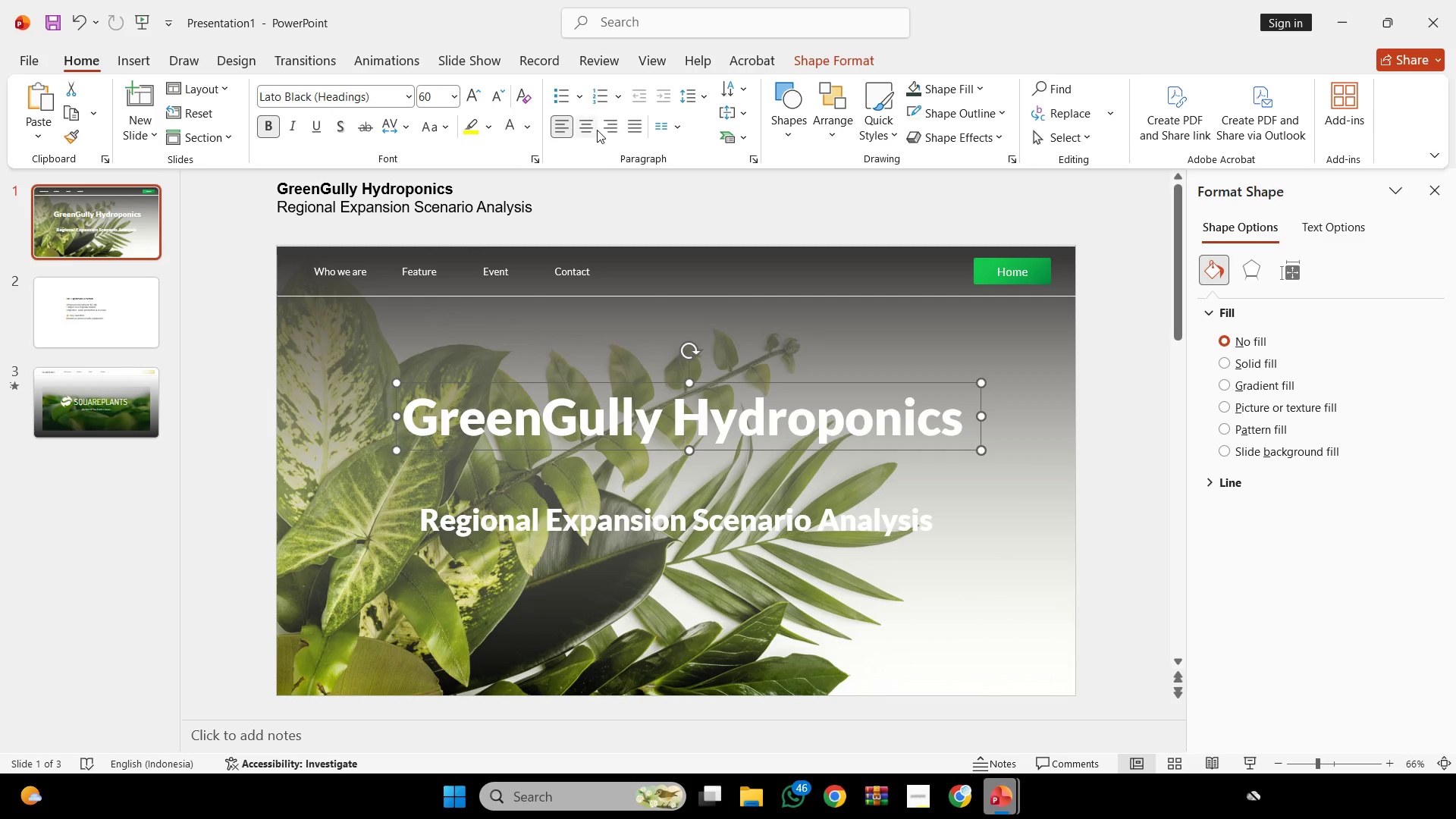 
left_click([592, 121])
 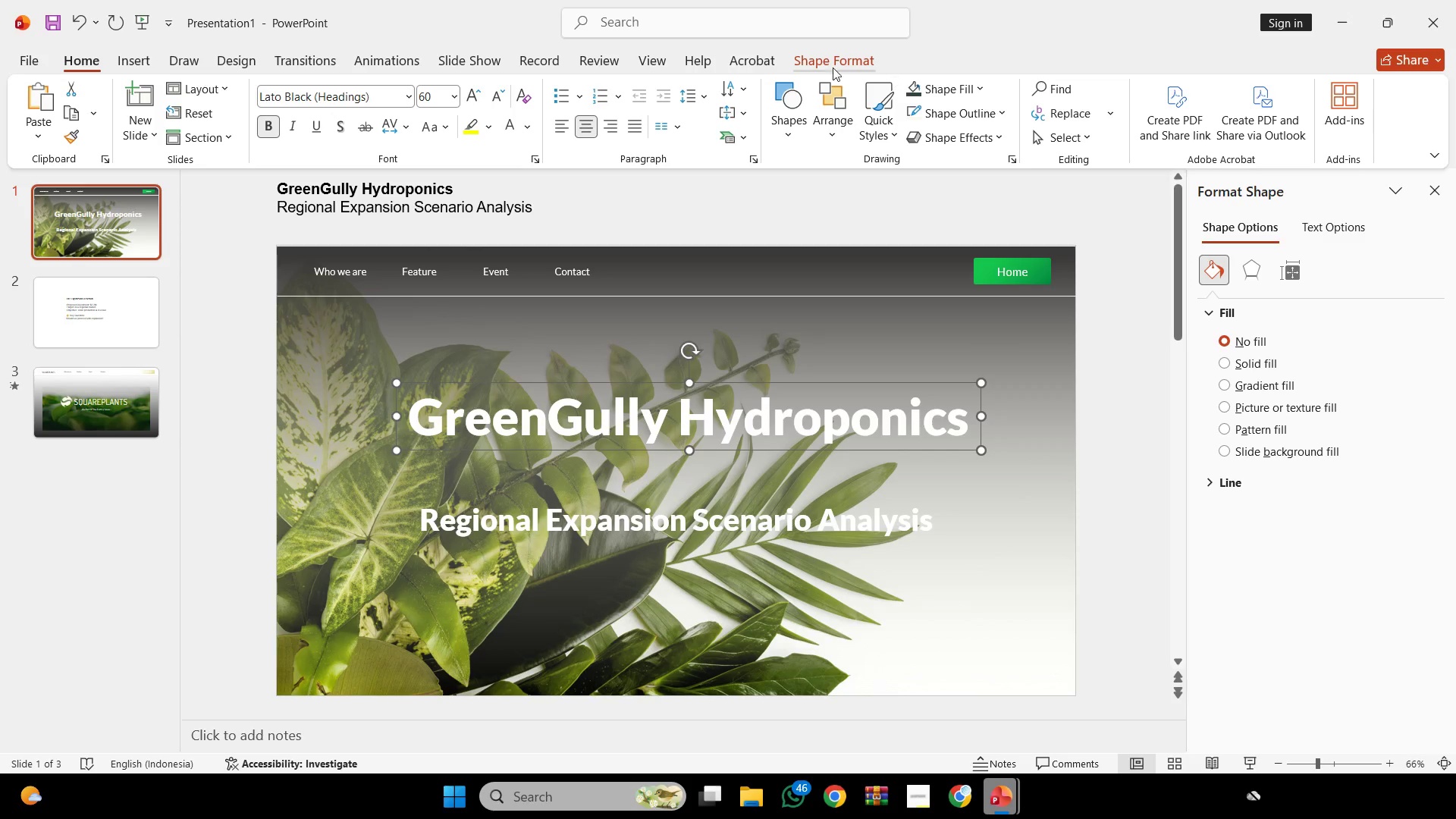 
left_click([825, 62])
 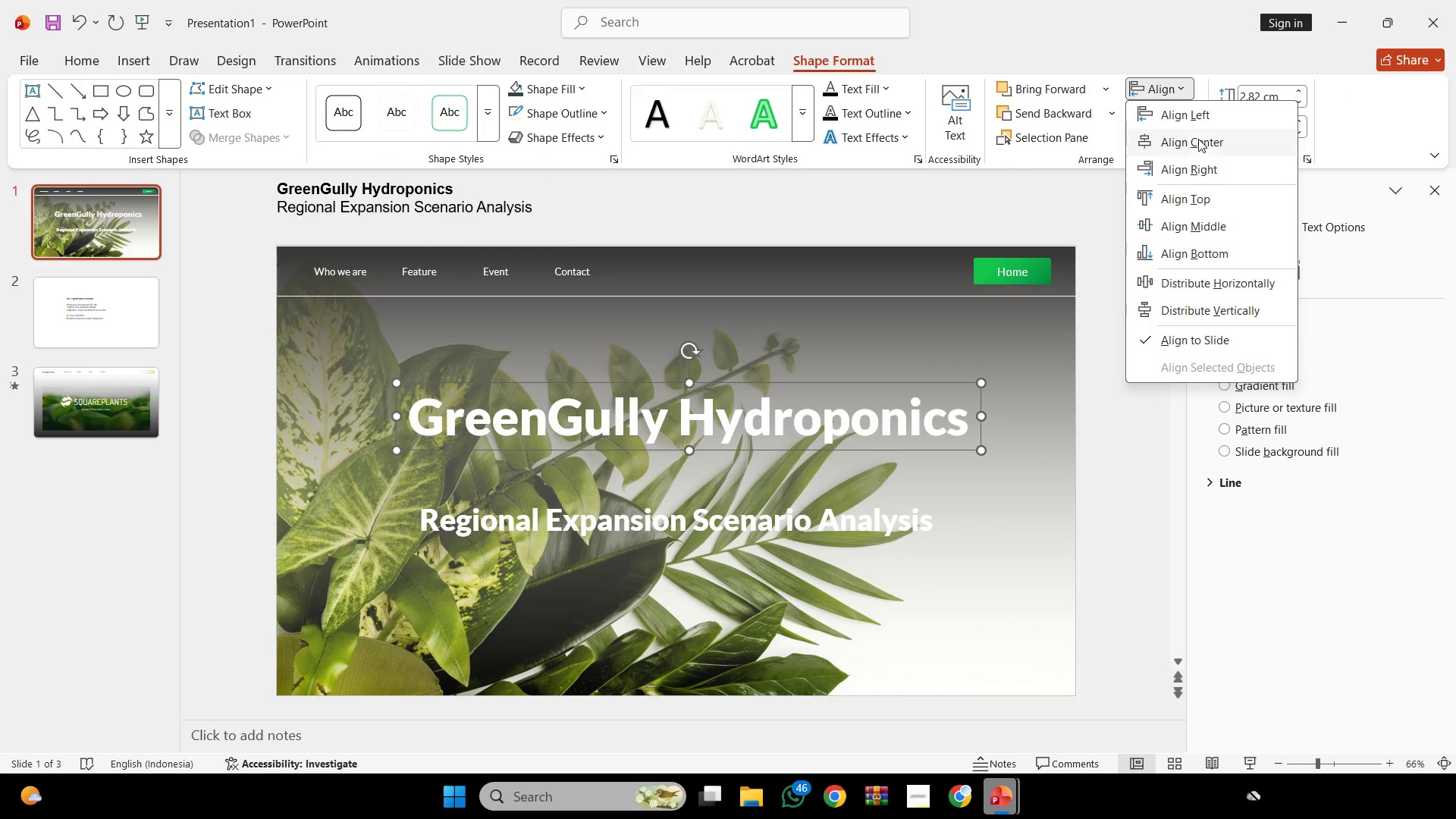 
double_click([1201, 143])
 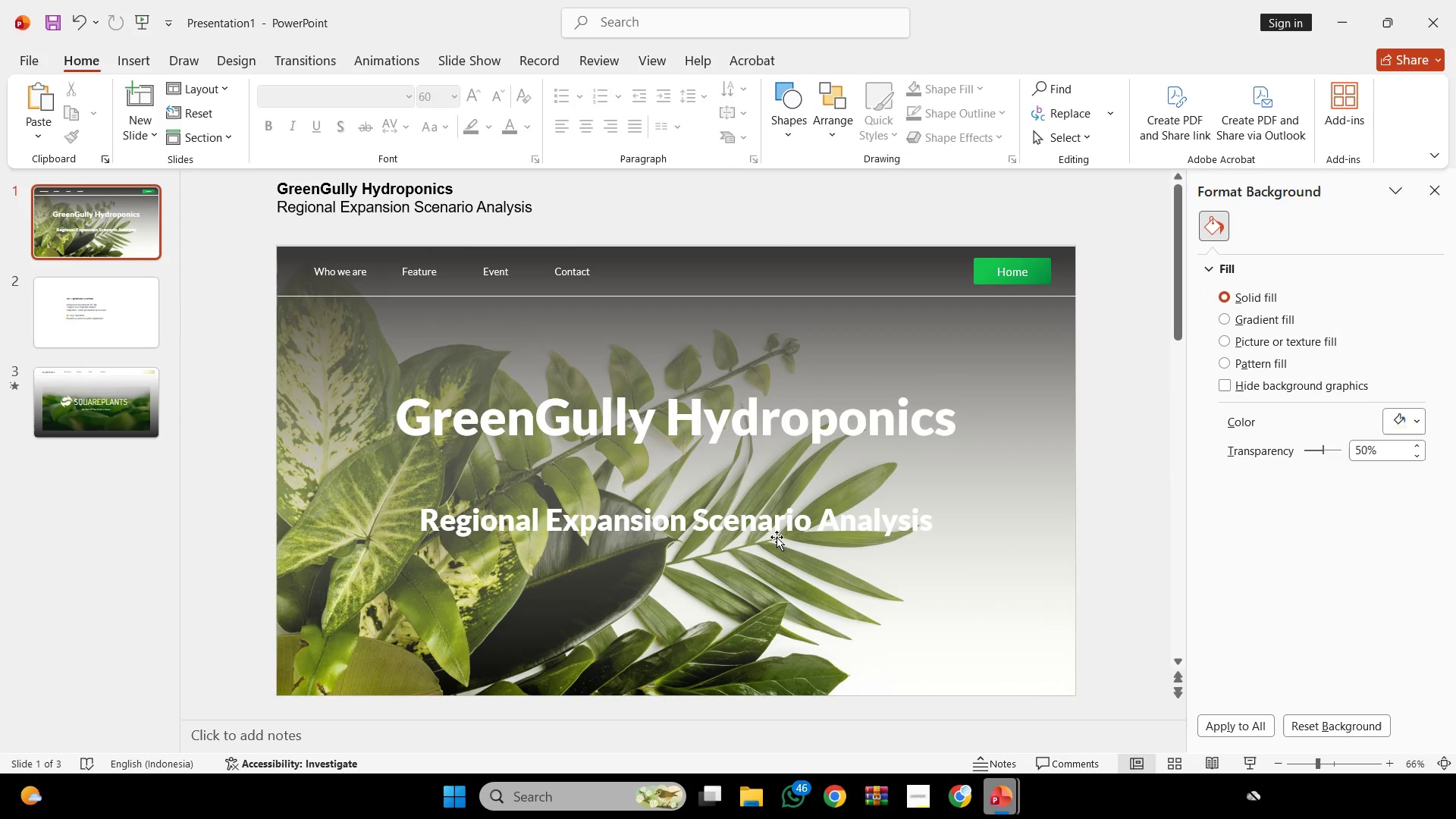 
left_click([789, 522])
 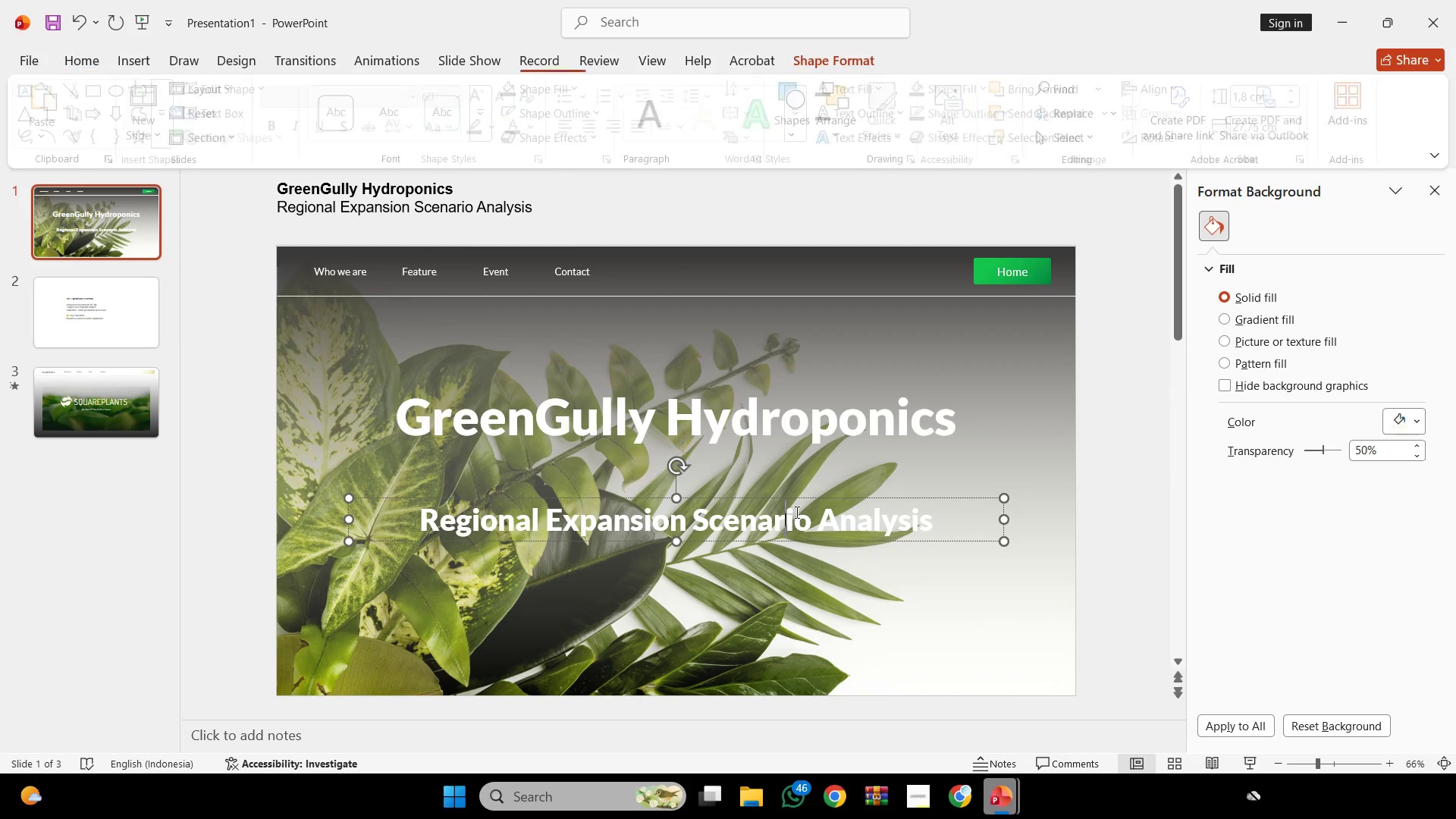 
hold_key(key=ShiftLeft, duration=1.95)
left_click_drag(start_coordinate=[805, 495], to_coordinate=[808, 438])
 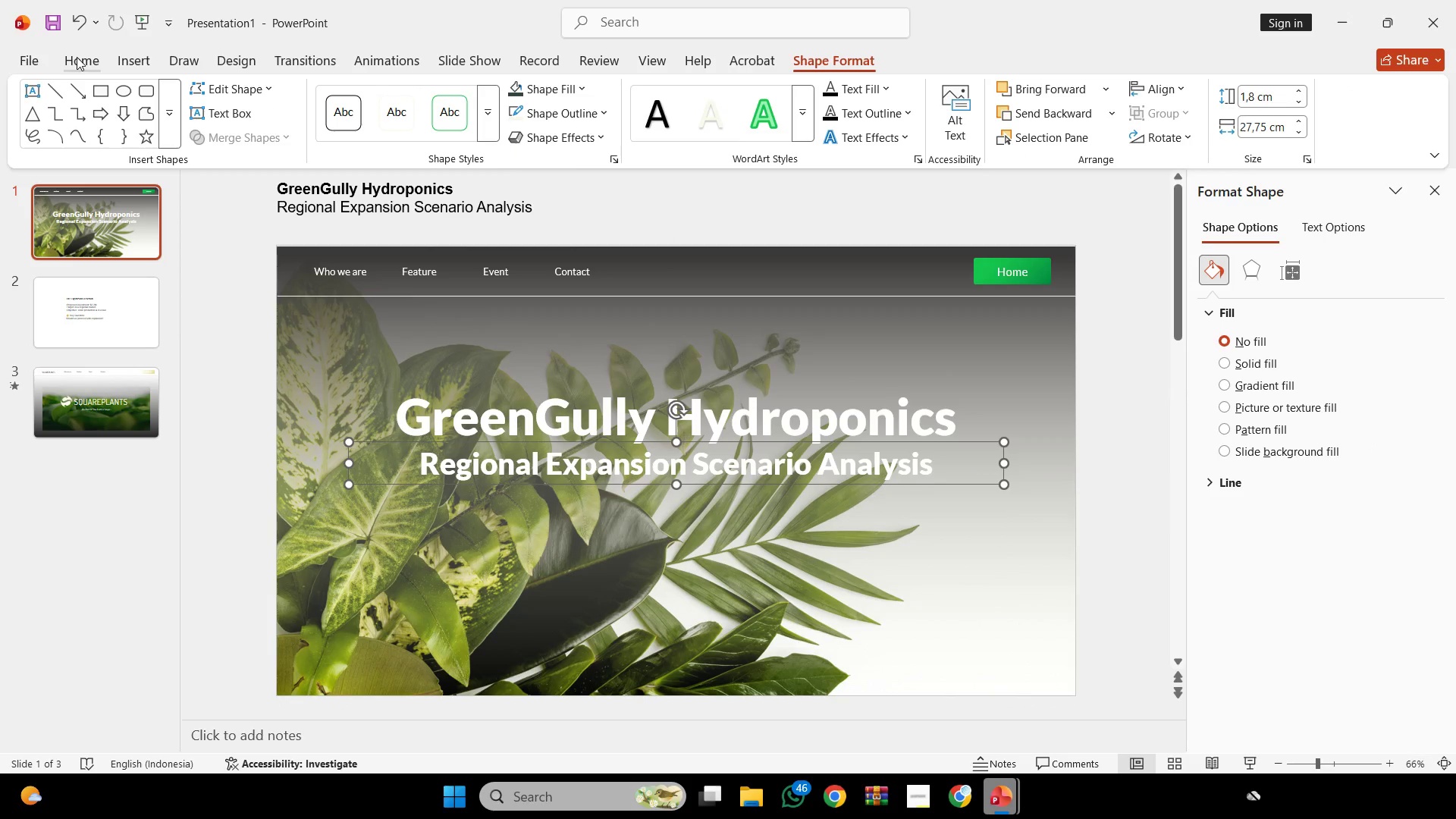 
left_click([77, 58])
 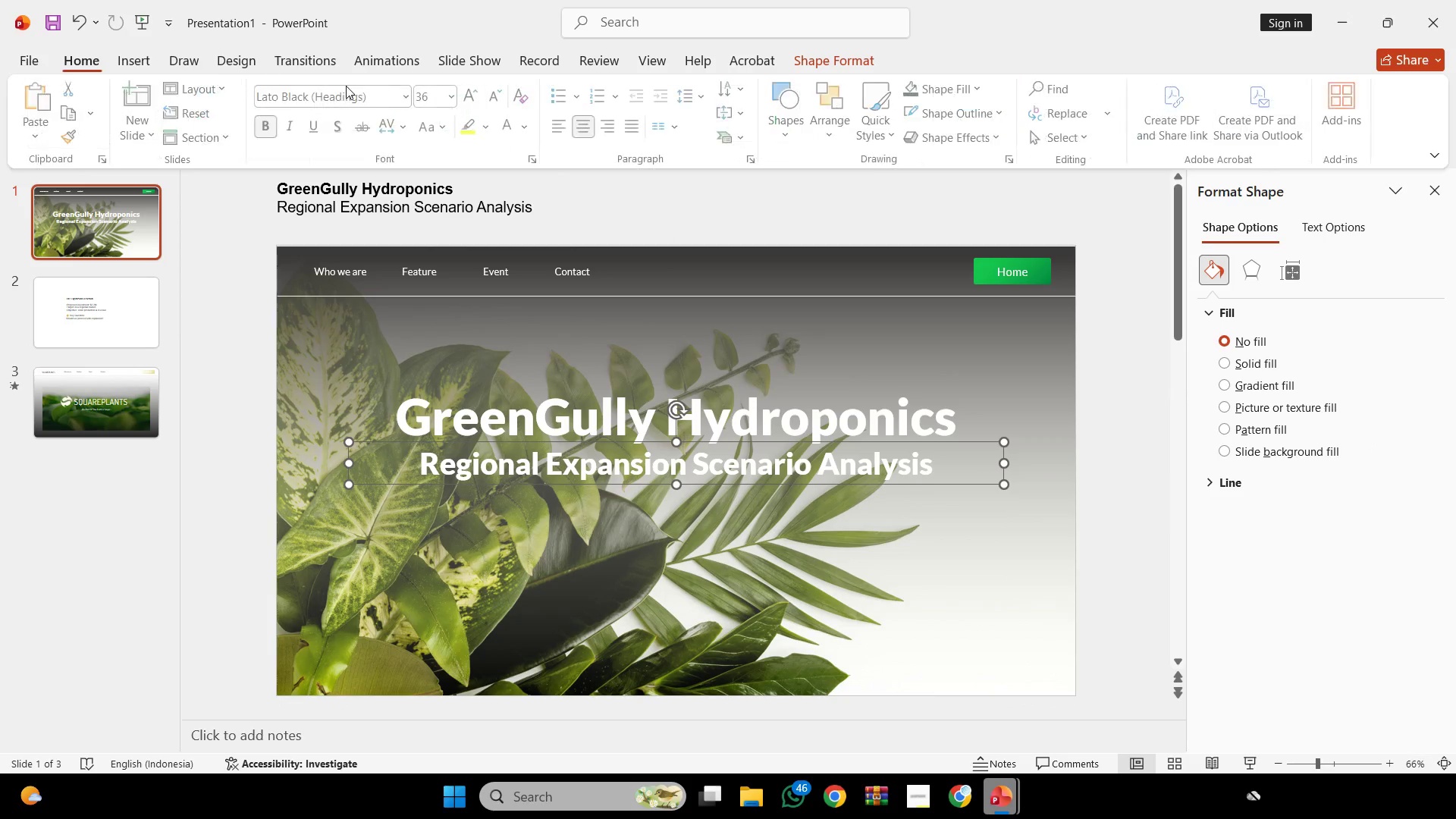 
mouse_move([340, 102])
 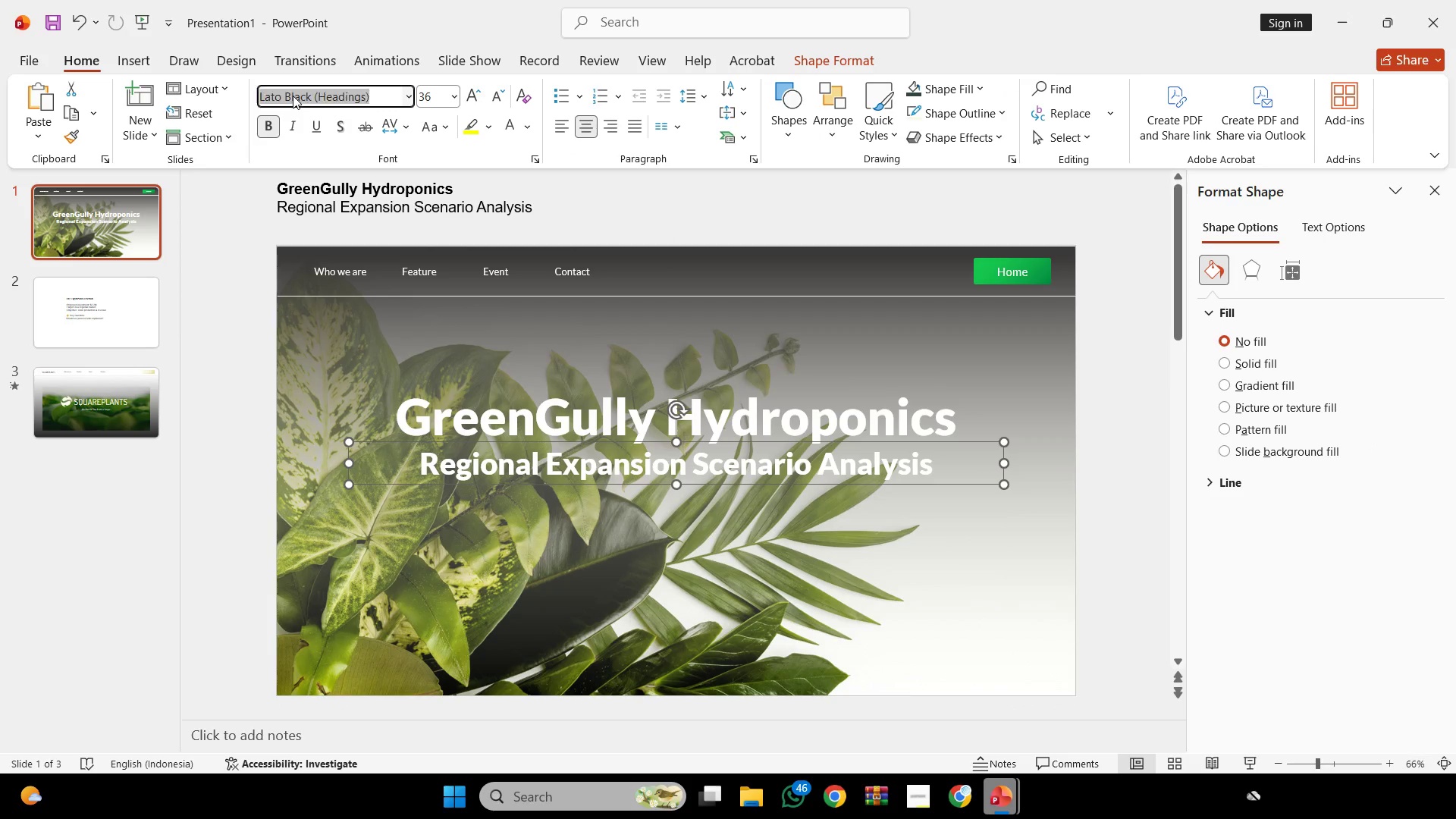 
left_click([293, 96])
 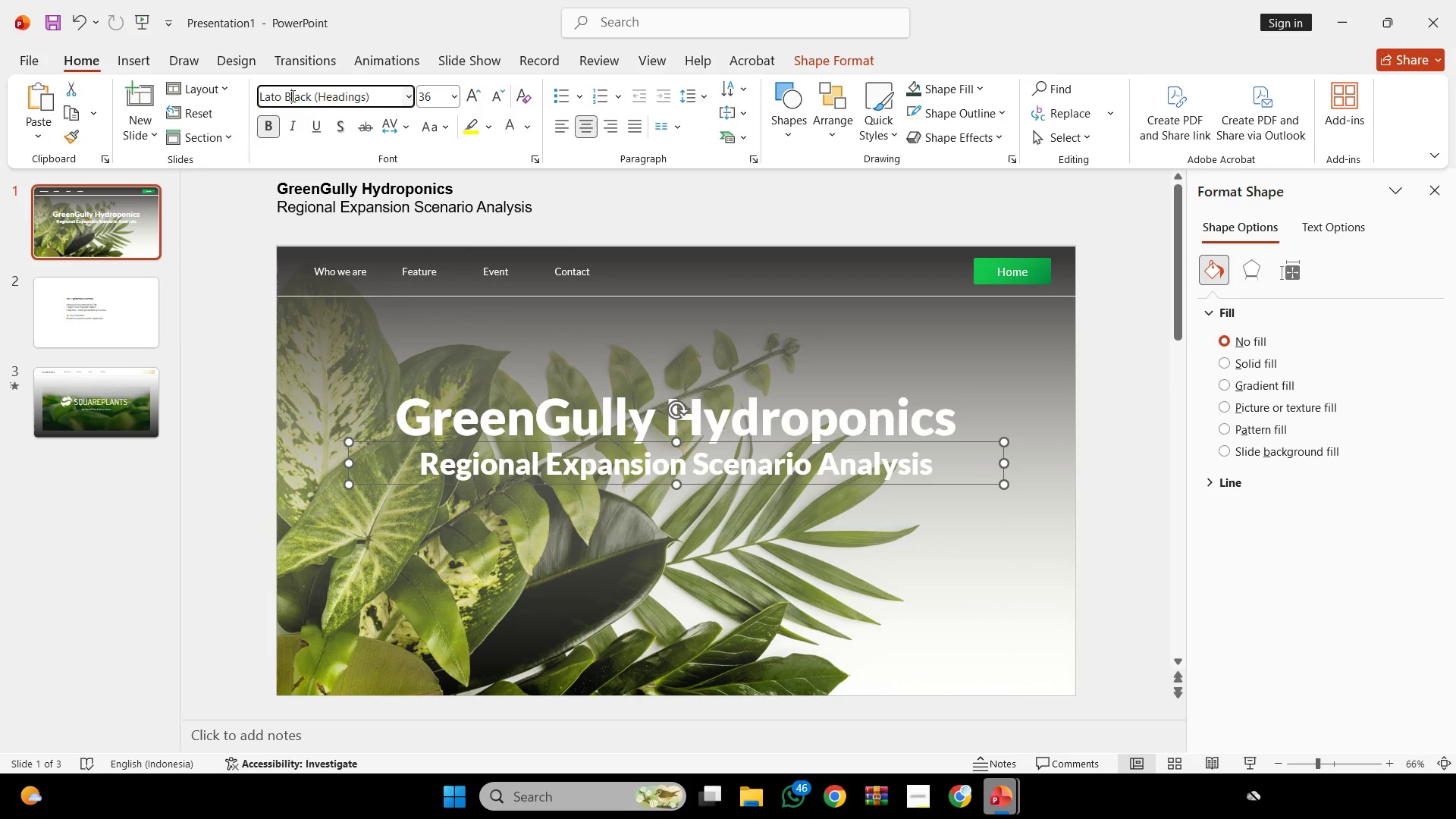 
left_click_drag(start_coordinate=[291, 96], to_coordinate=[533, 96])
 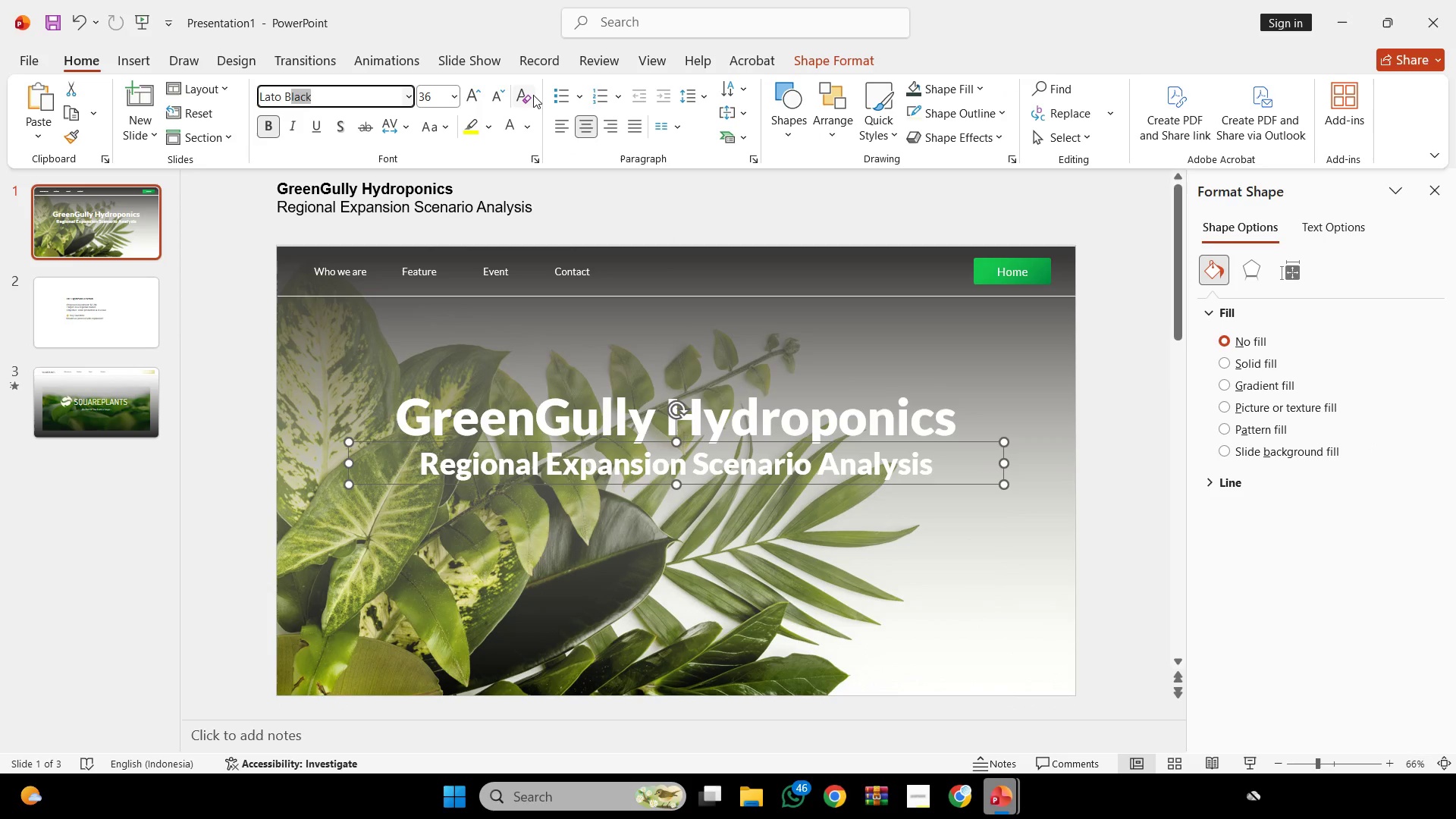 
key(Delete)
 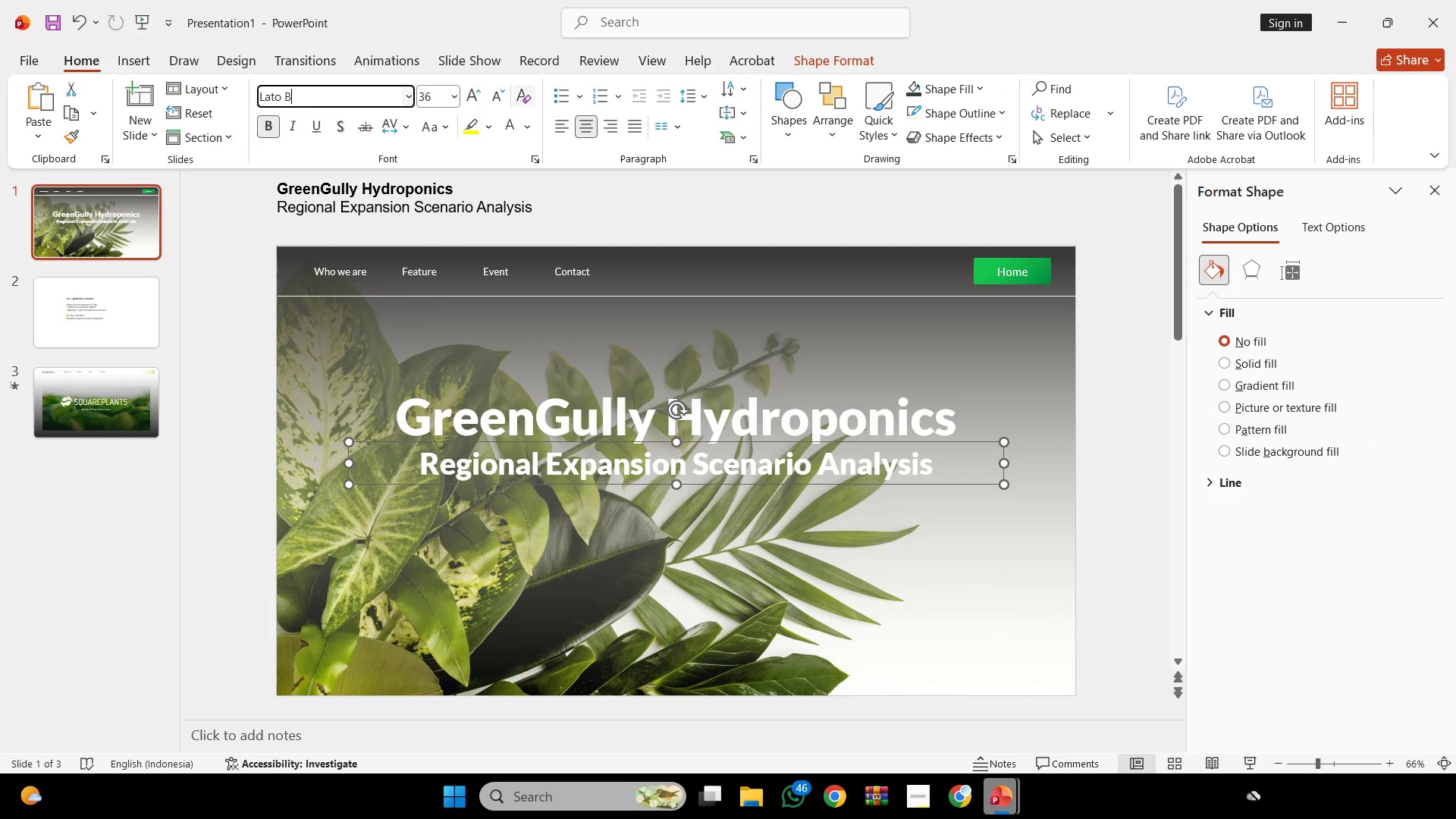 
key(Backspace)
 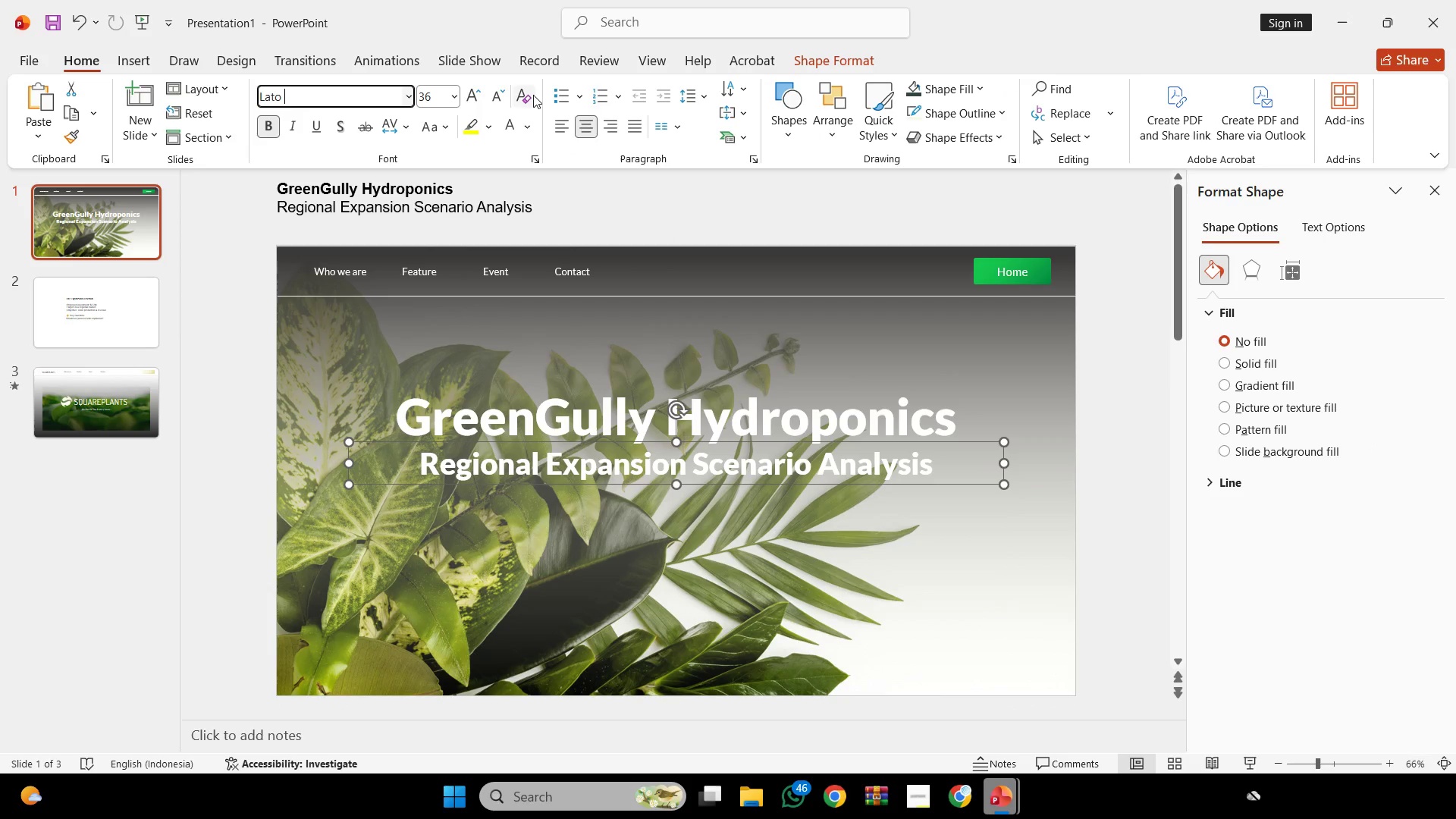 
key(Backspace)
 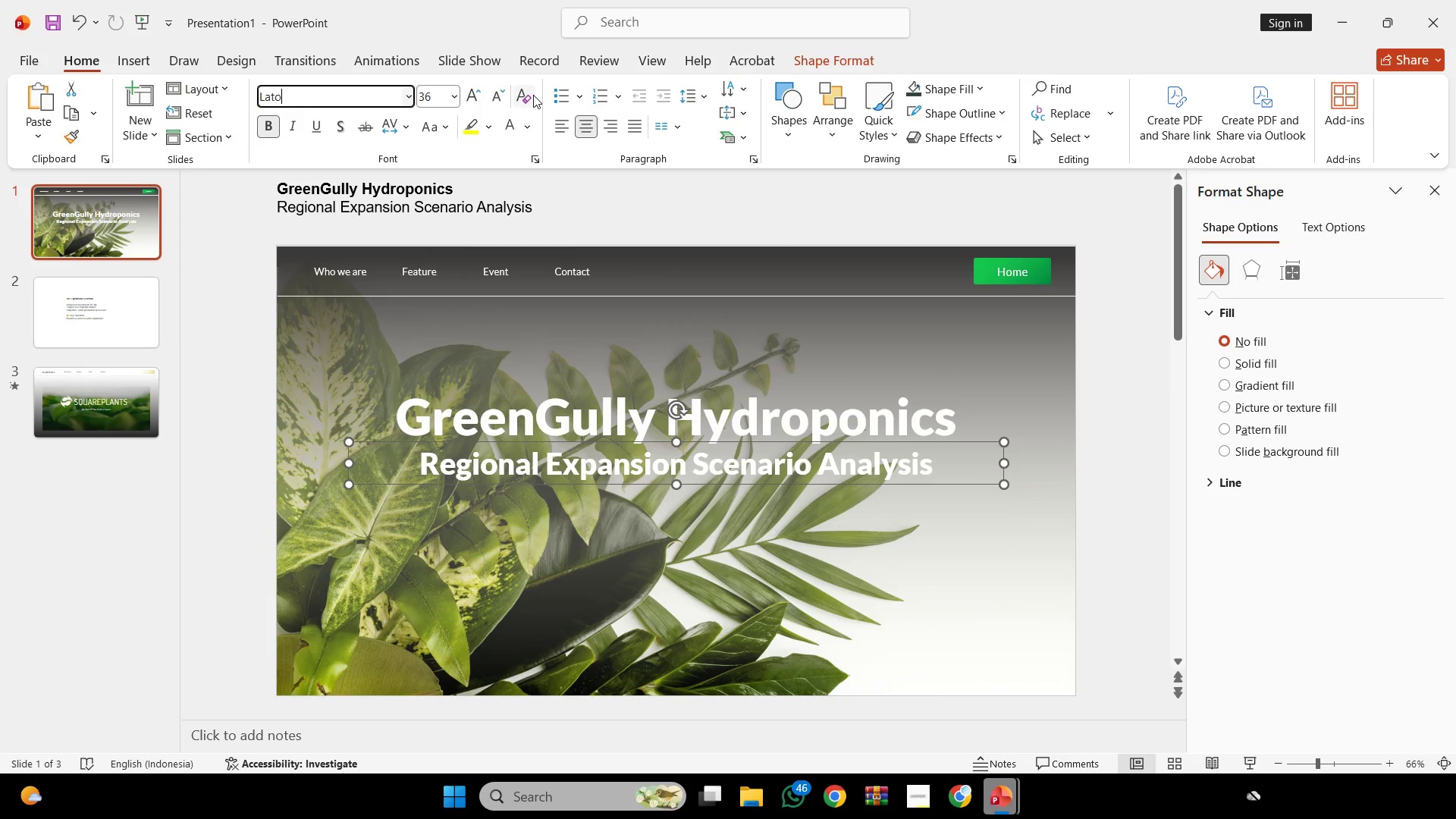 
key(Backspace)
 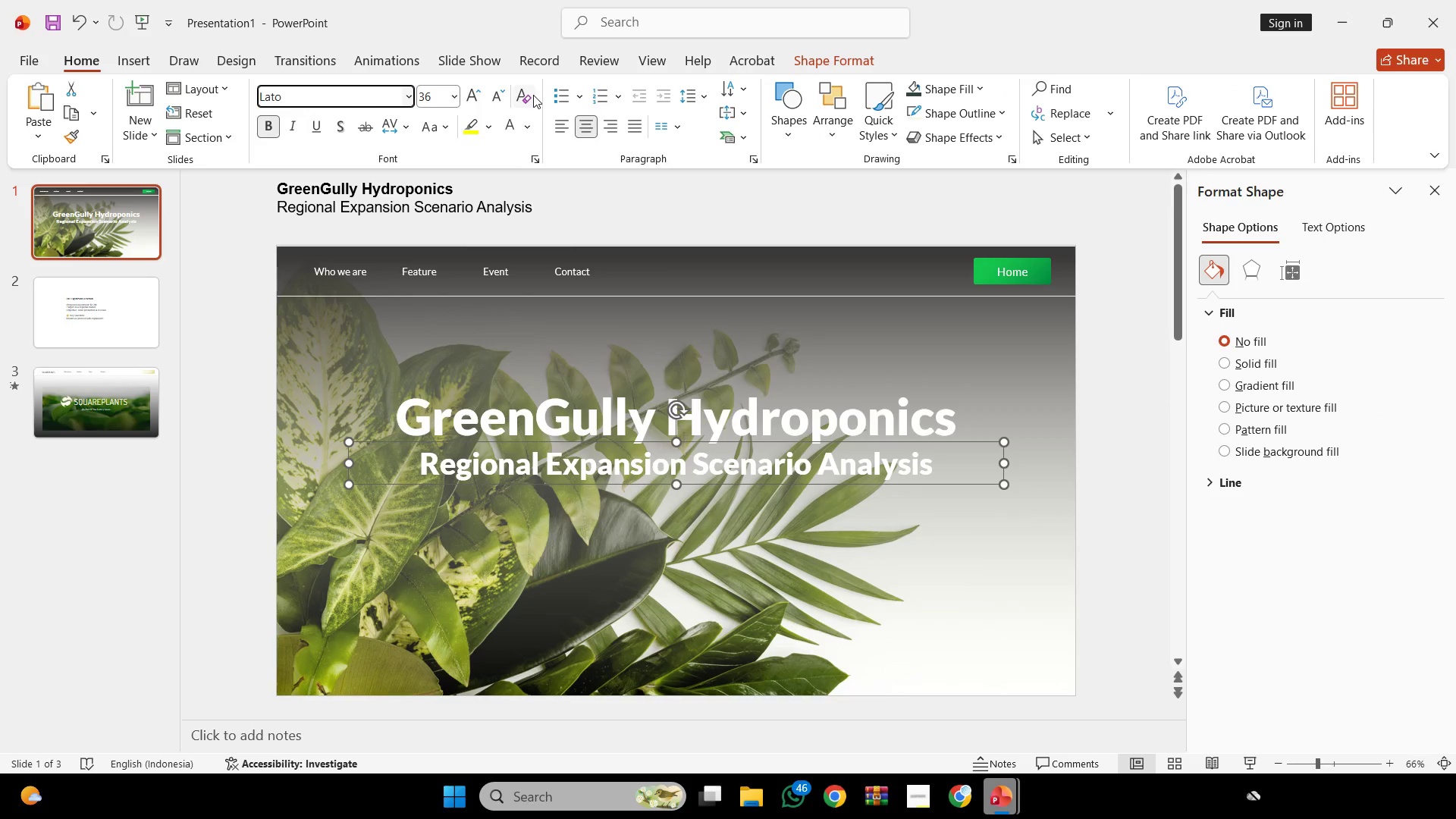 
key(Enter)
 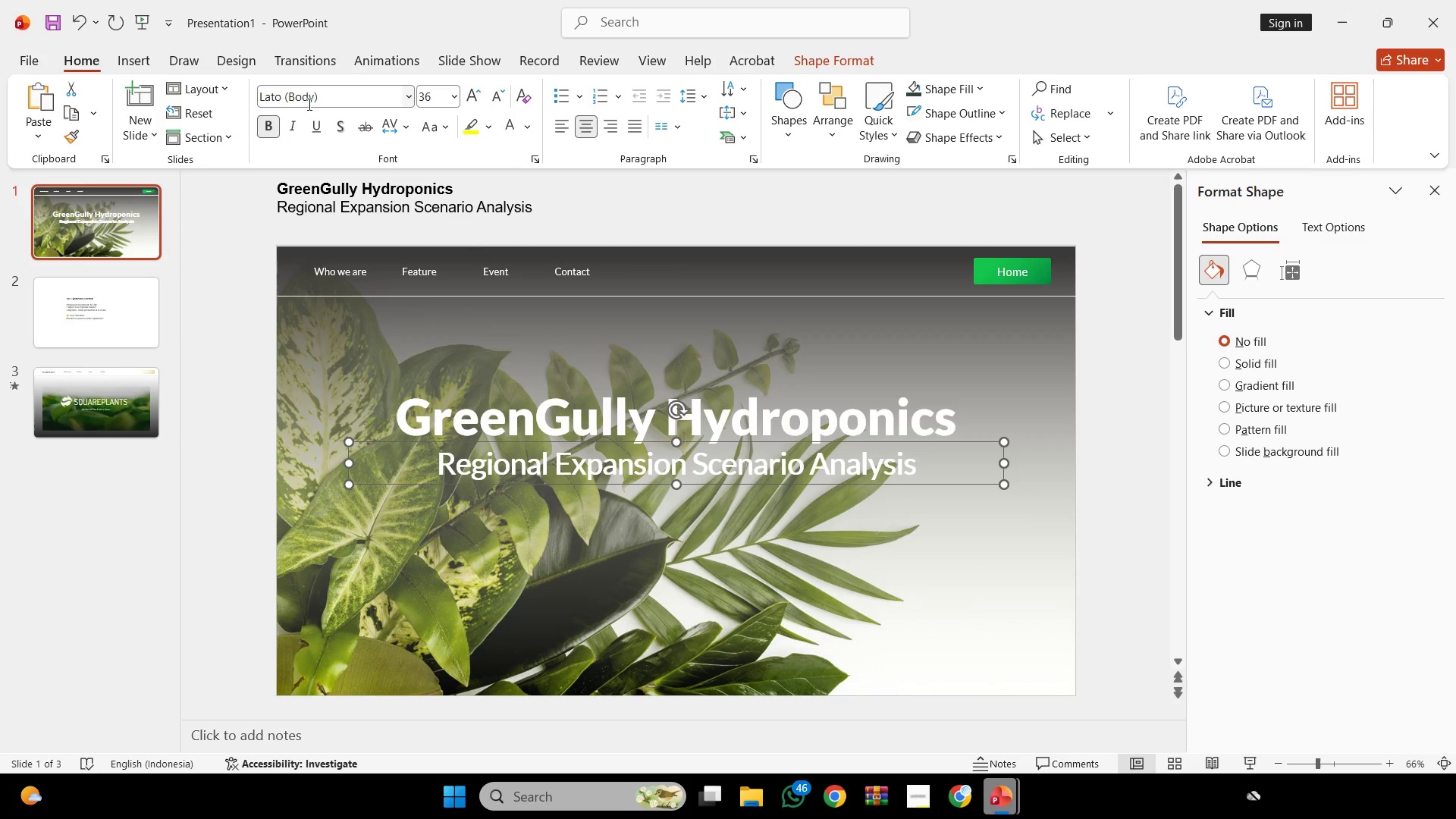 
left_click([260, 124])
 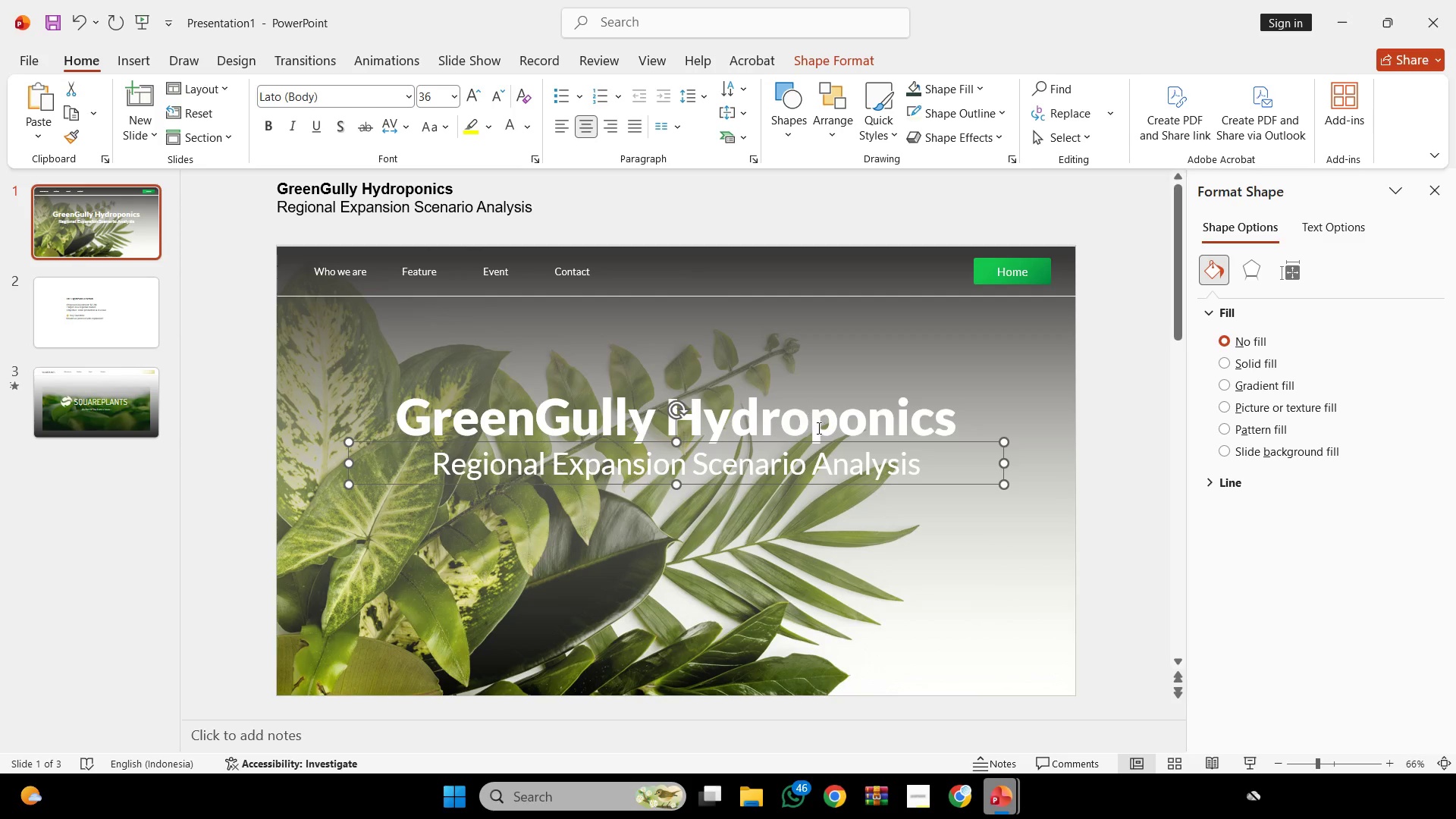 
hold_key(key=ShiftLeft, duration=1.25)
 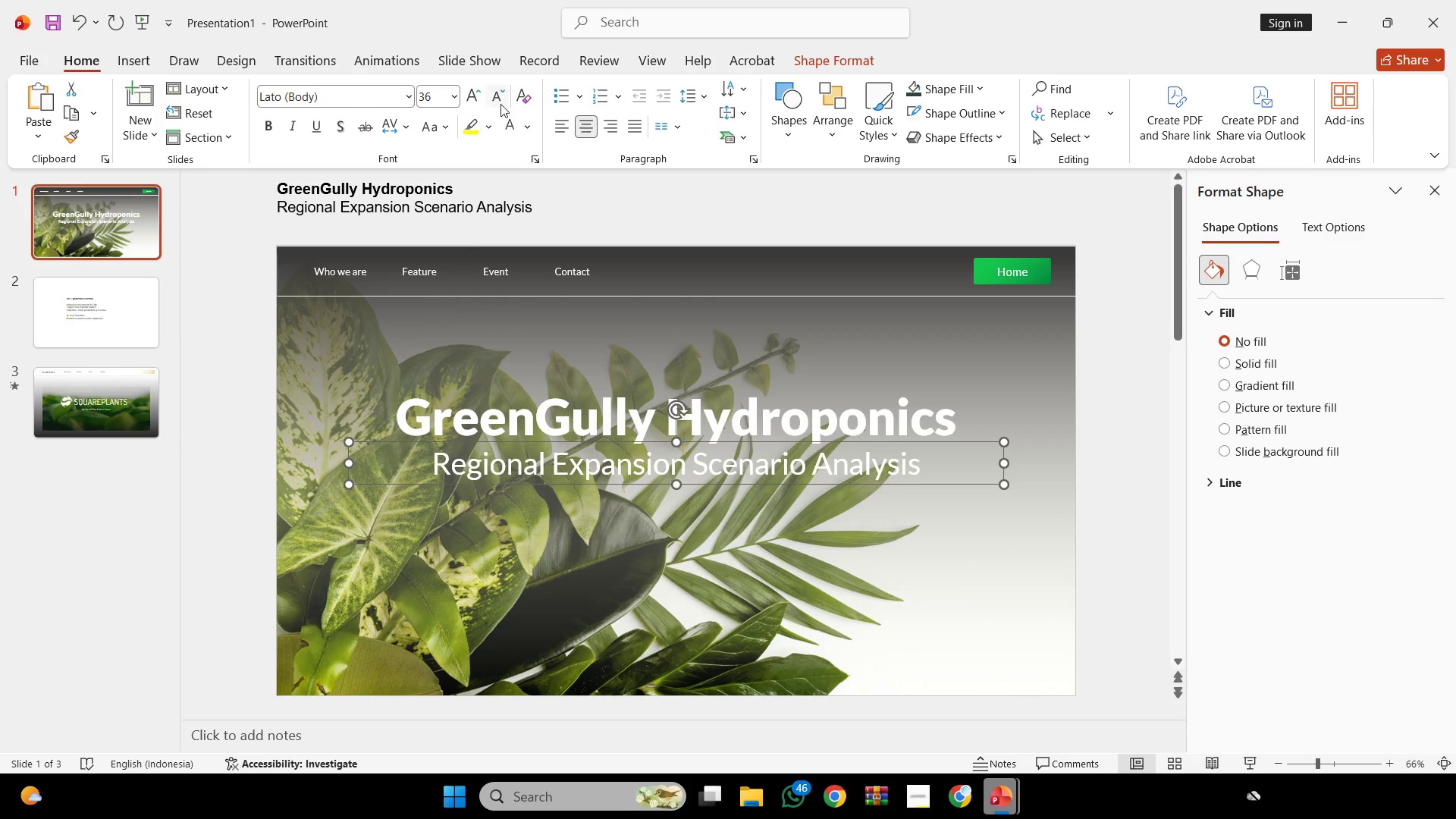 
left_click([500, 103])
 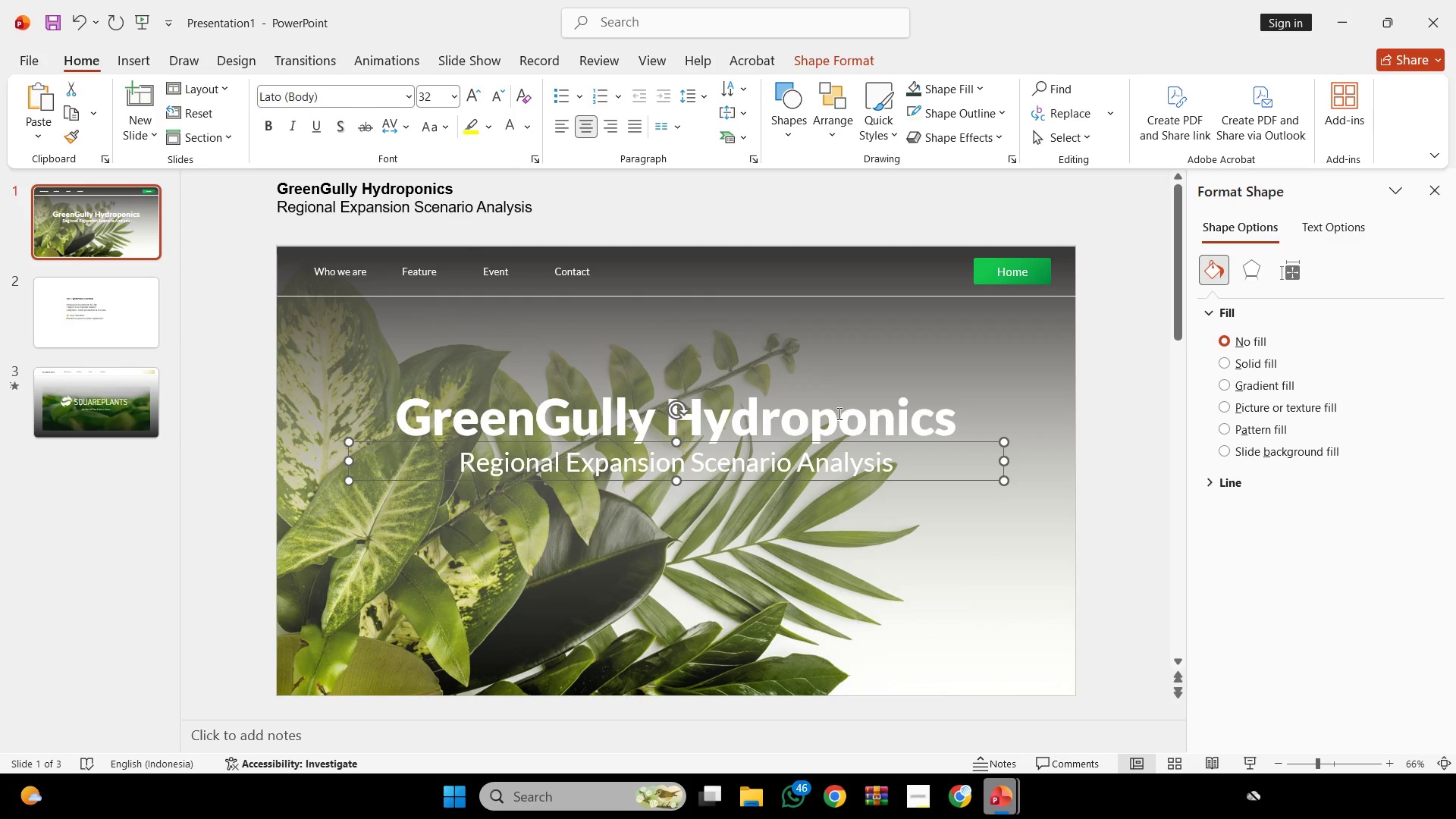 
key(Shift+ShiftLeft)
 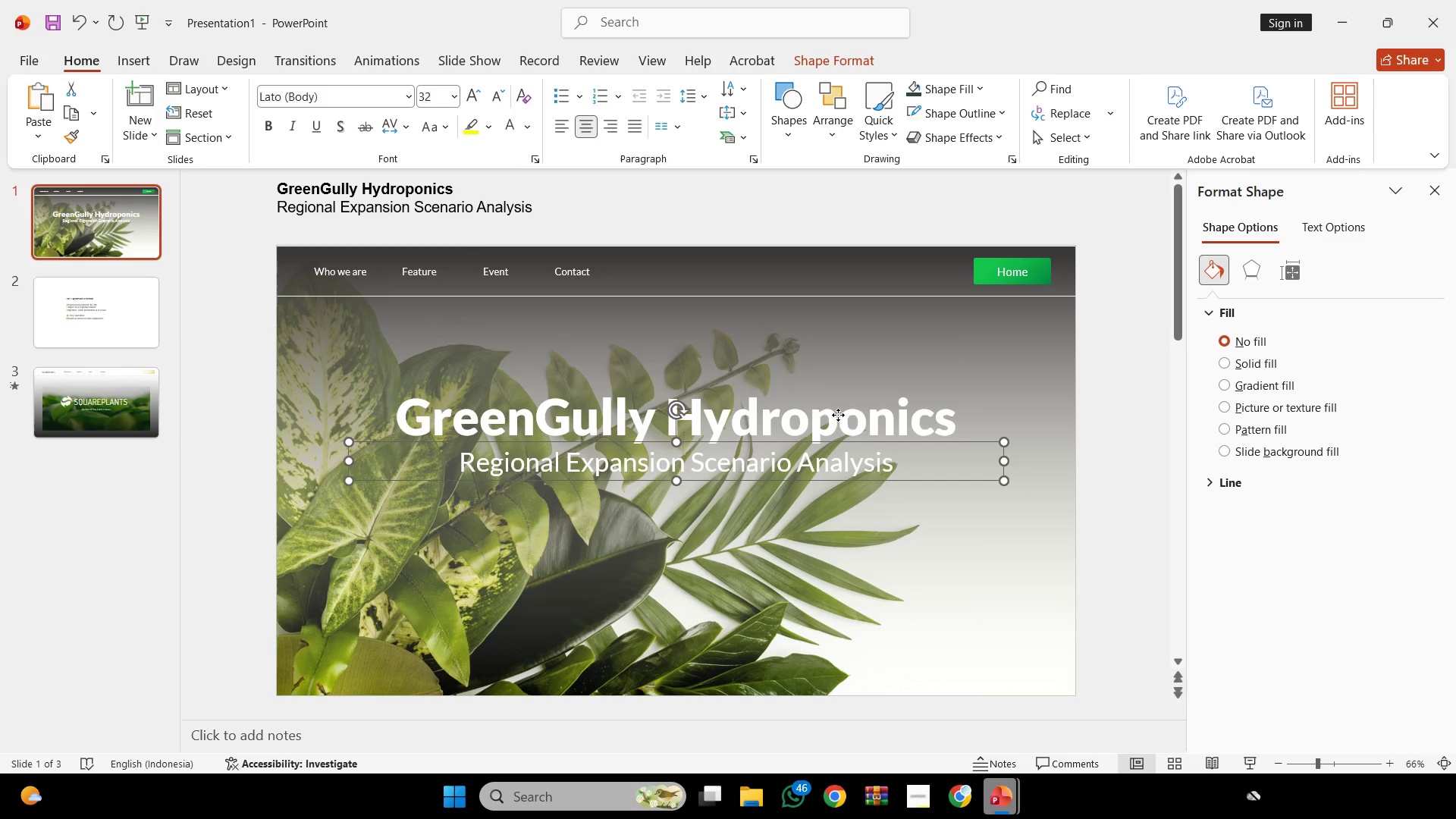 
left_click([838, 415])
 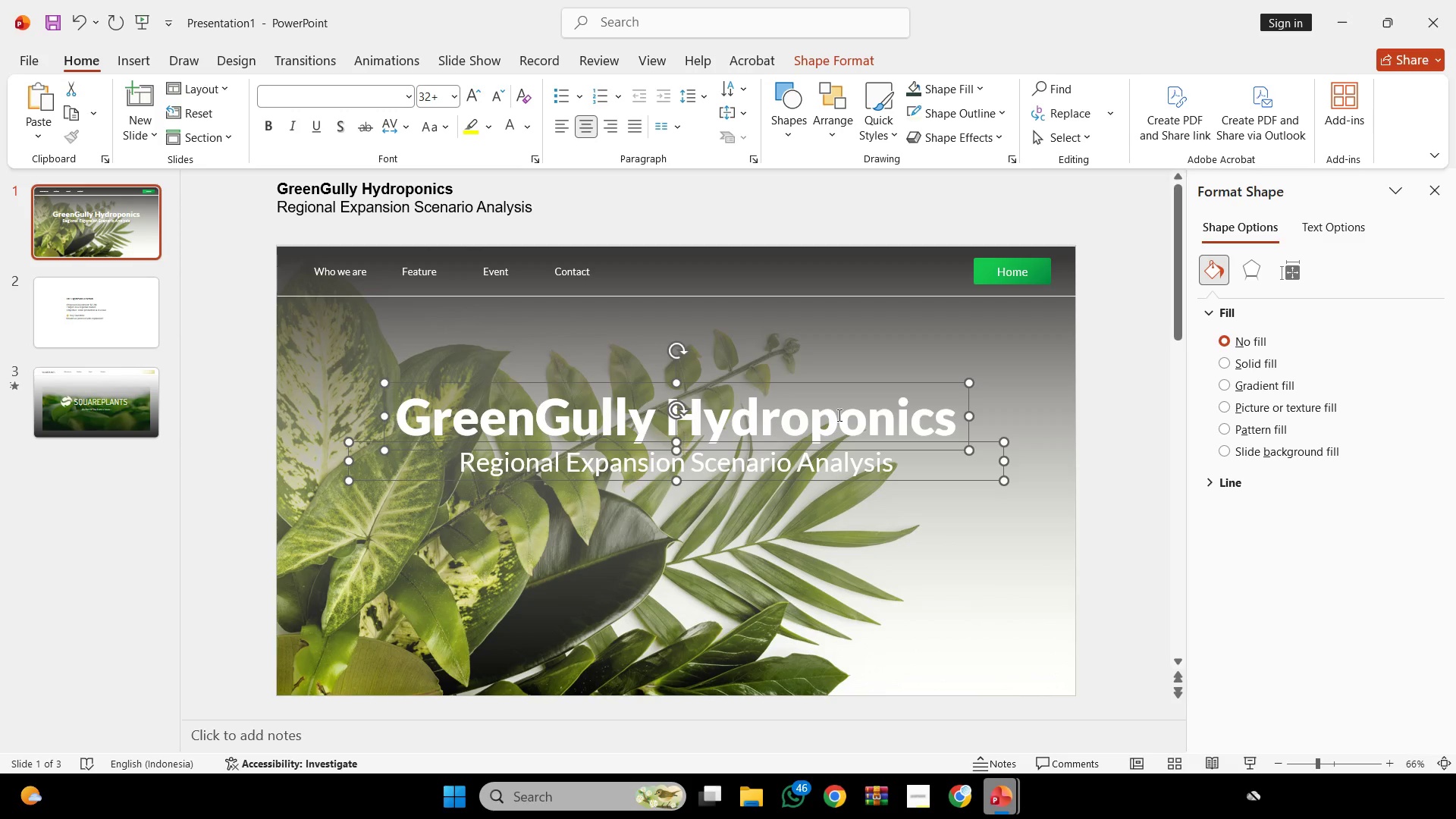 
key(Control+G)
 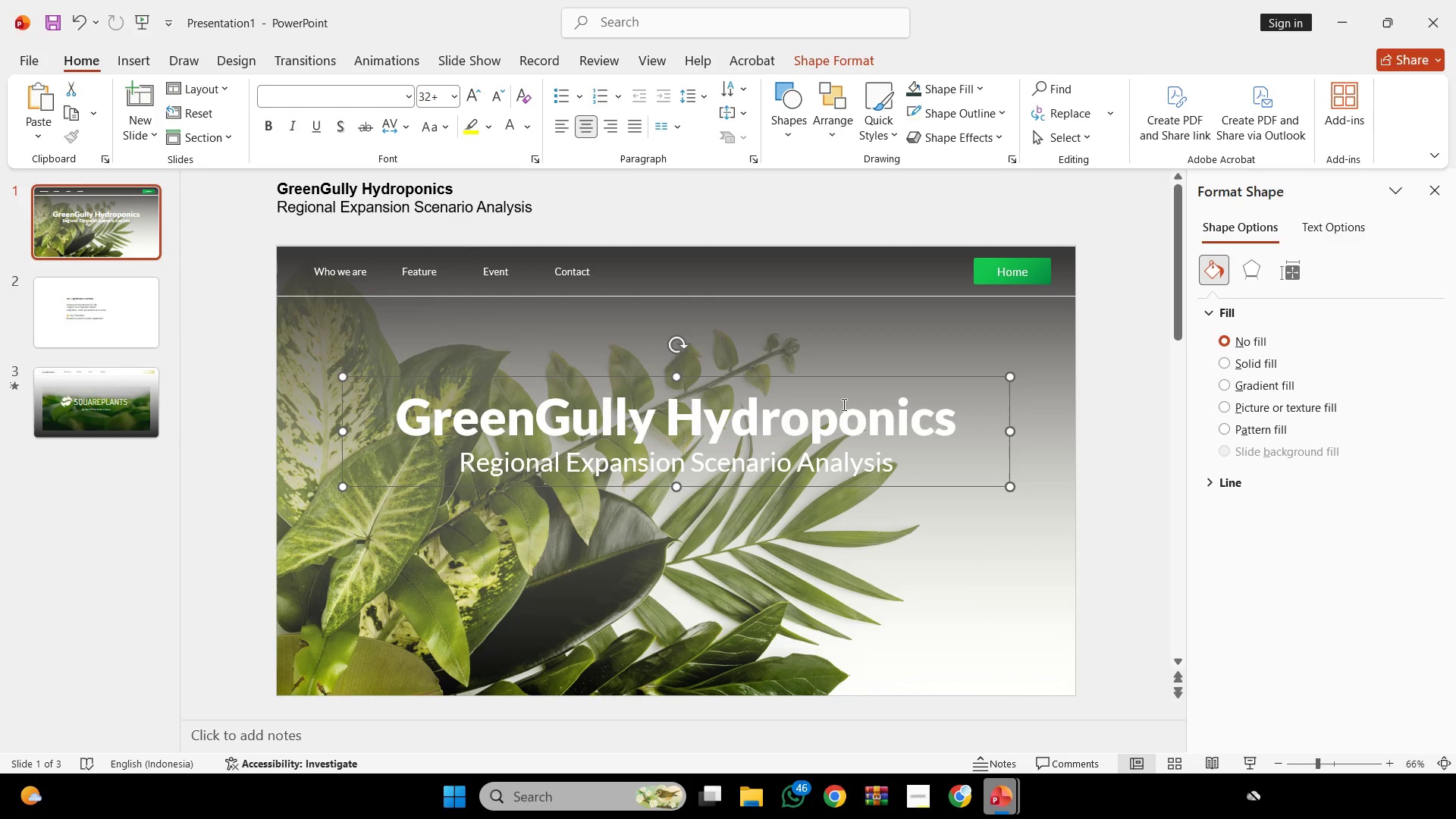 
key(Control+ControlLeft)
 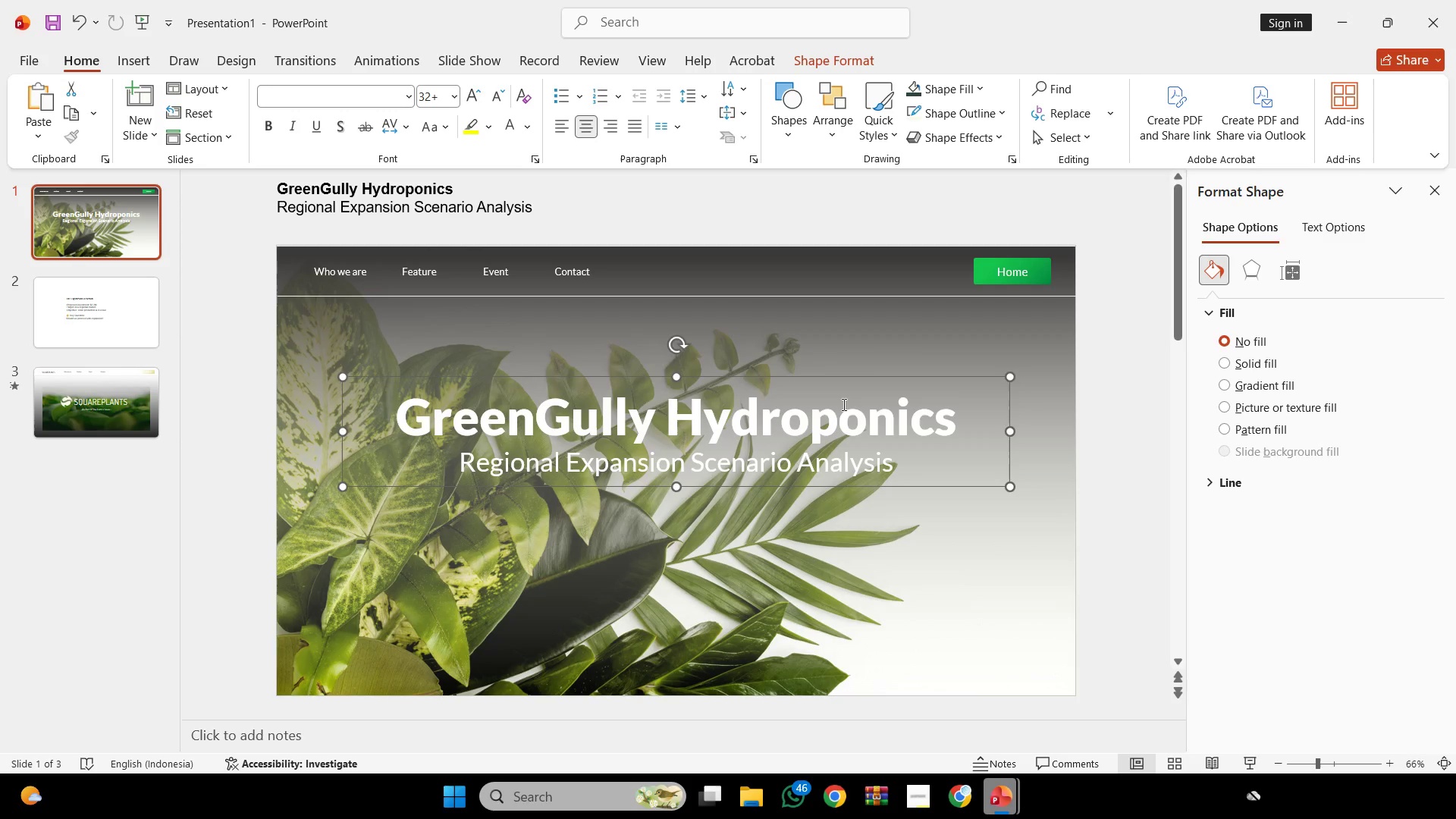 
key(Control+Z)
 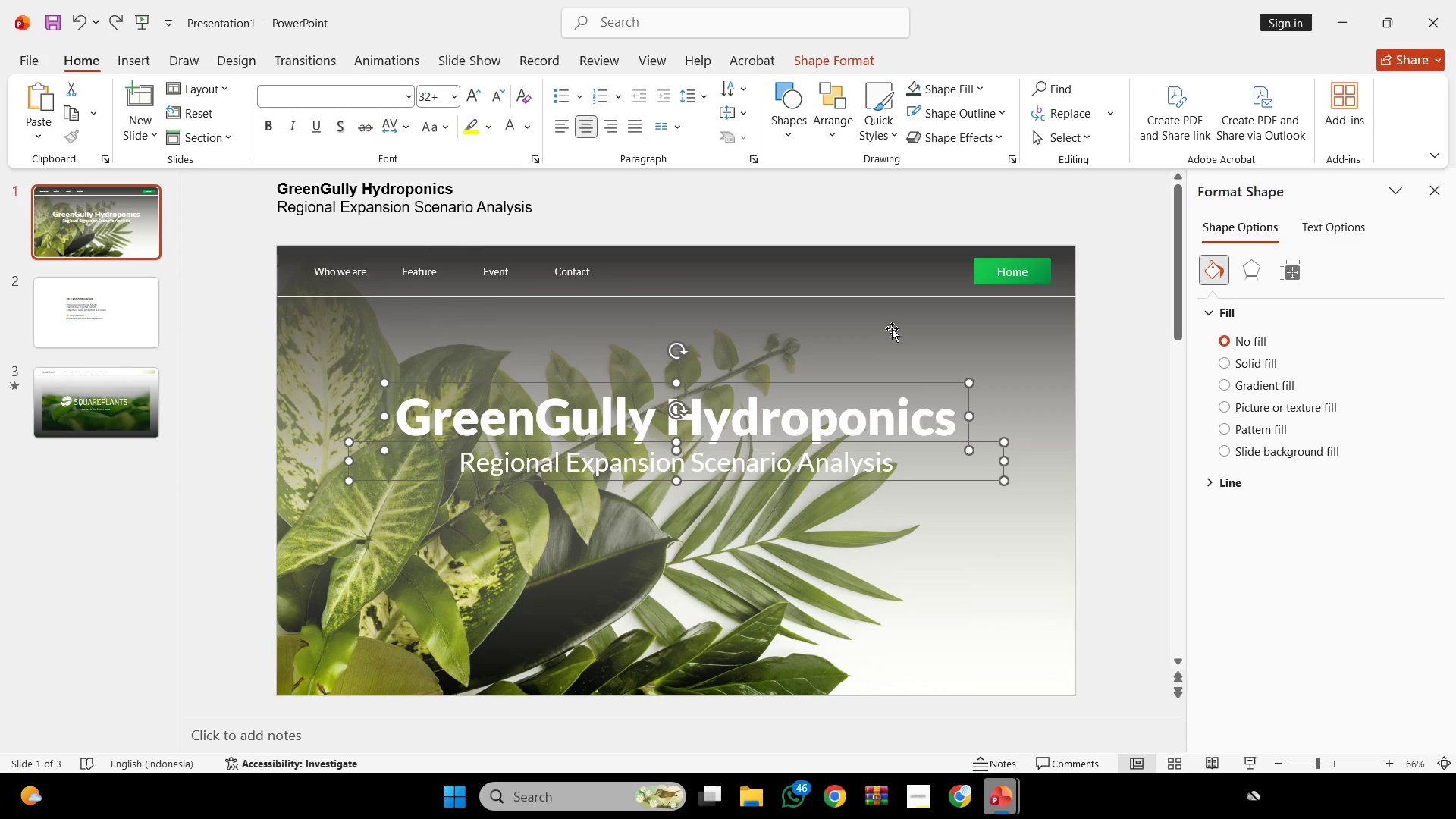 
key(Control+G)
 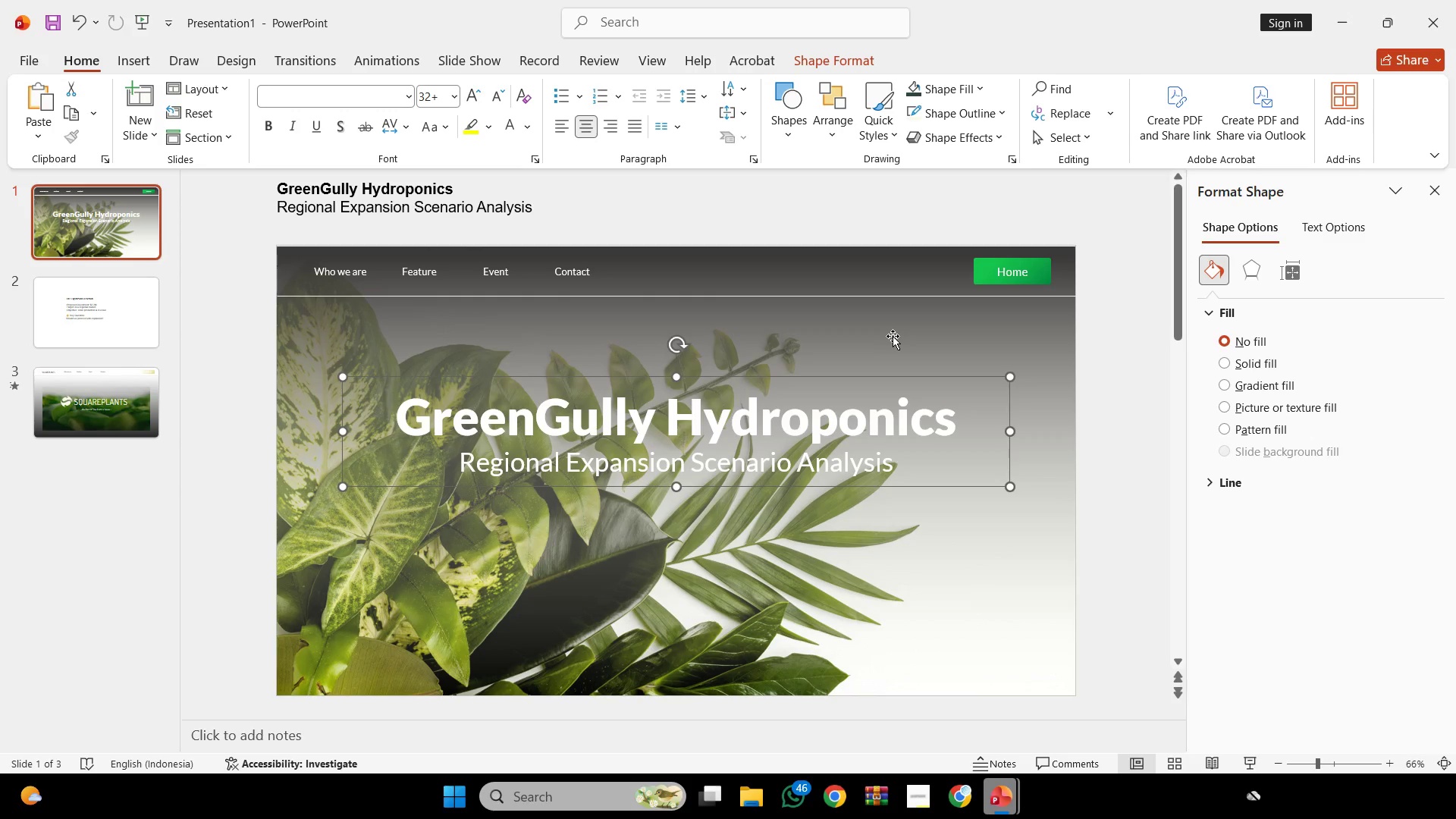 
key(Shift+ShiftLeft)
 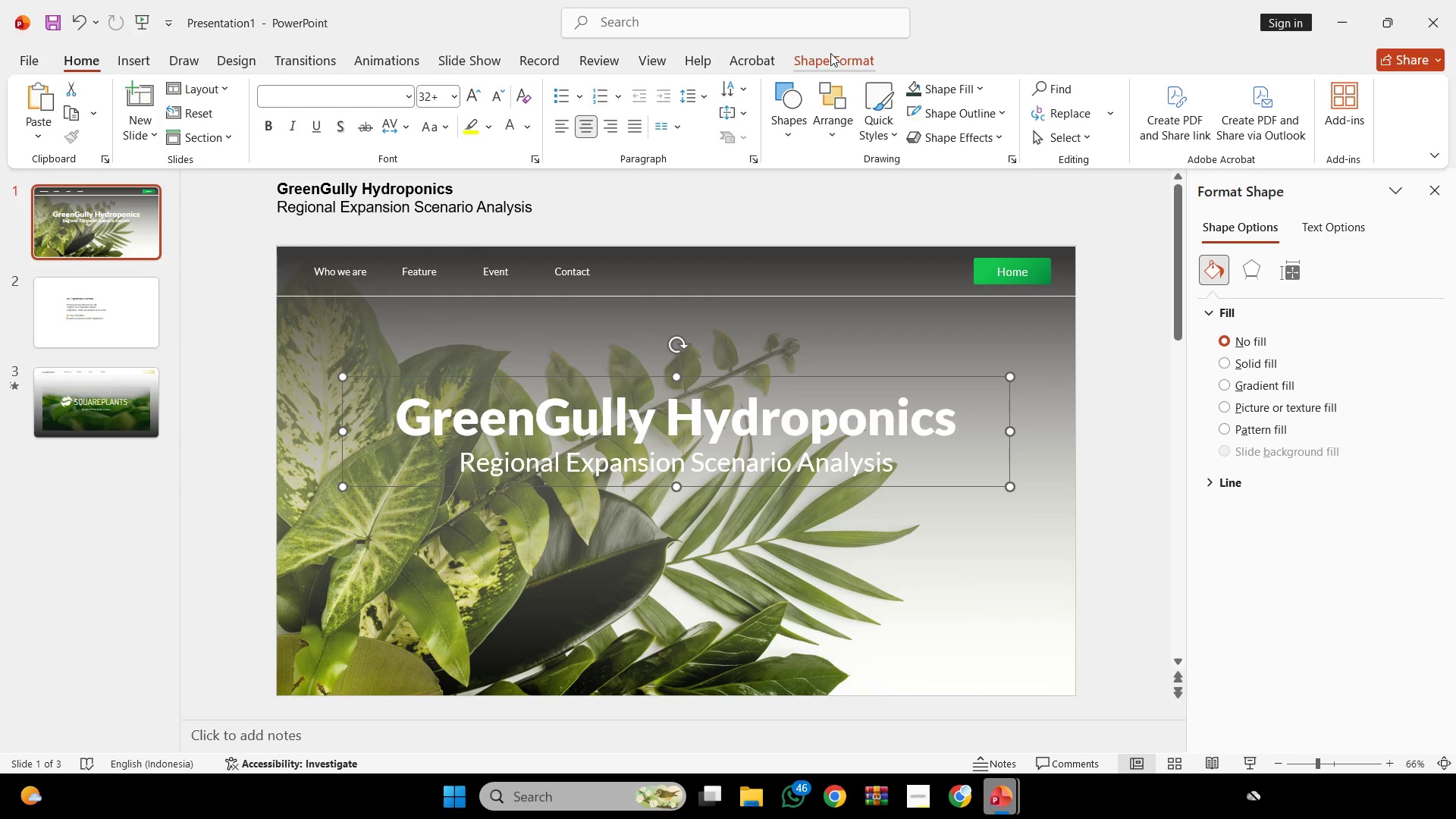 
left_click_drag(start_coordinate=[830, 53], to_coordinate=[1163, 84])
 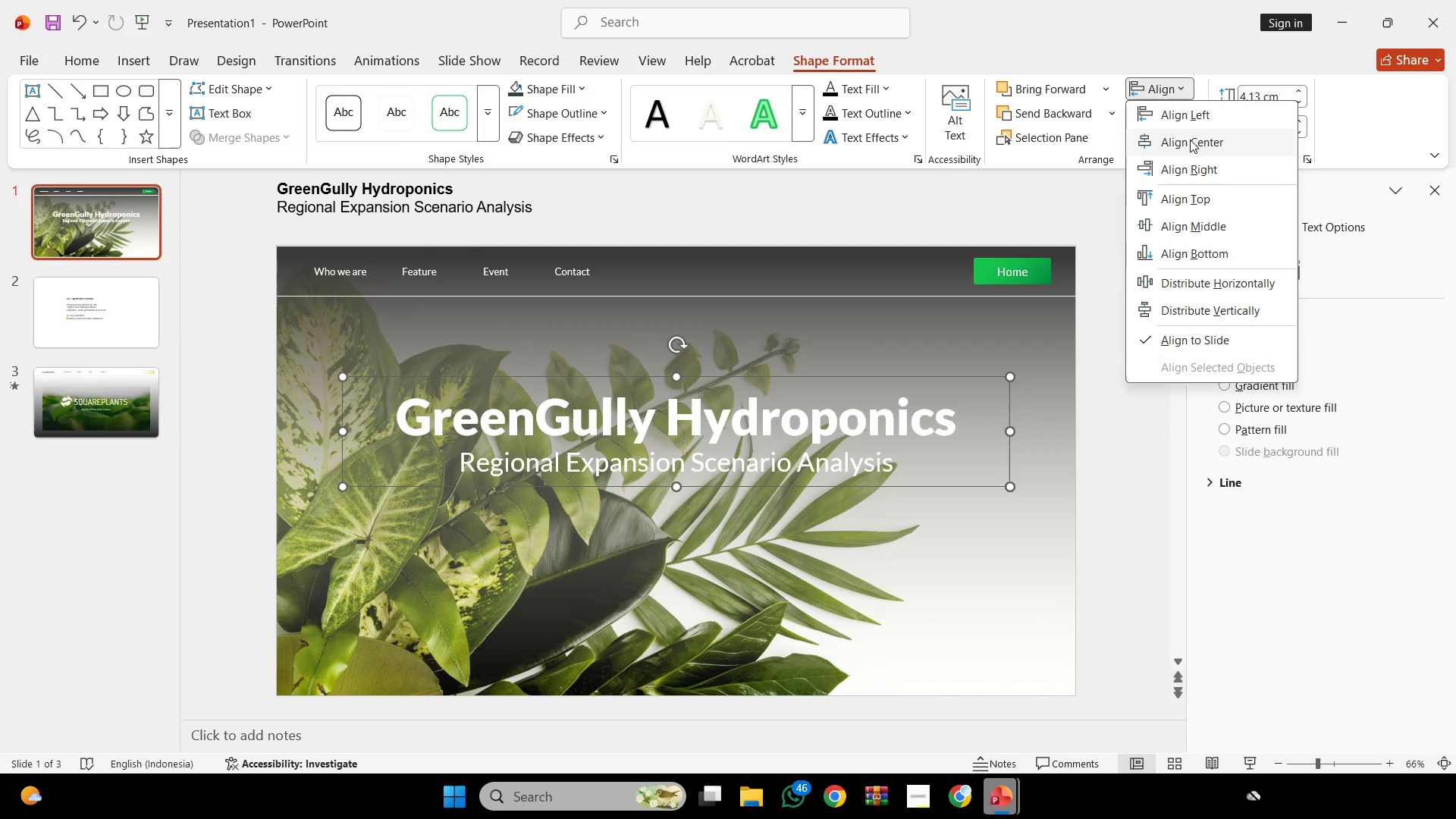 
left_click([1163, 84])
 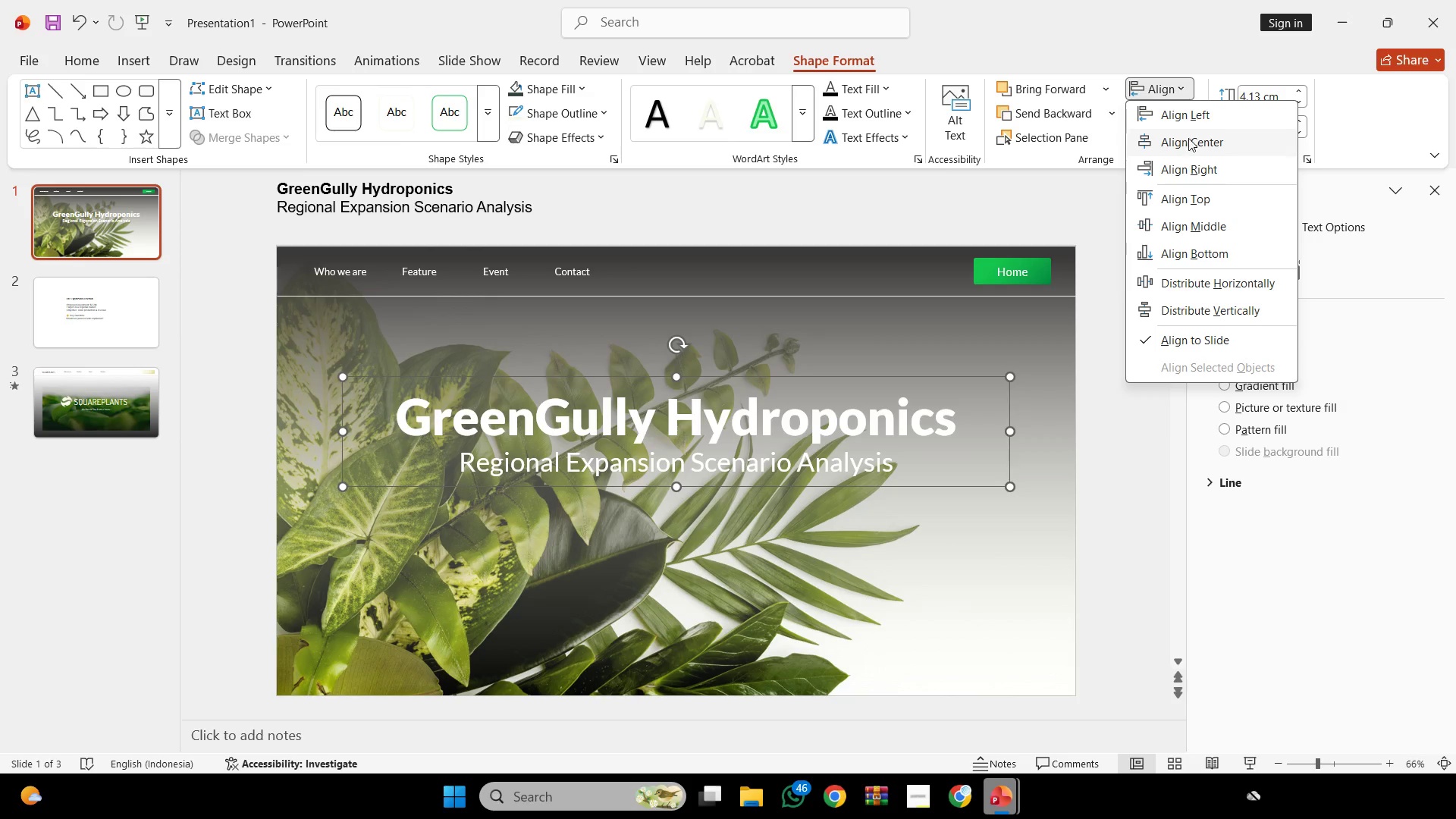 
left_click([1190, 140])
 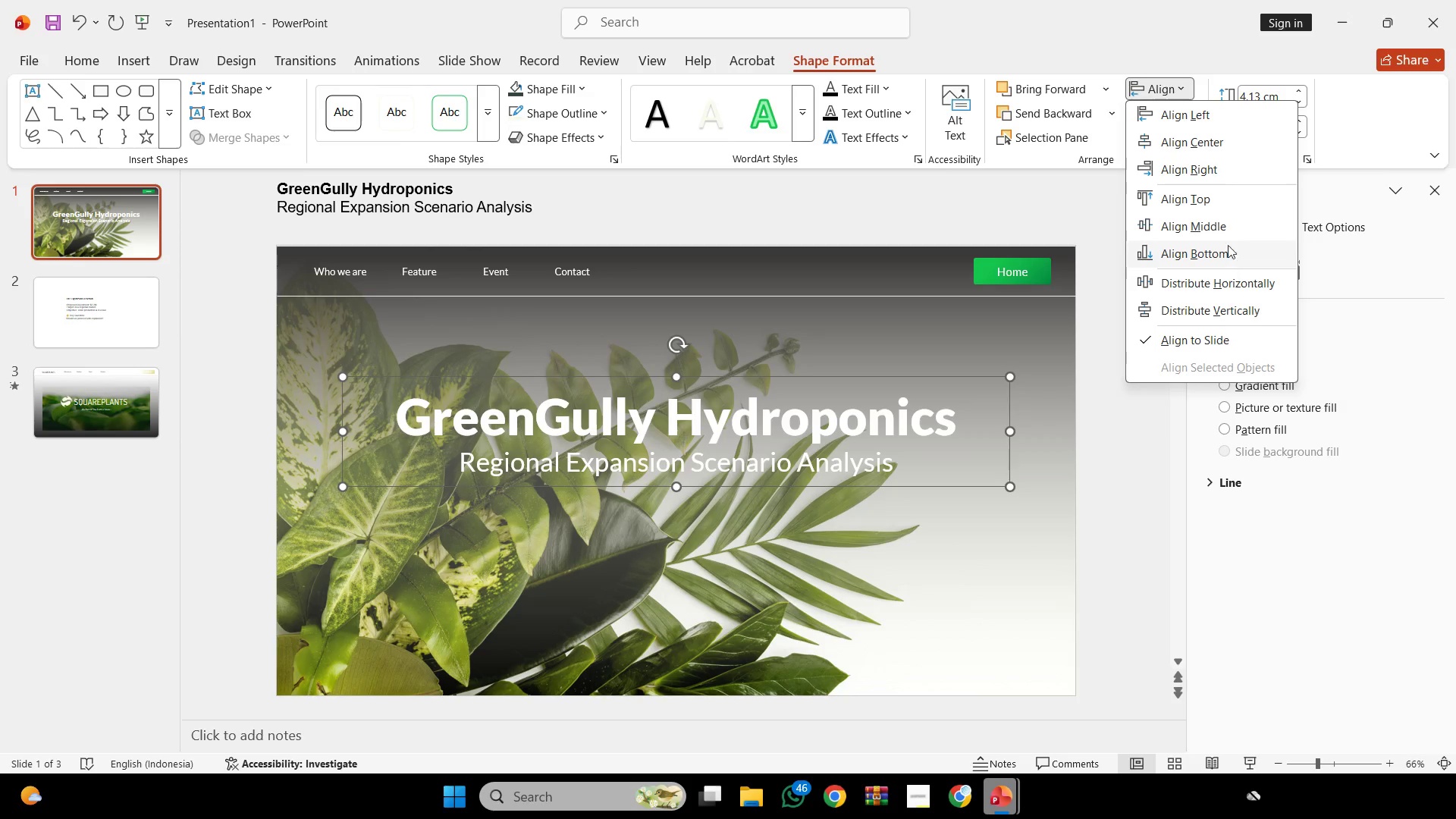 
left_click([1231, 232])
 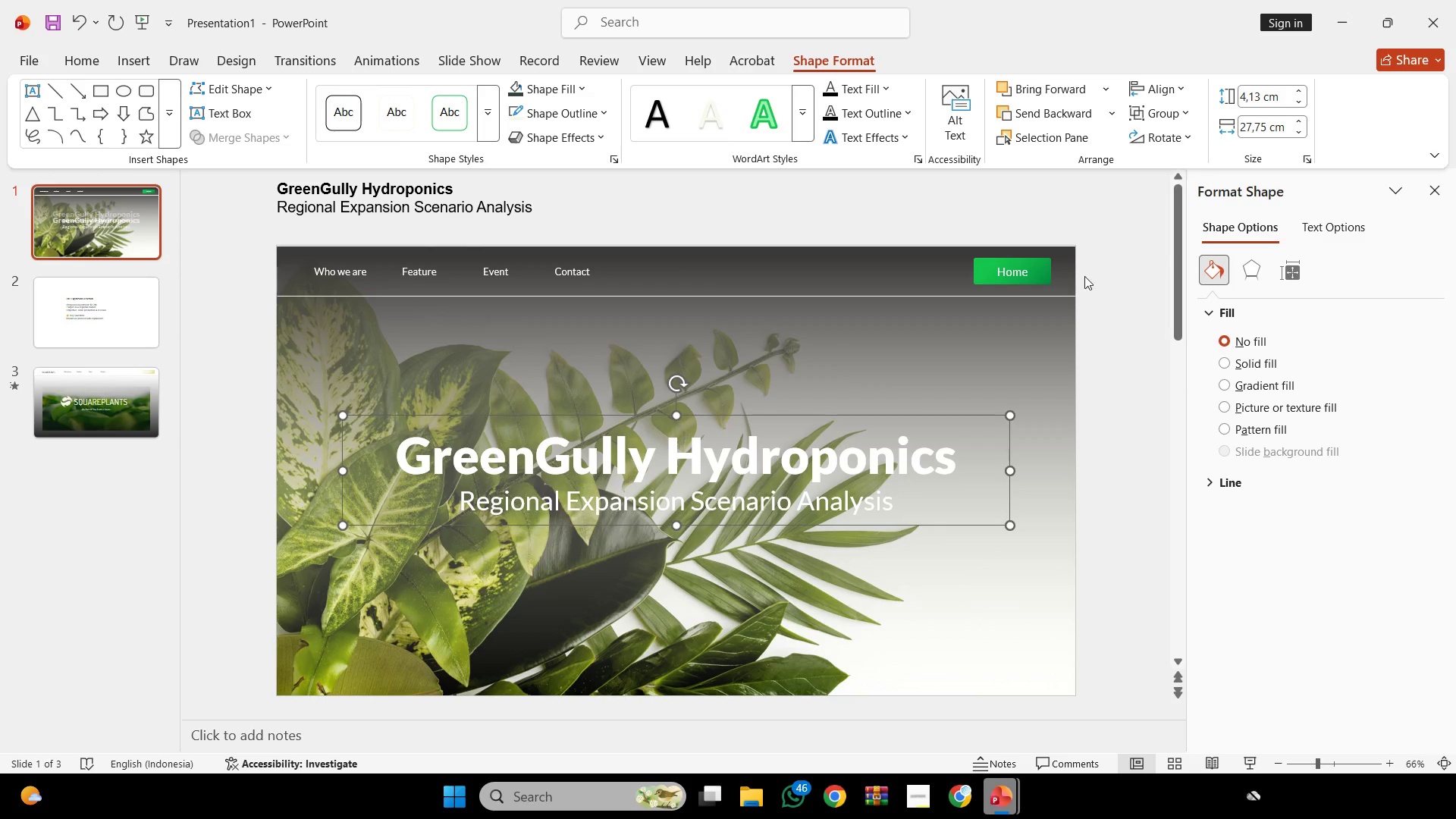 
left_click([1122, 257])
 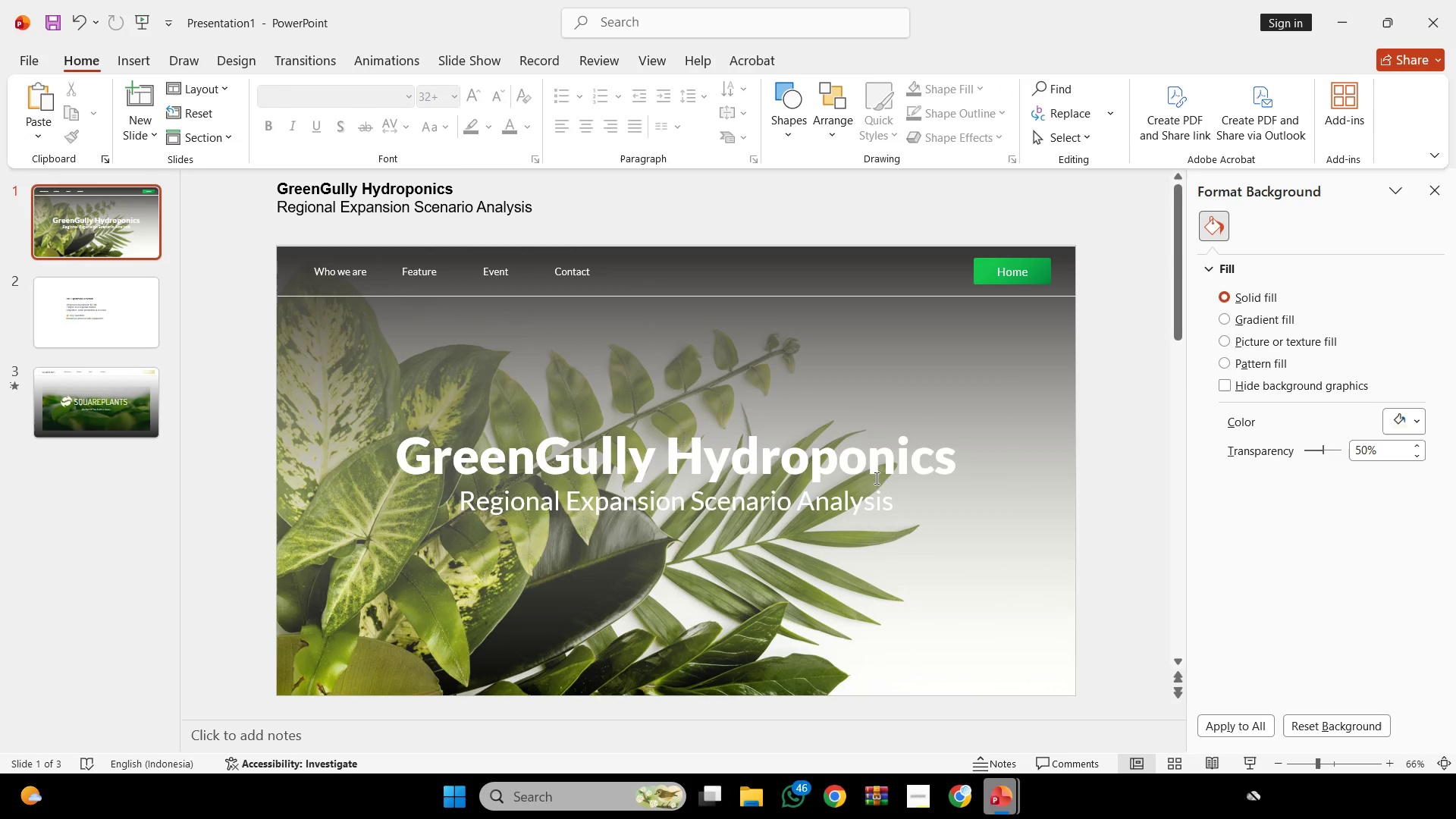 
left_click([874, 479])
 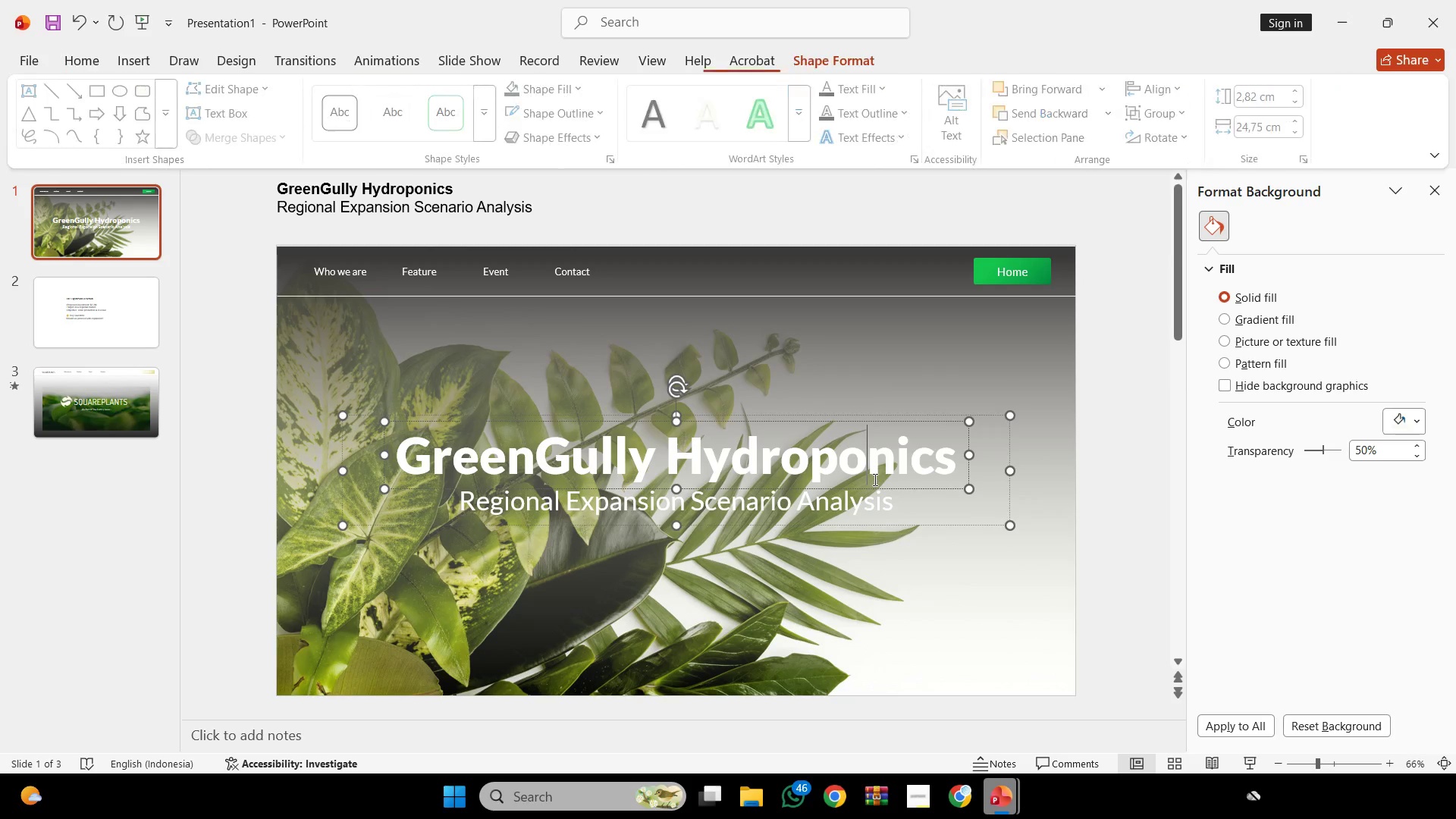 
key(Control+Shift+G)
 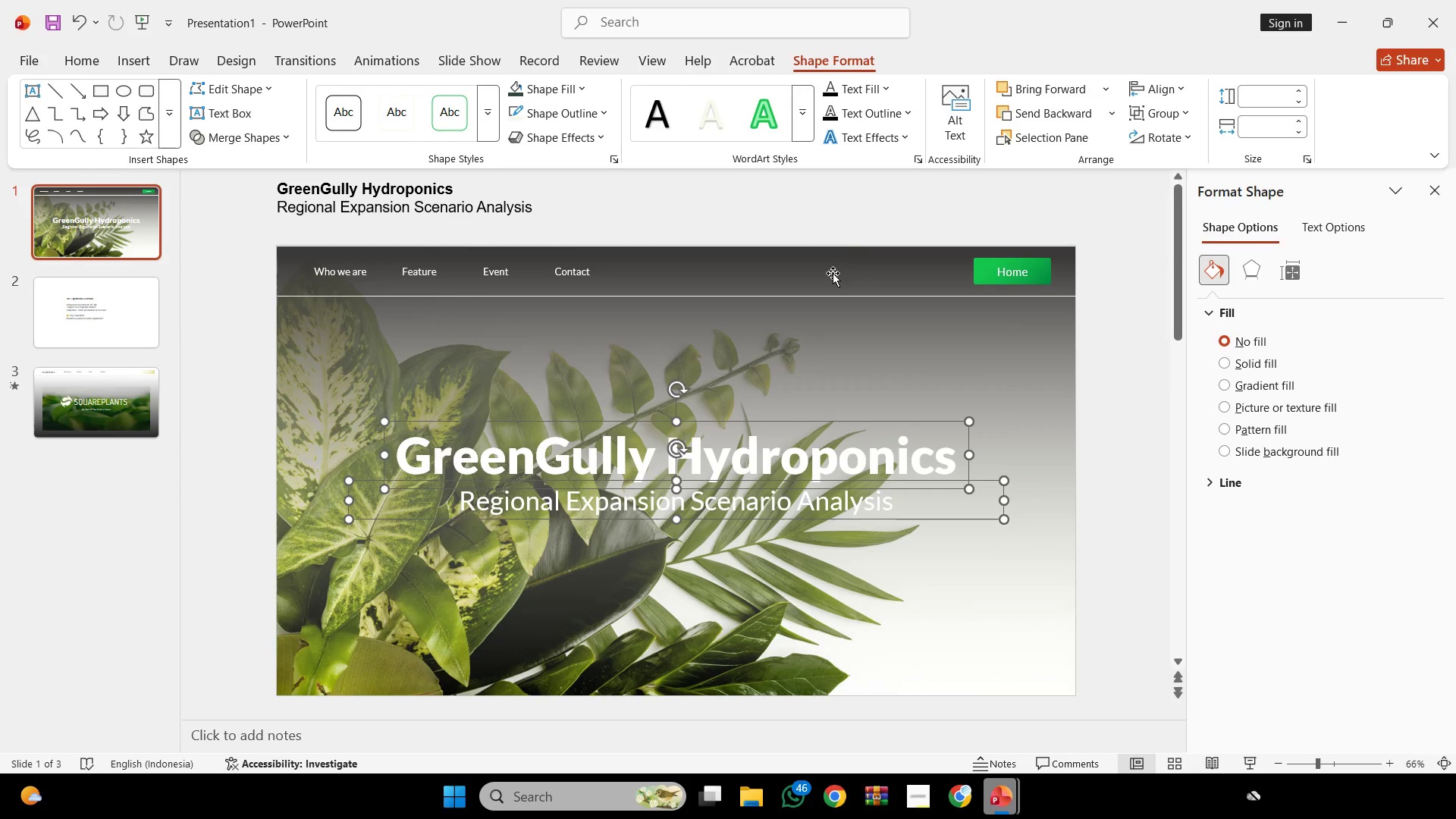 
left_click([846, 229])
 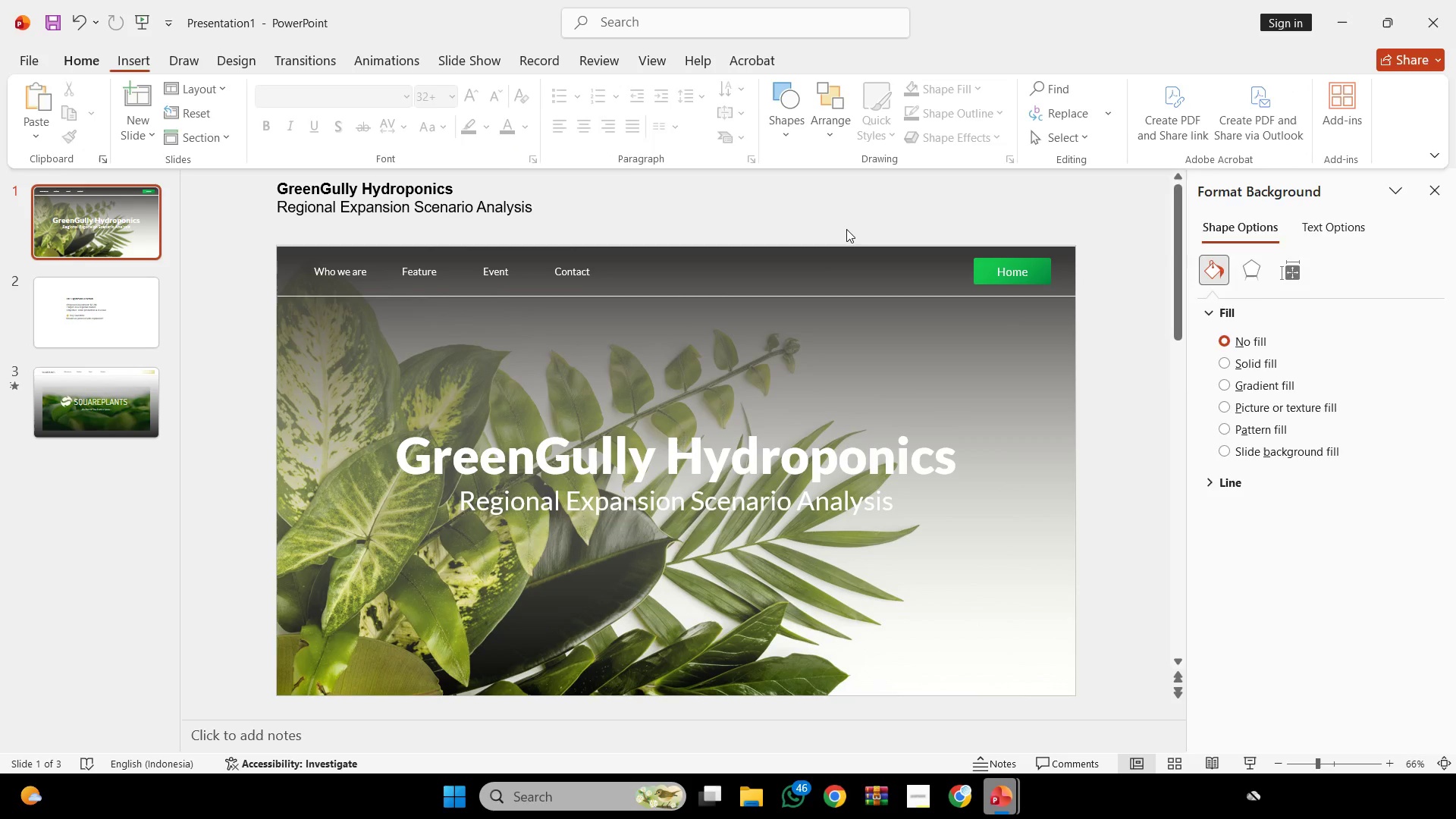 
hold_key(key=ControlLeft, duration=0.45)
 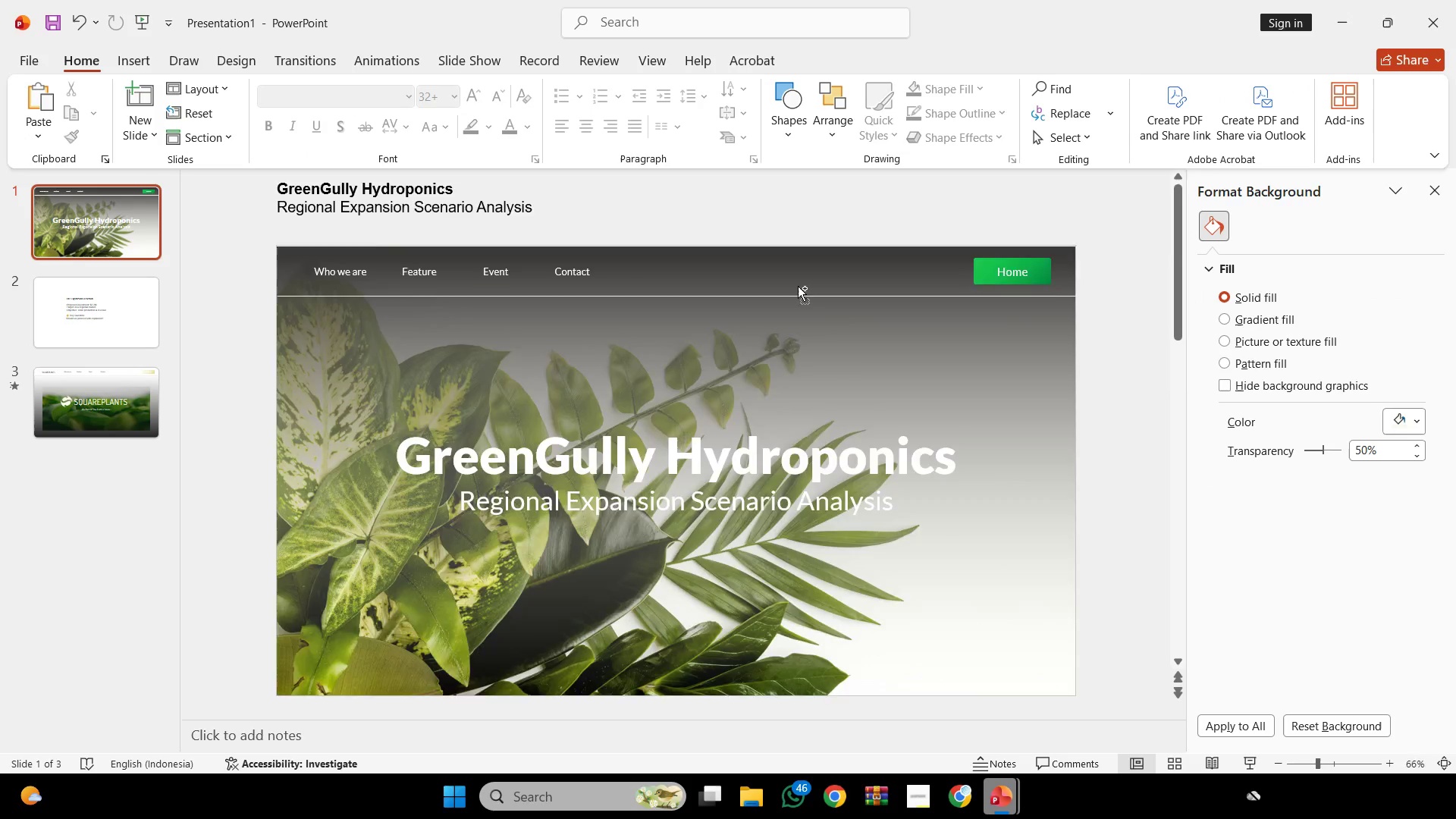 
key(Control+ControlLeft)
 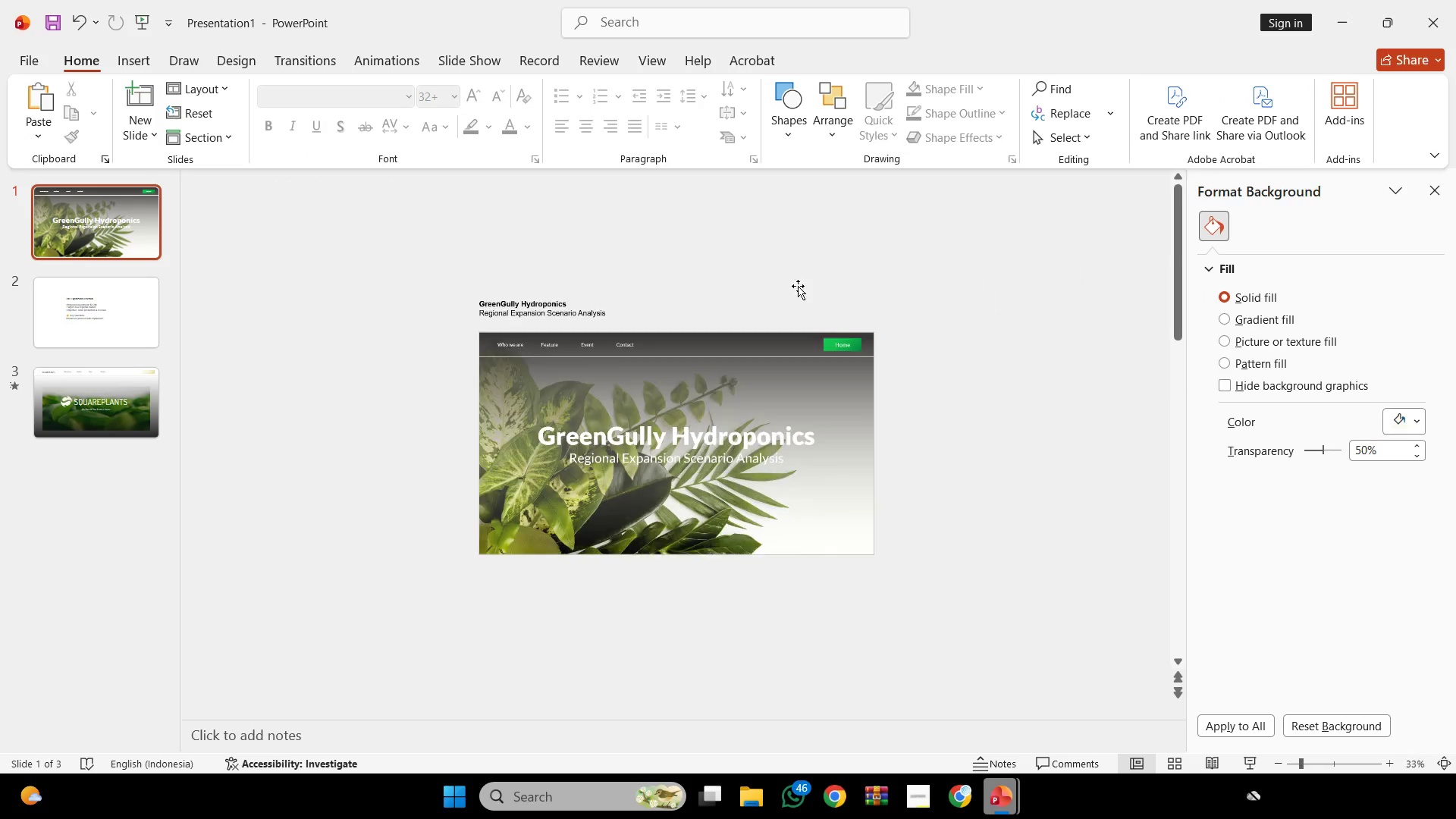 
scroll: coordinate [798, 286], scroll_direction: down, amount: 1.0
 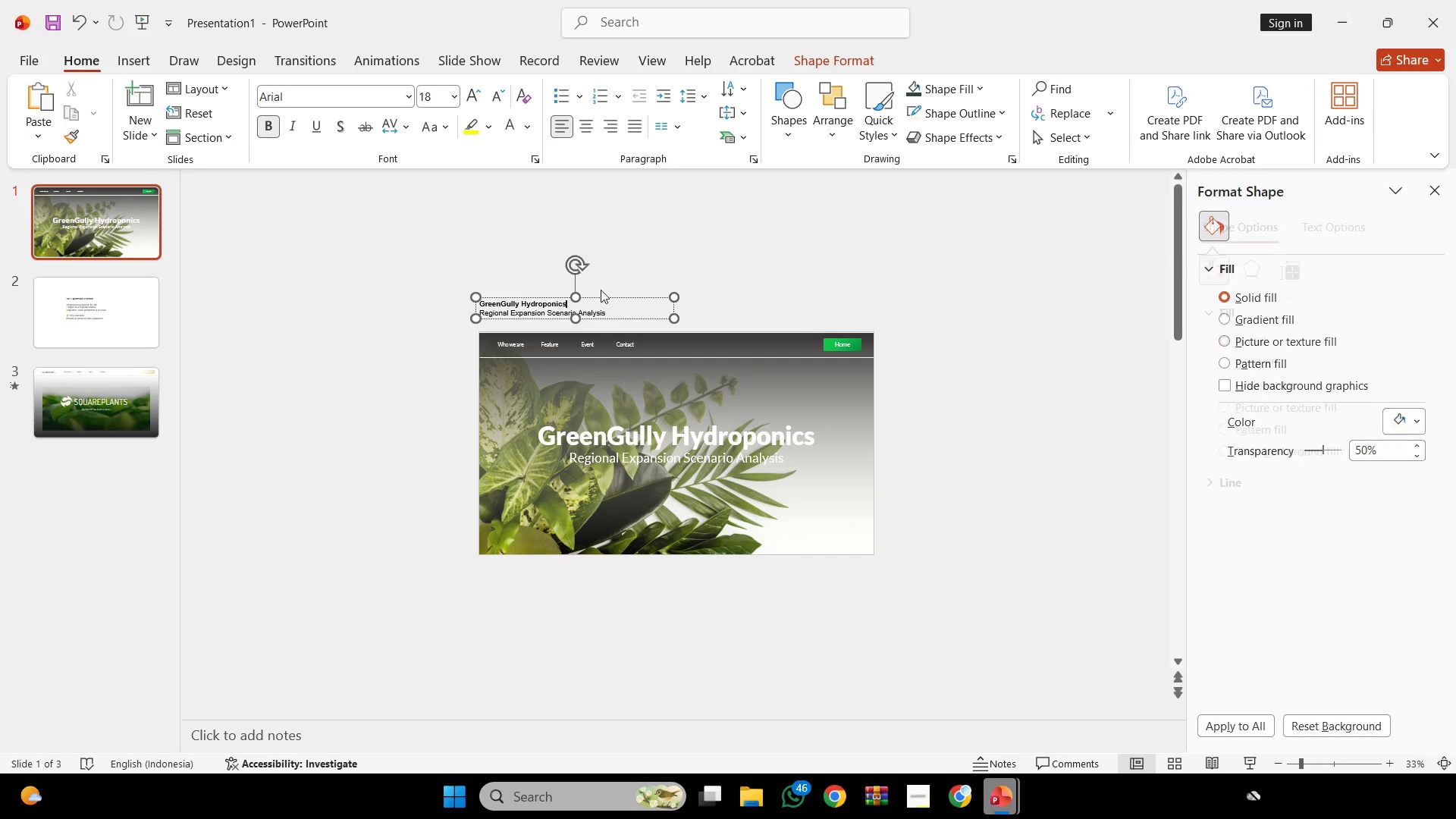 
left_click([601, 297])
 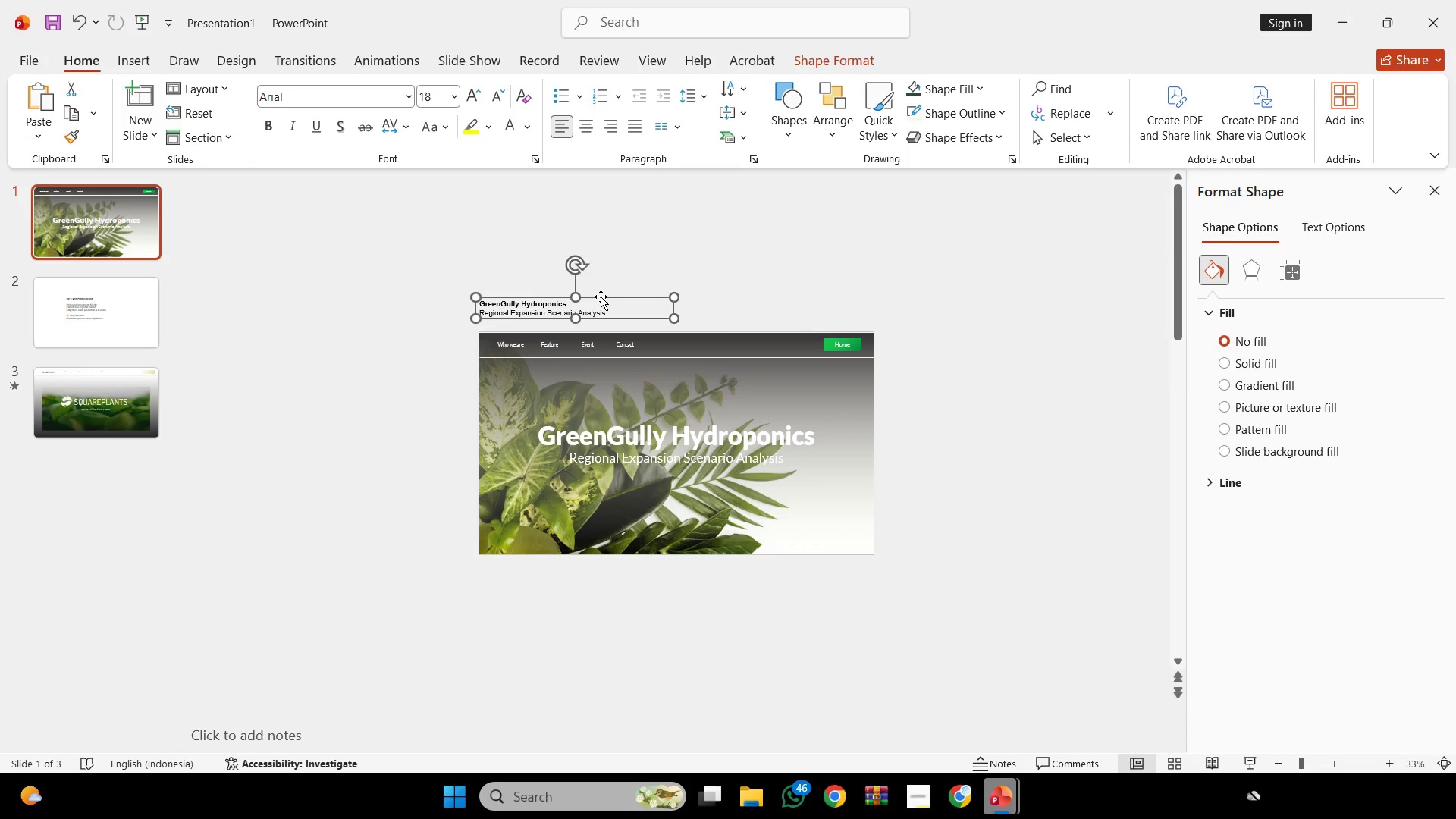 
key(Backspace)
 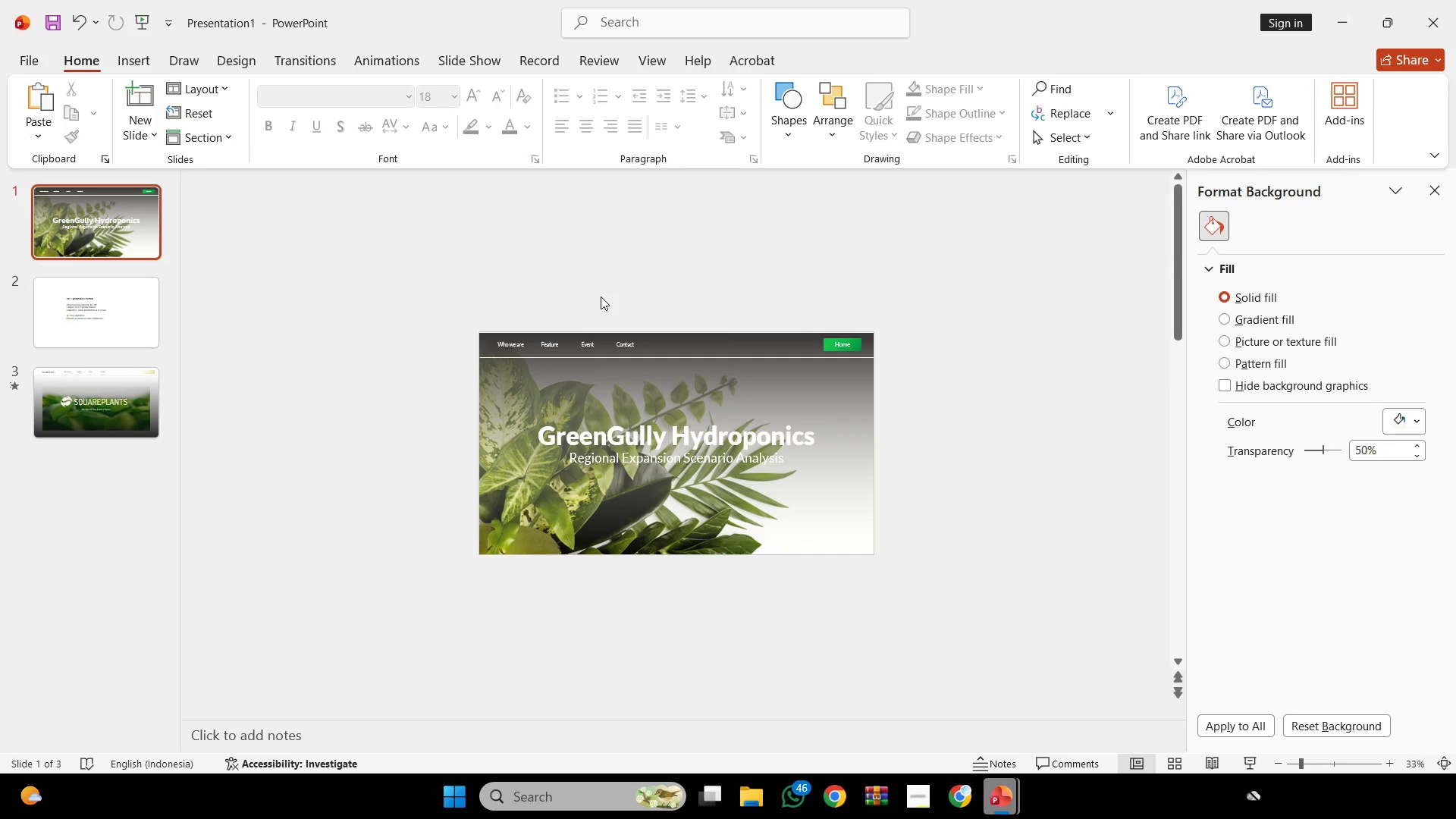 
wait(21.75)
 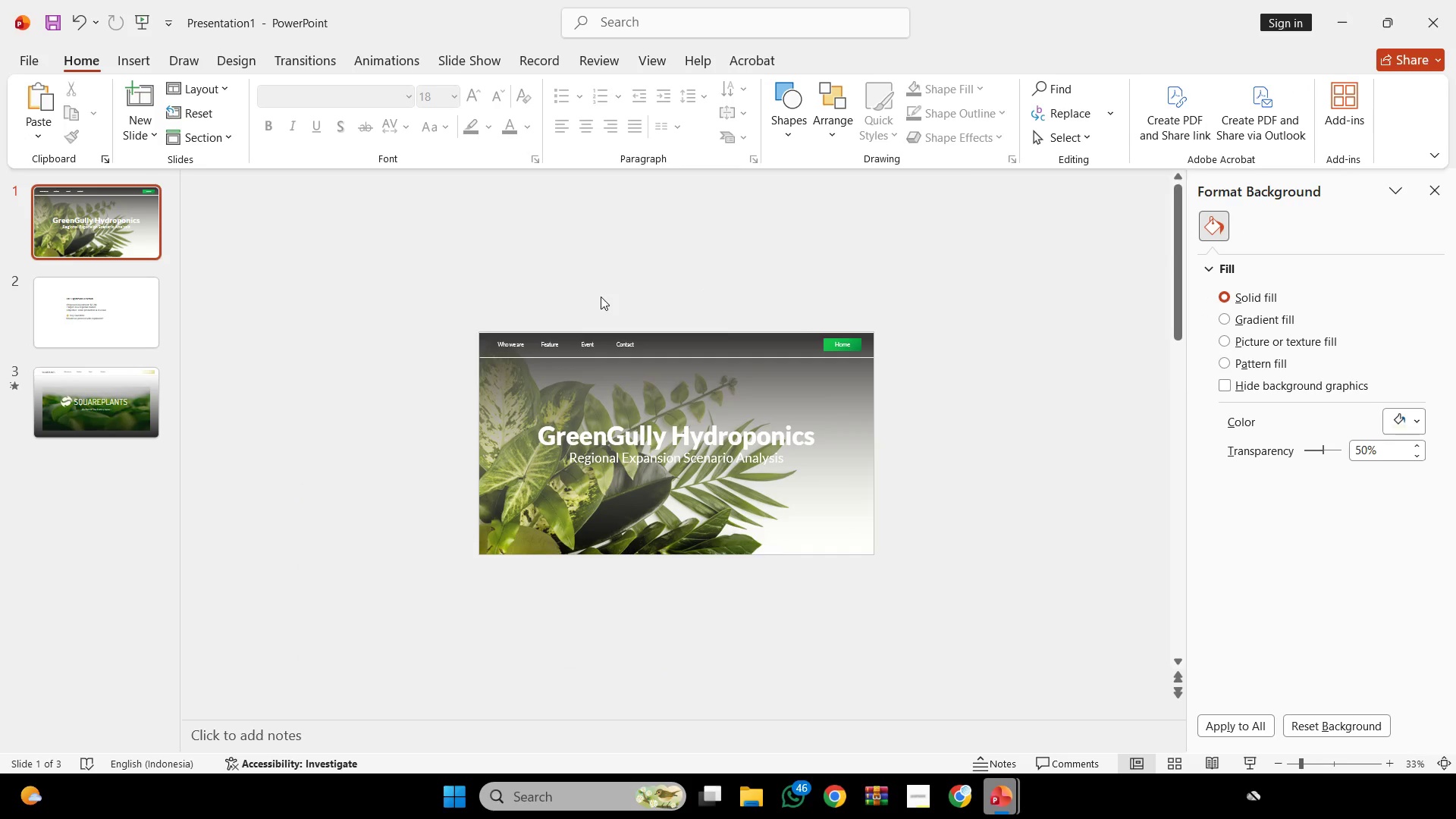 
hold_key(key=ControlLeft, duration=0.58)
scroll: coordinate [615, 315], scroll_direction: up, amount: 1.0
 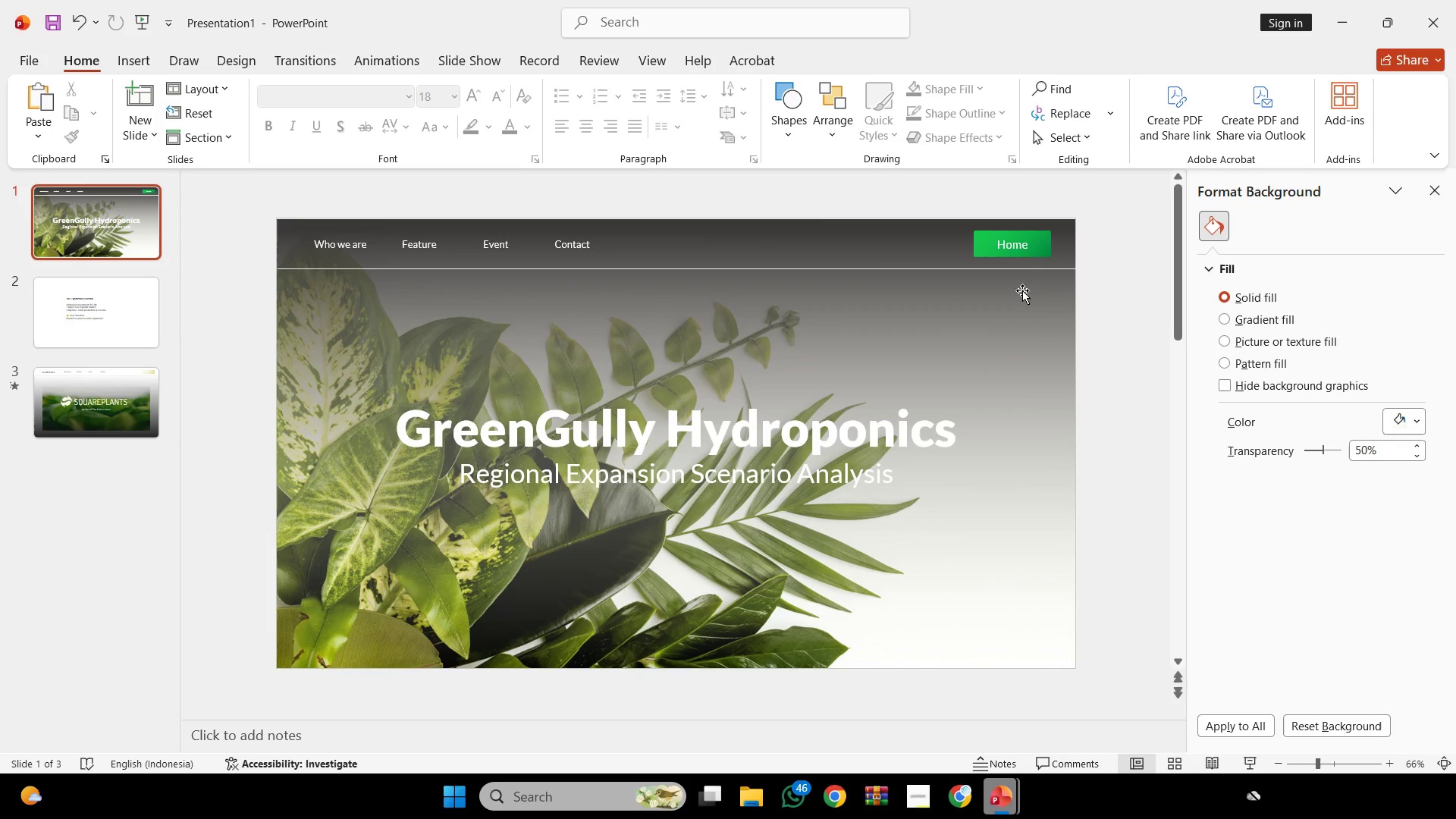 
left_click([1043, 248])
 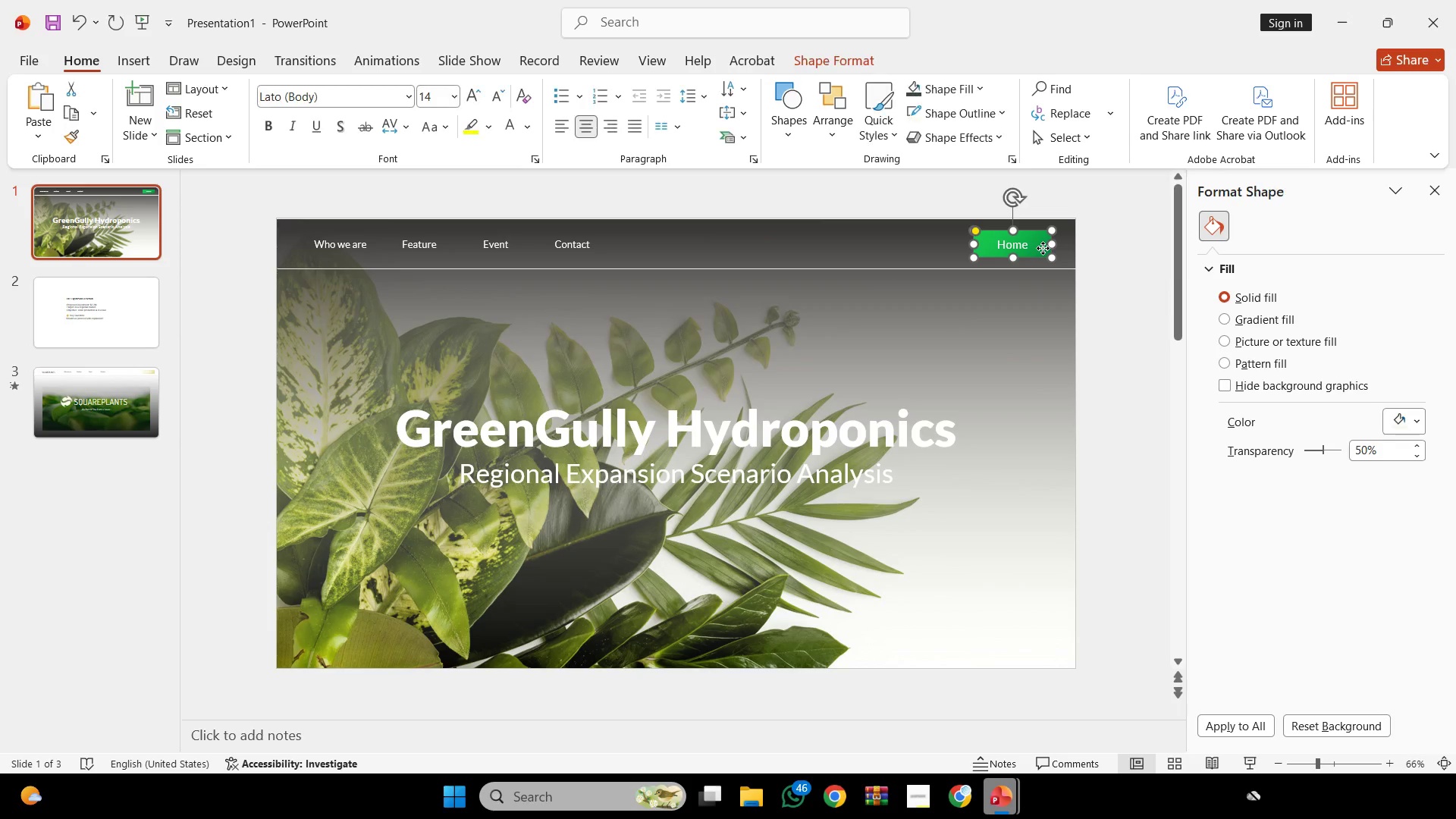 
hold_key(key=ControlLeft, duration=1.41)
scroll: coordinate [1075, 339], scroll_direction: up, amount: 7.0
 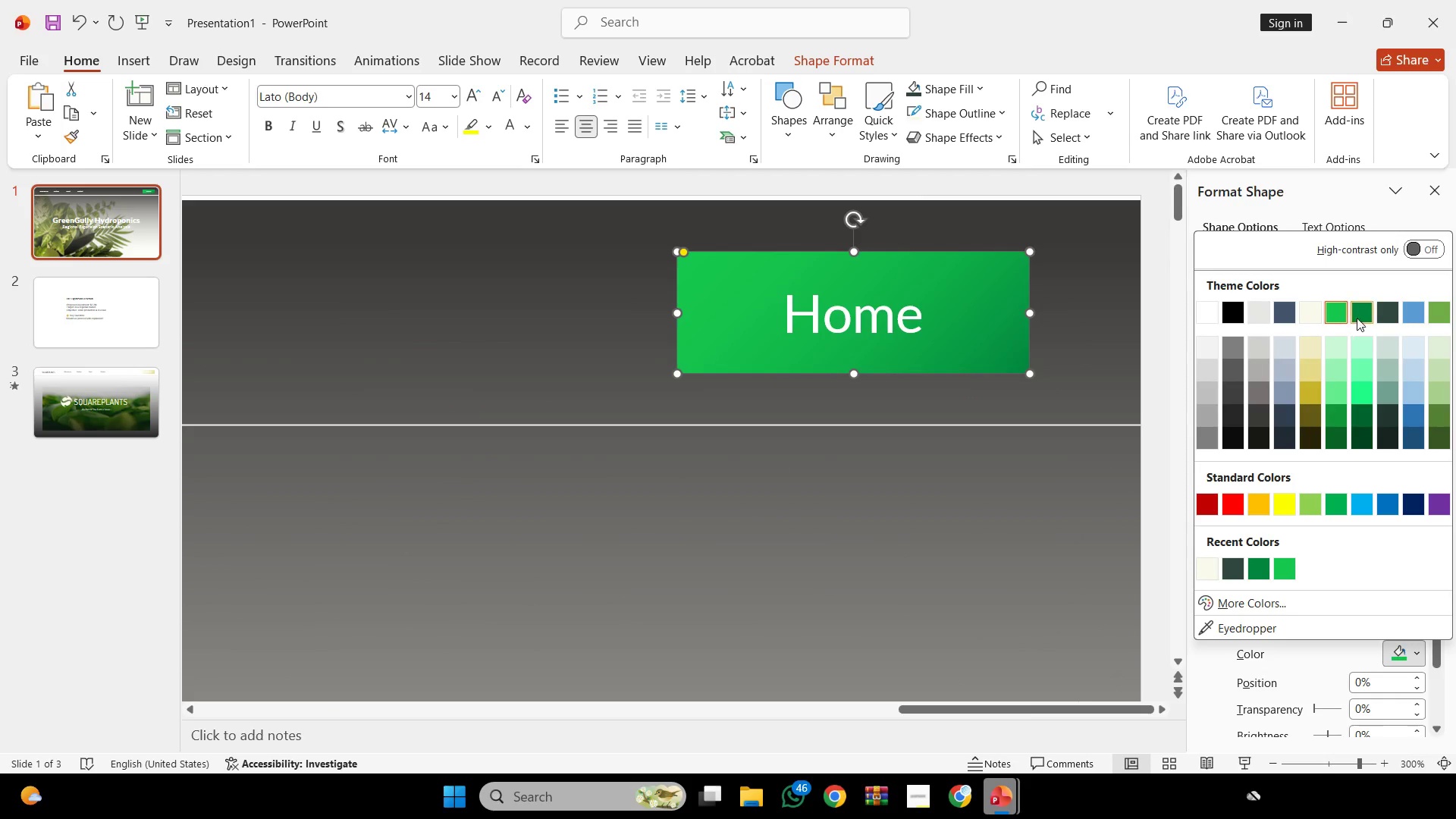 
left_click([1382, 312])
 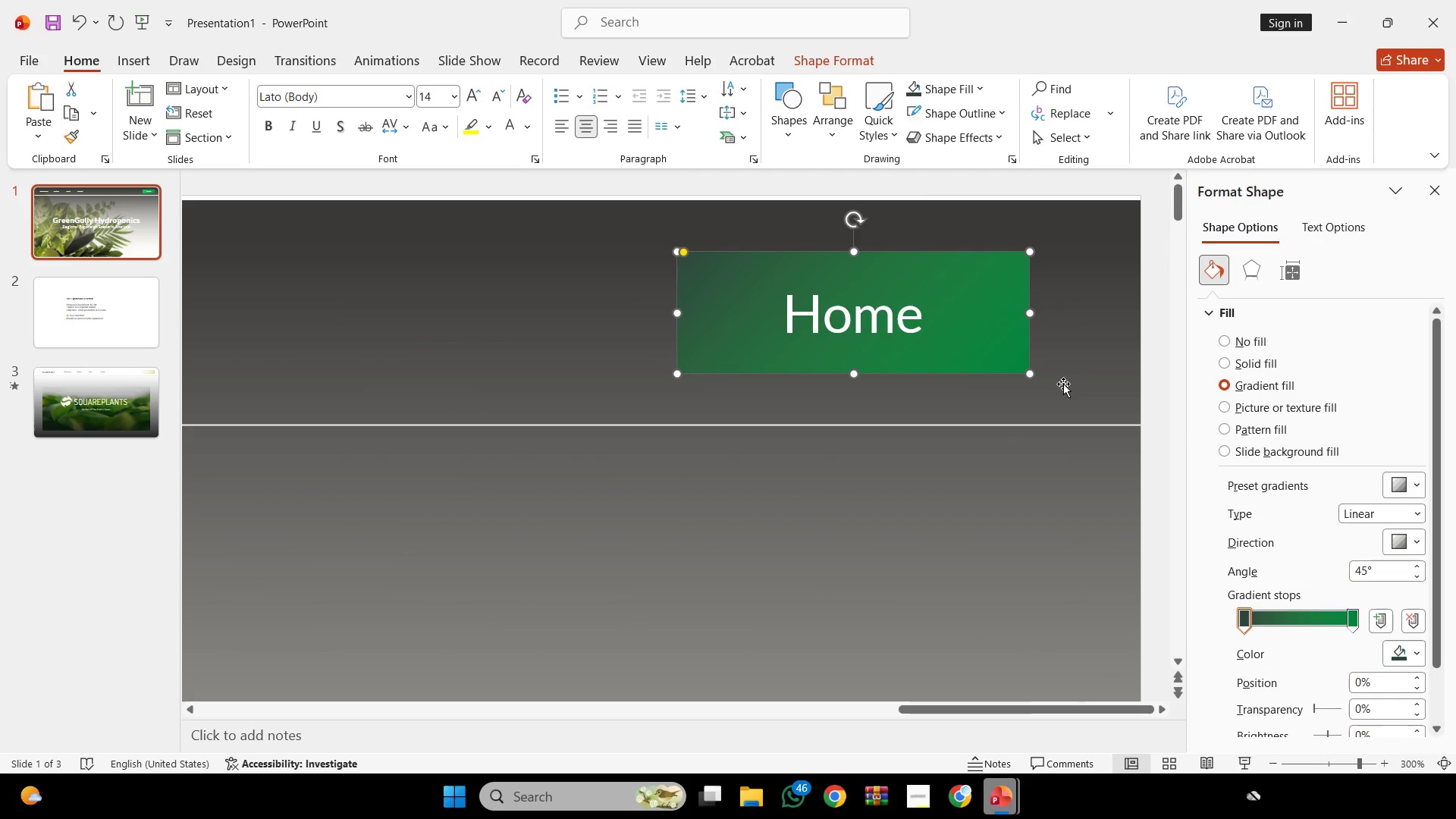 
key(Control+Z)
 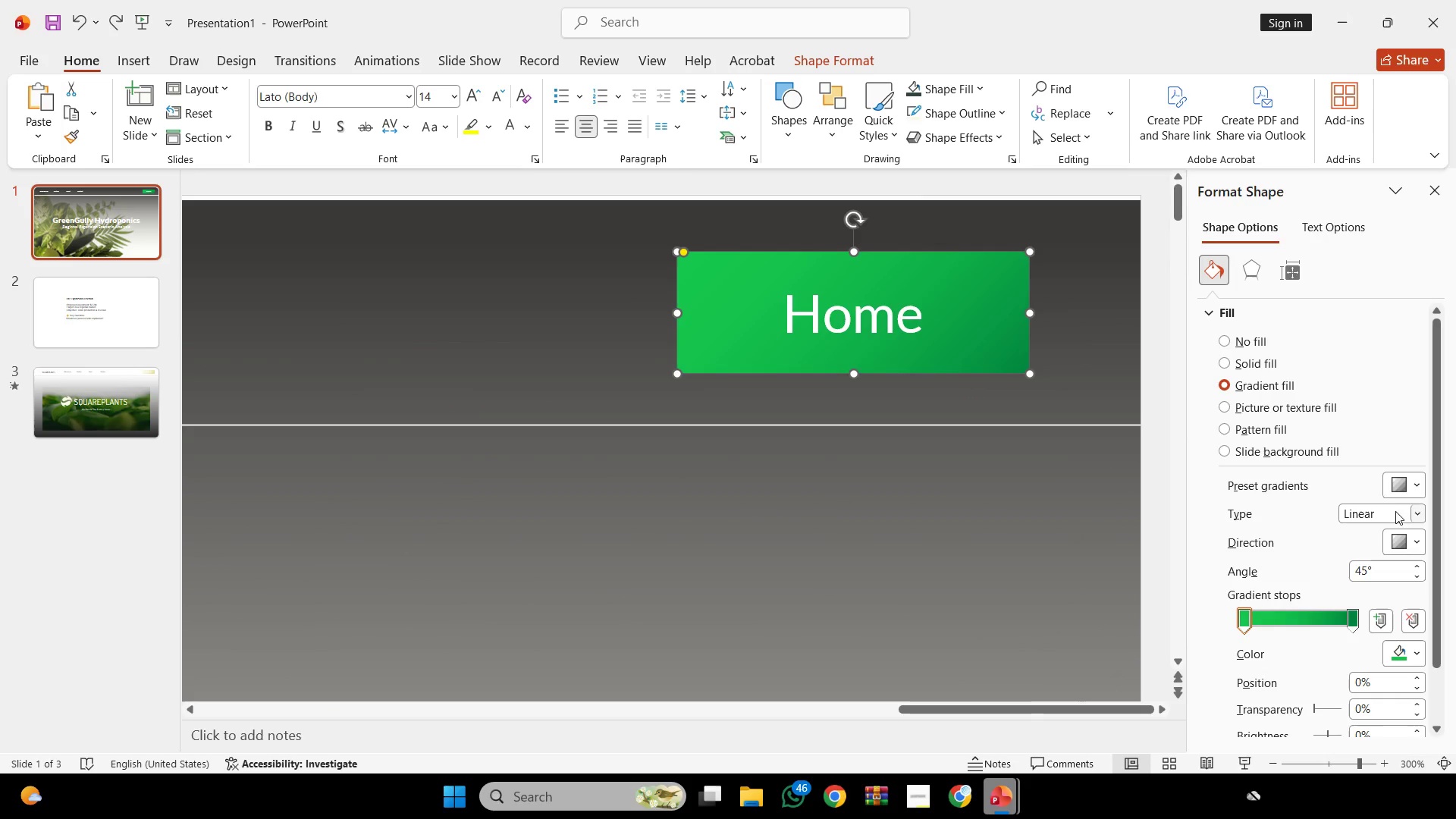 
left_click([1410, 470])
 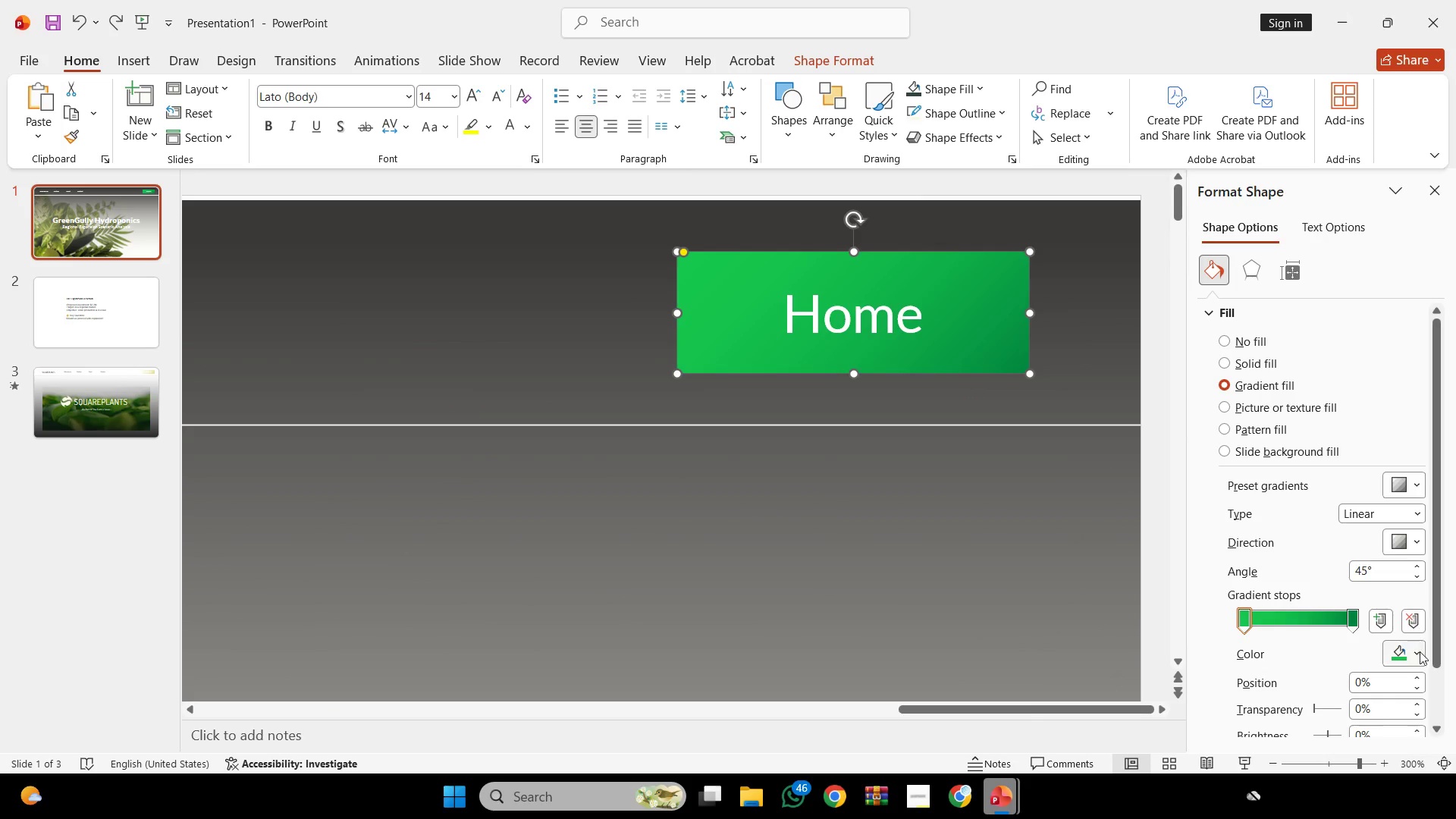 
left_click([1420, 657])
 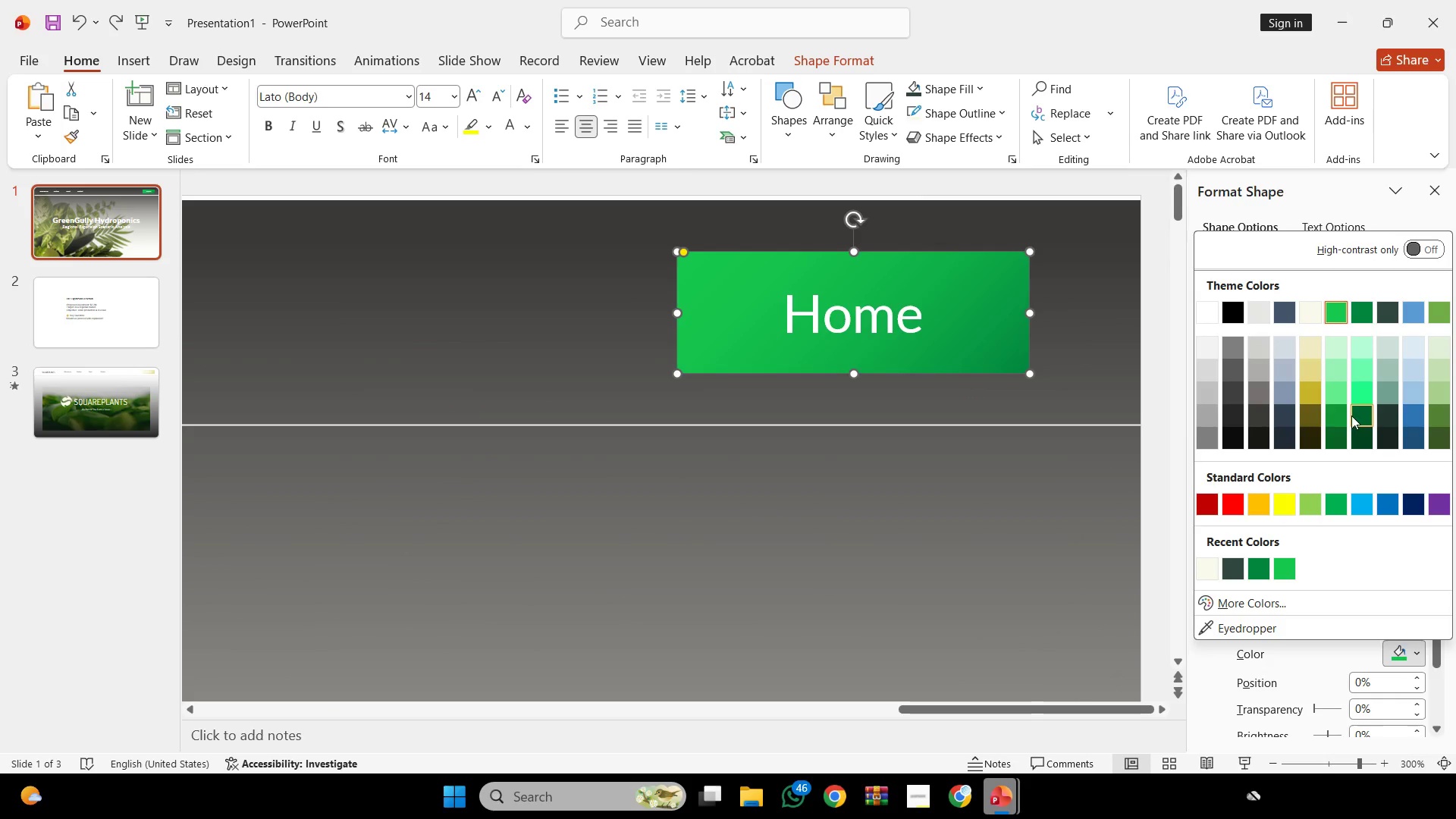 
left_click([1335, 419])
 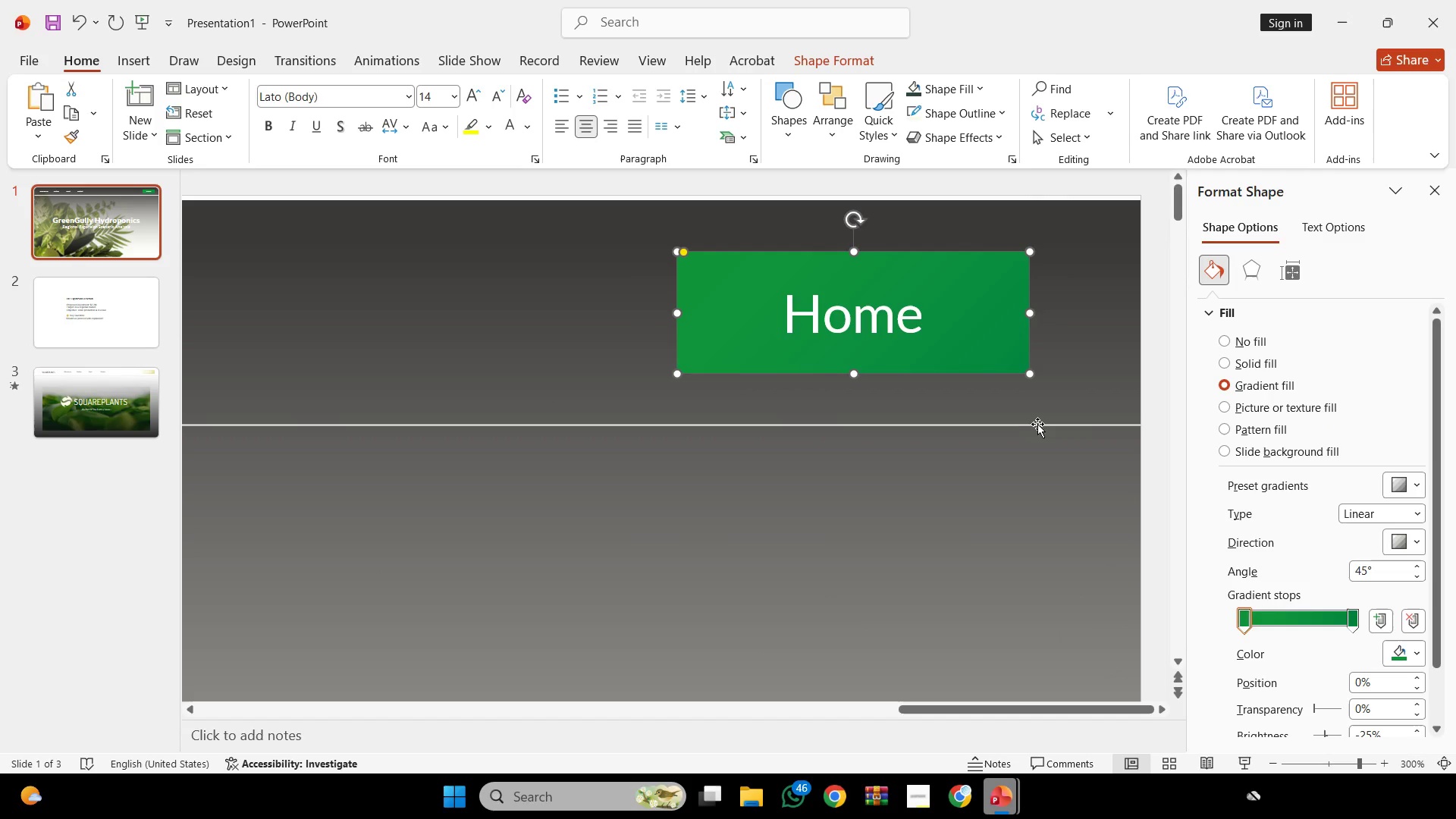 
key(Control+Z)
 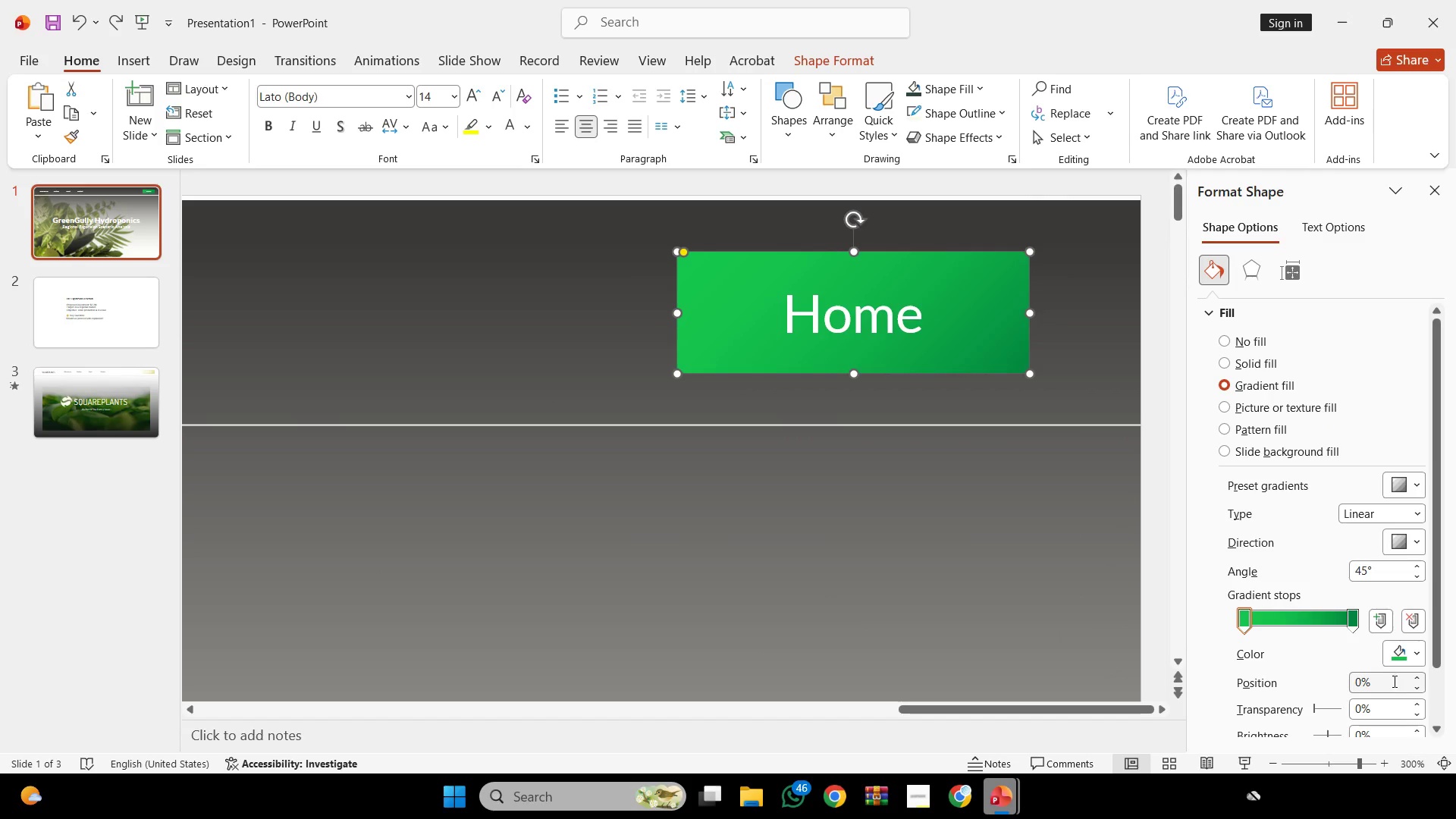 
left_click([1407, 660])
 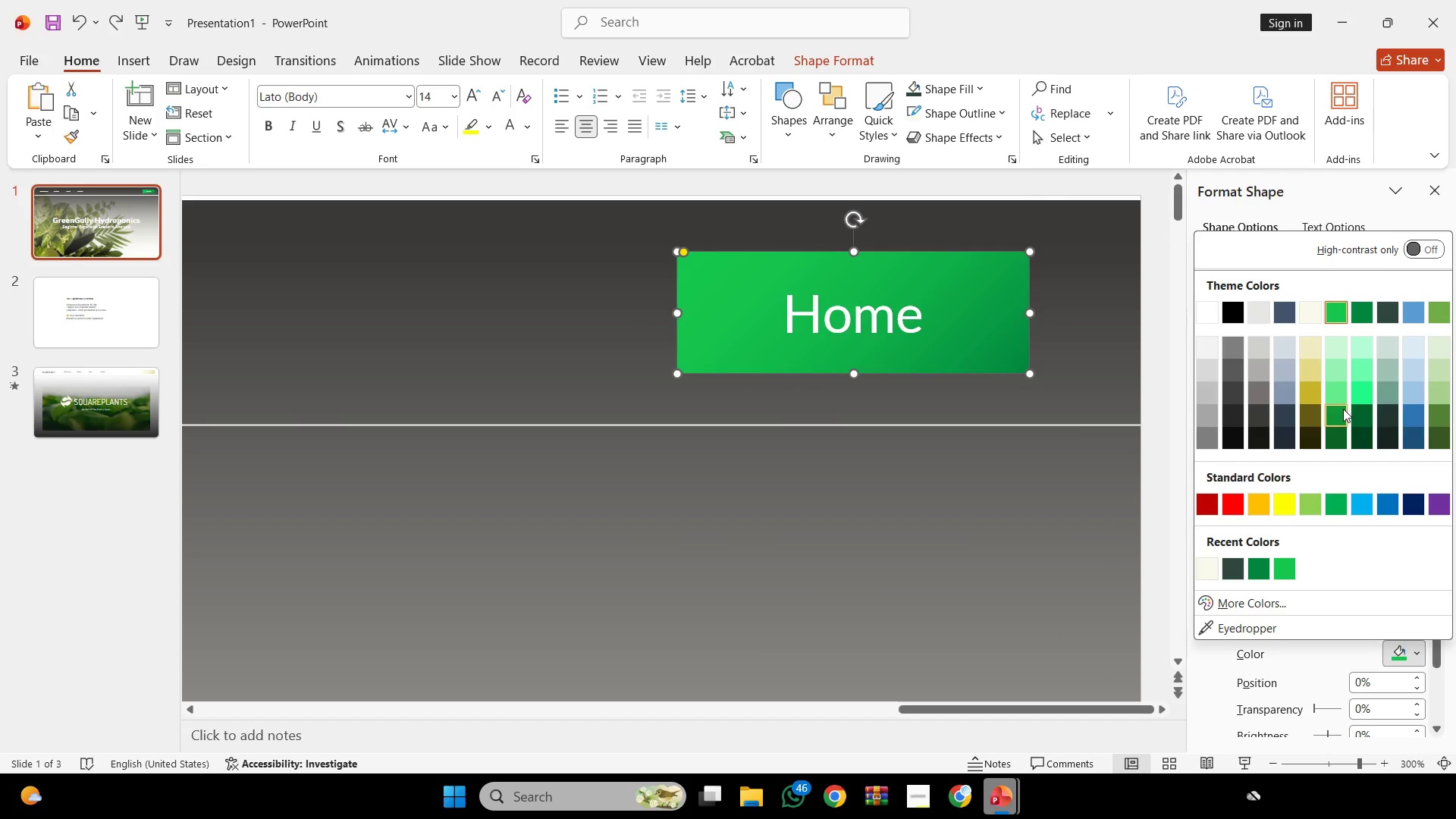 
key(Control+ControlLeft)
 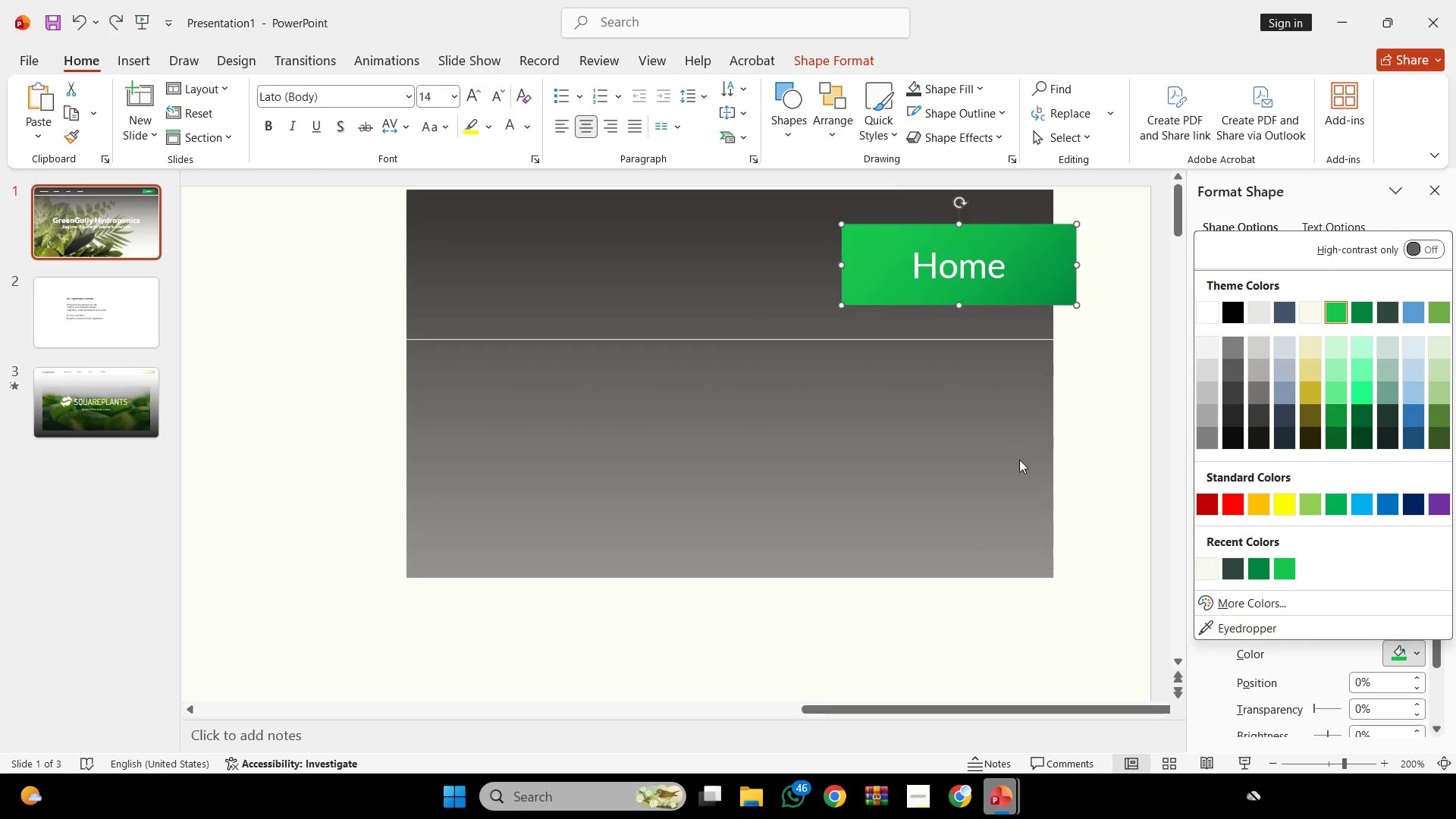 
scroll: coordinate [1018, 456], scroll_direction: none, amount: 0.0
 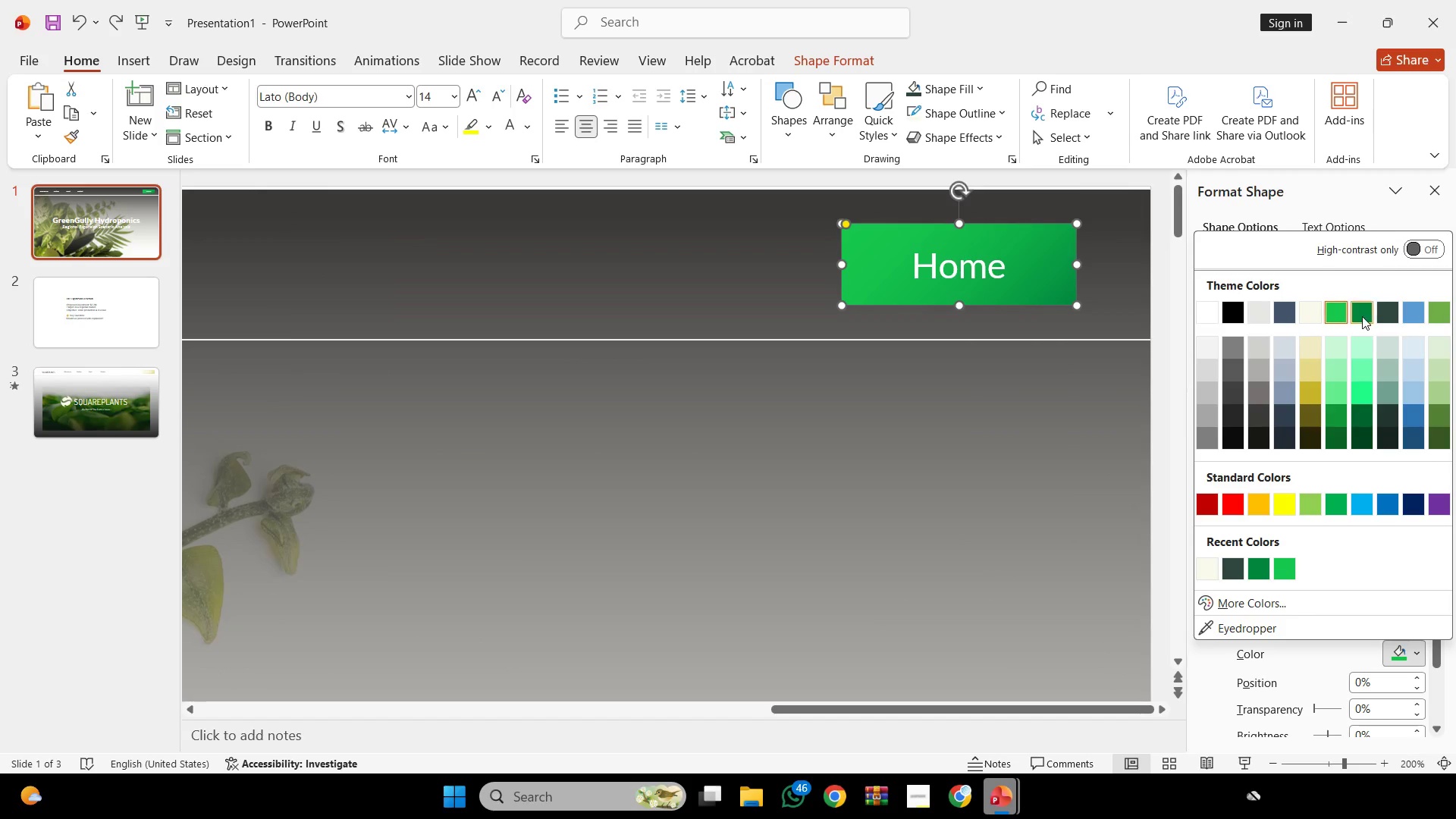 
left_click([1366, 315])
 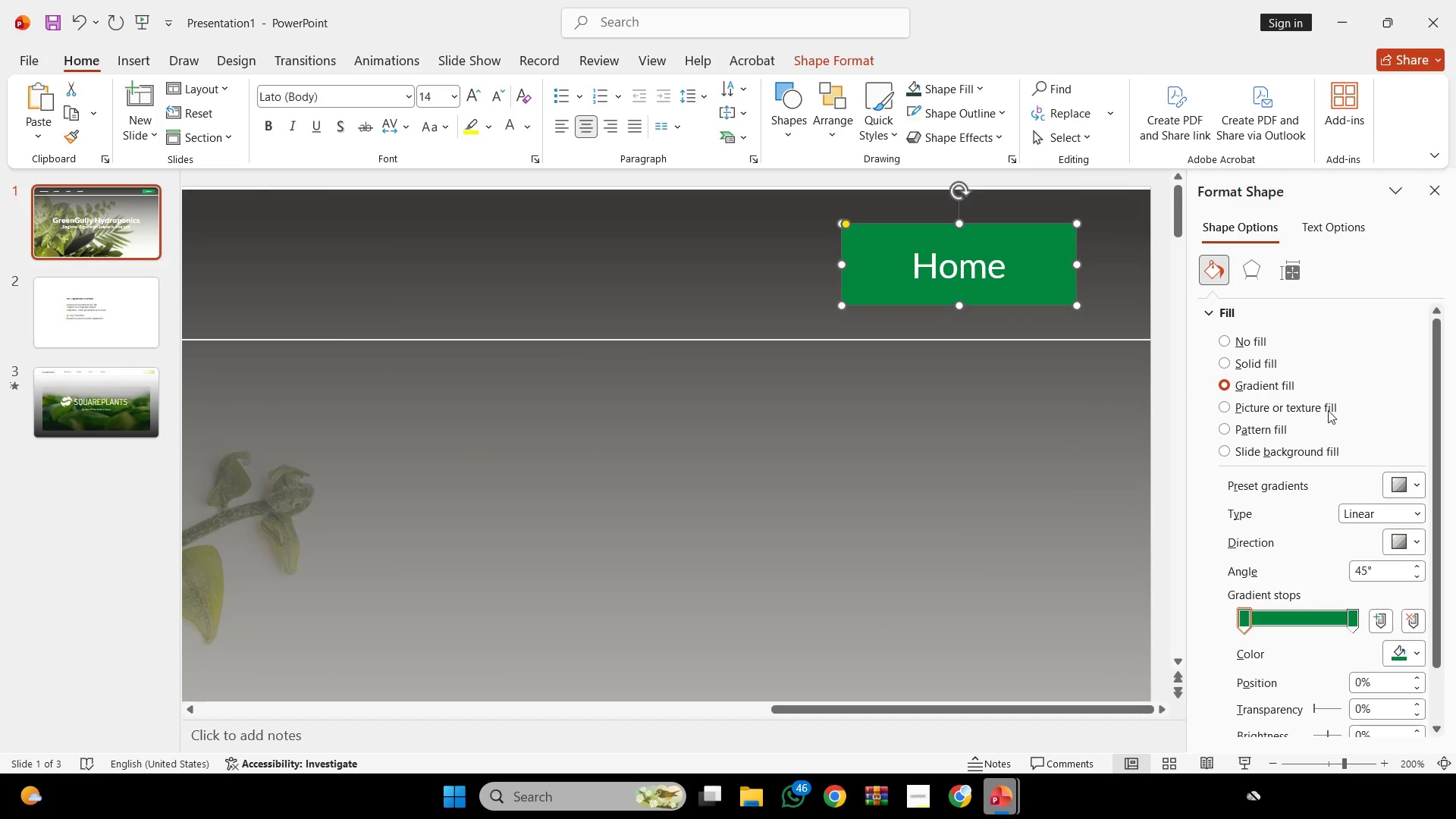 
key(Control+Z)
 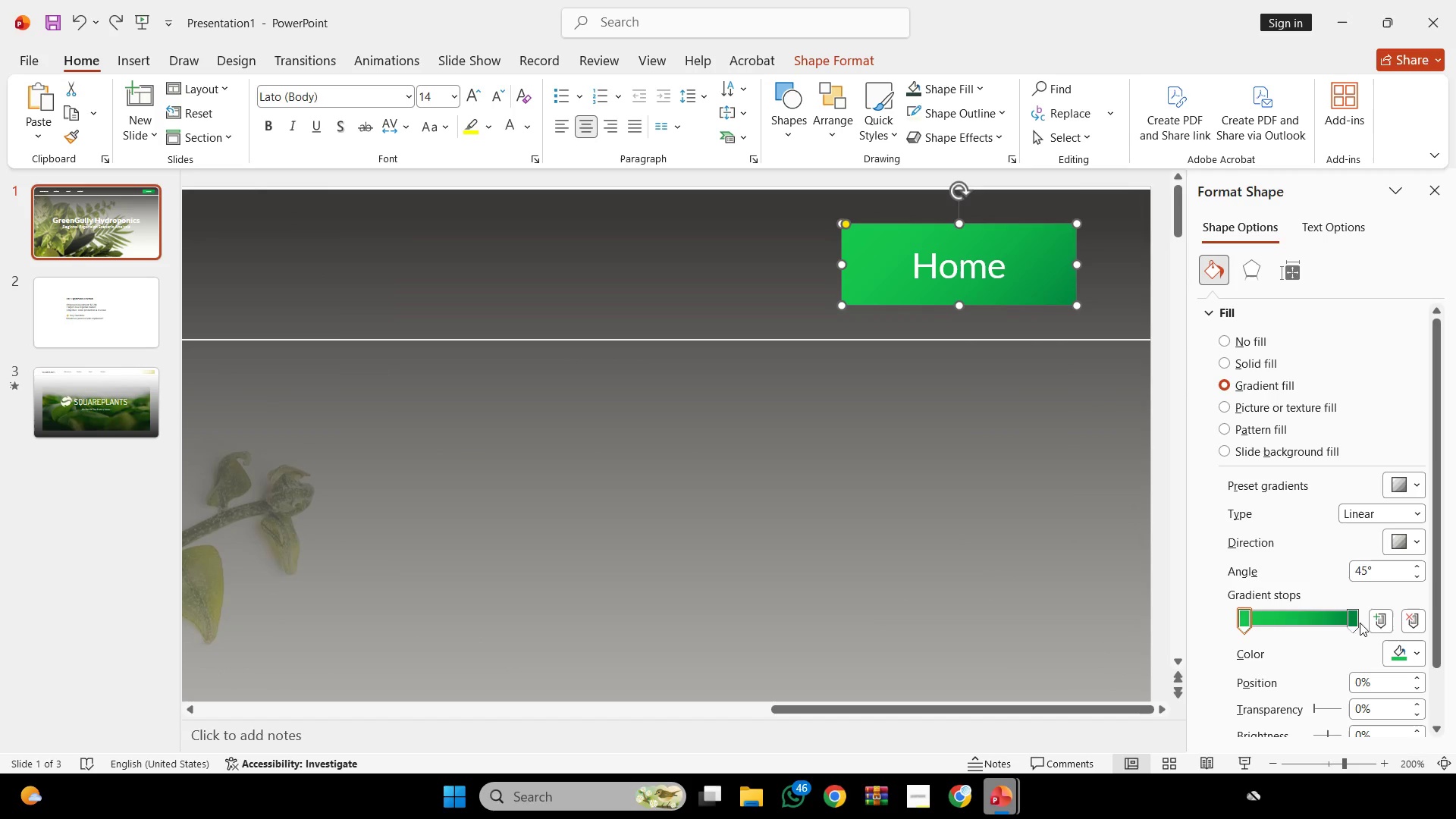 
left_click([1354, 619])
 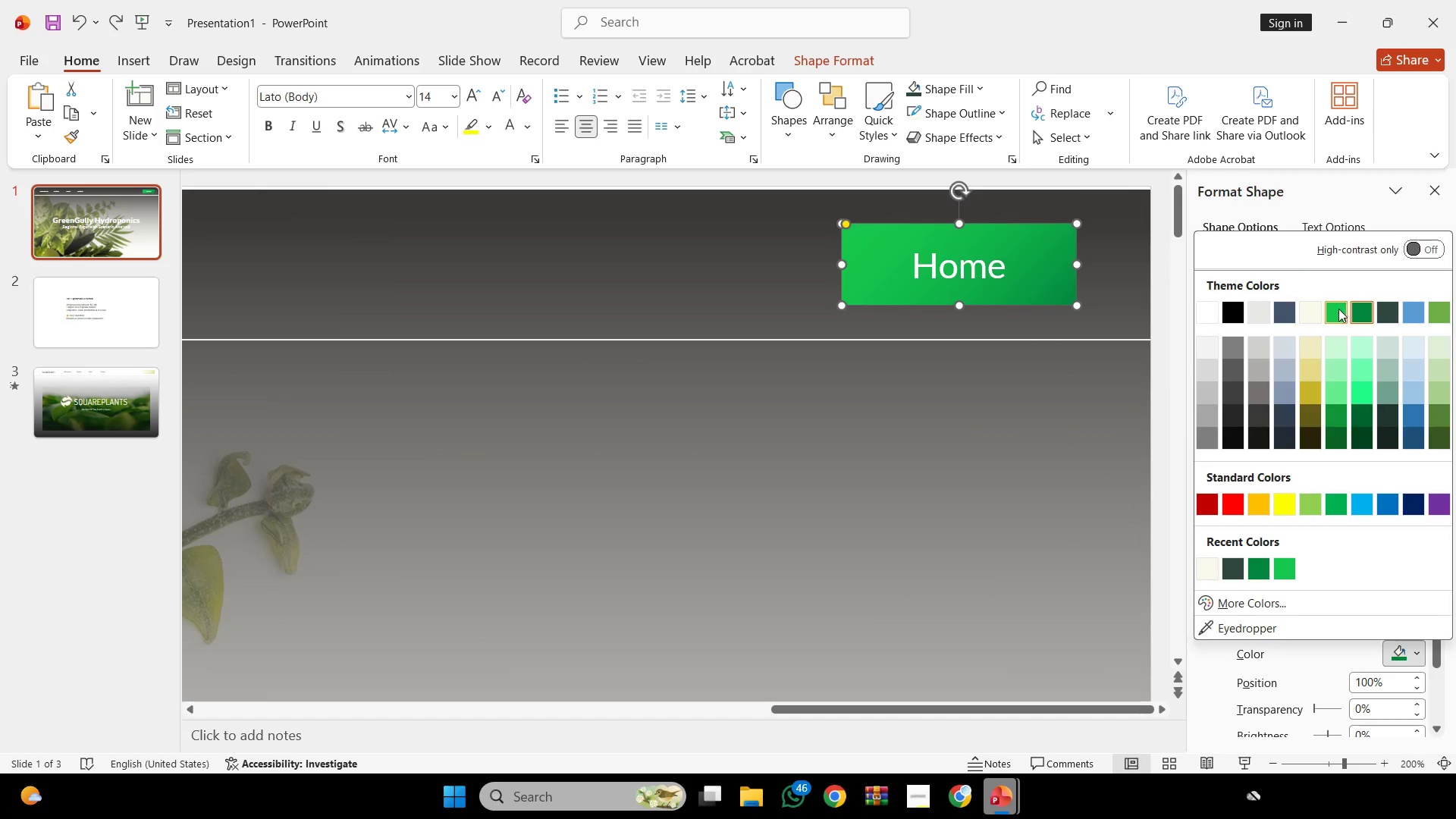 
scroll: coordinate [1343, 548], scroll_direction: down, amount: 6.0
 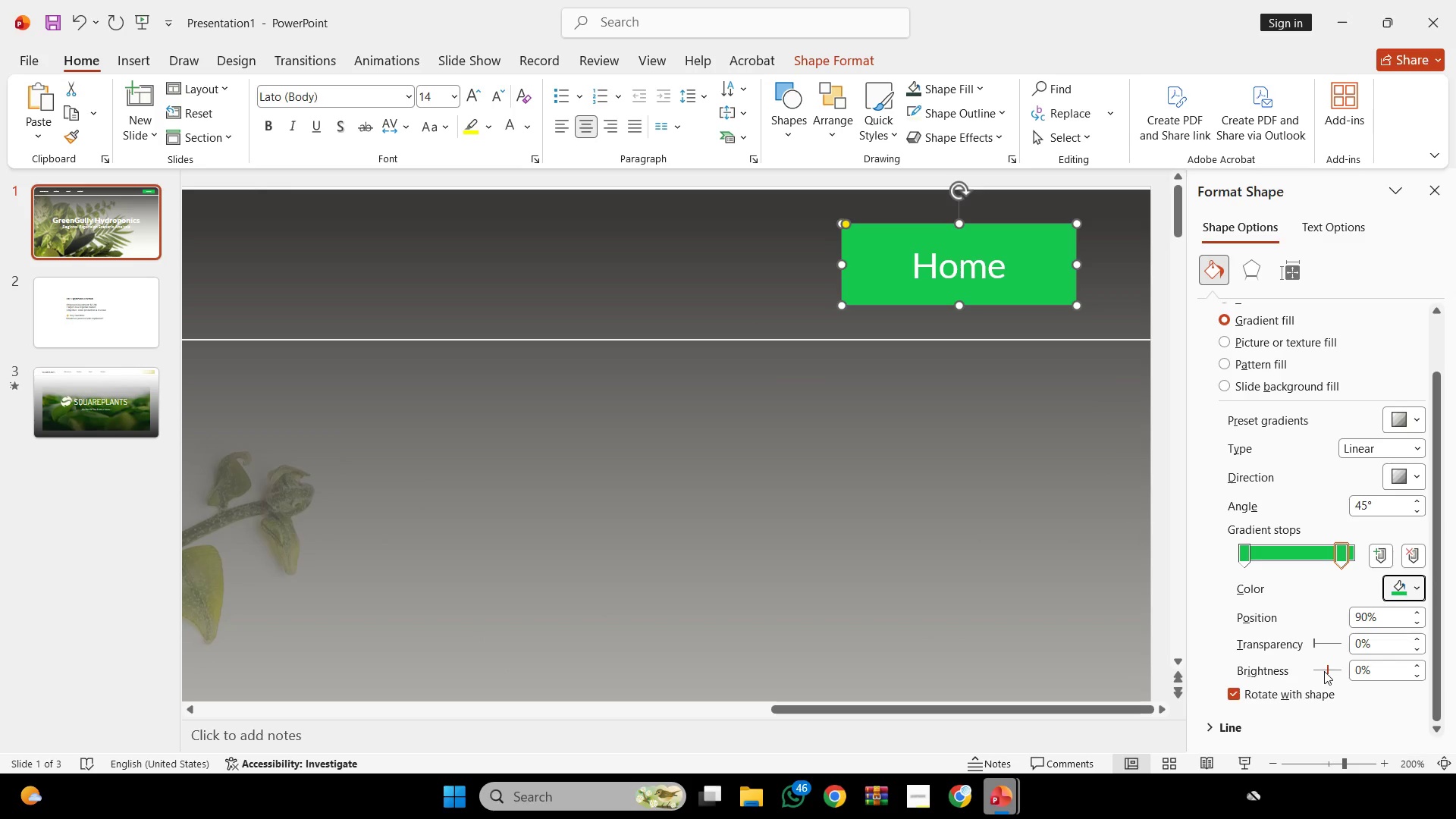 
left_click([1329, 668])
 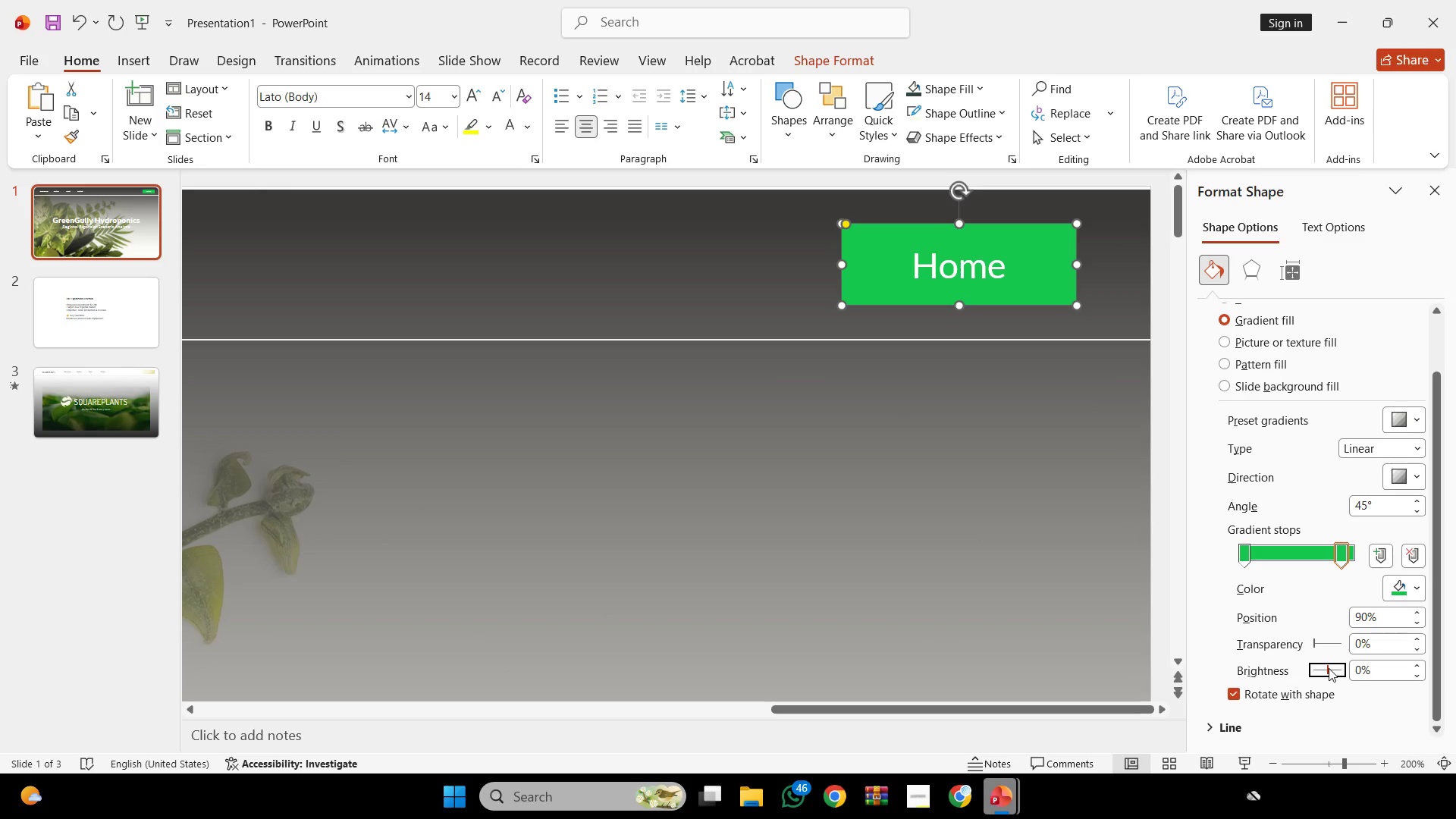 
scroll: coordinate [1329, 667], scroll_direction: up, amount: 39.0
 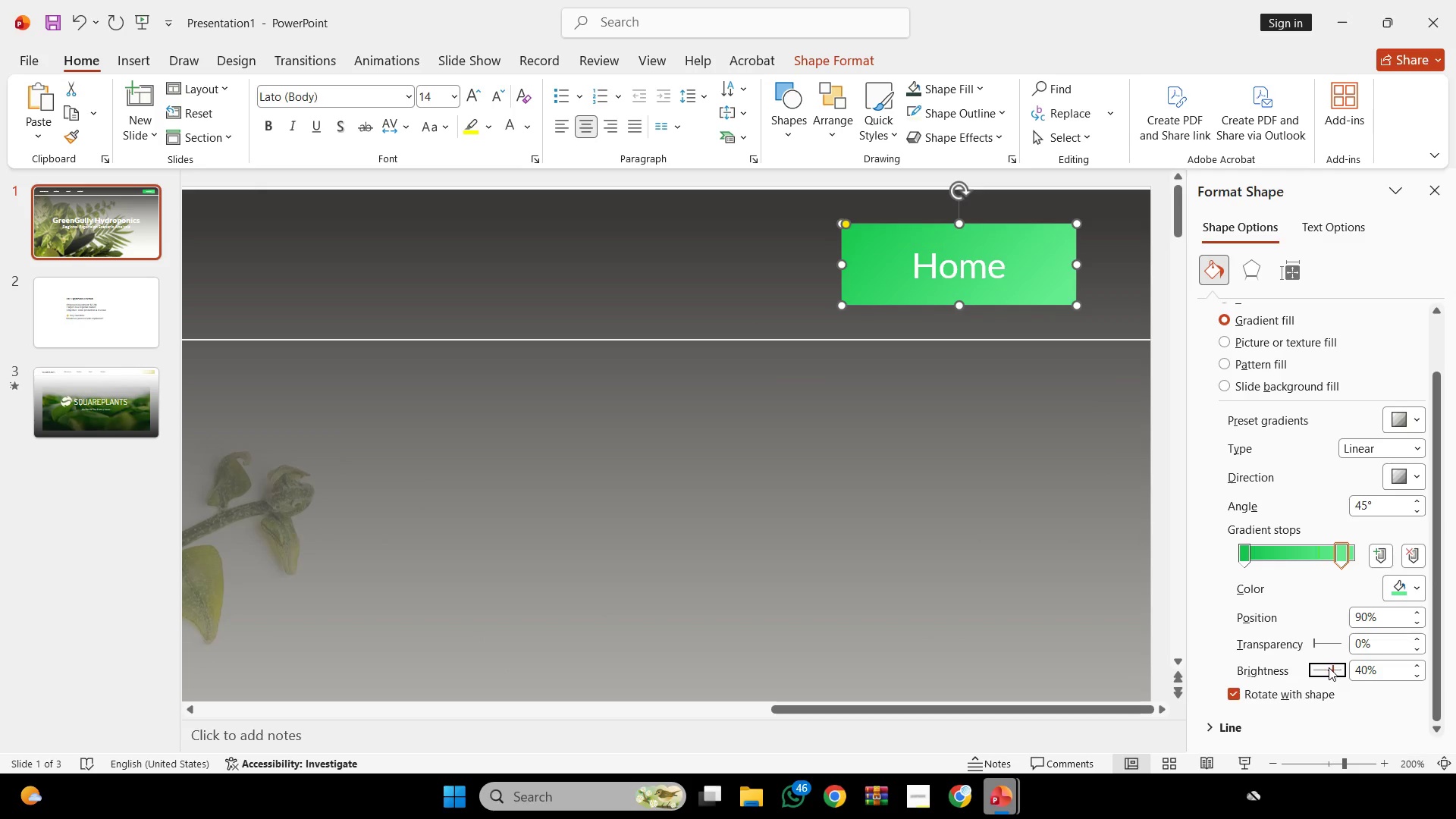 
hold_key(key=ControlLeft, duration=0.7)
 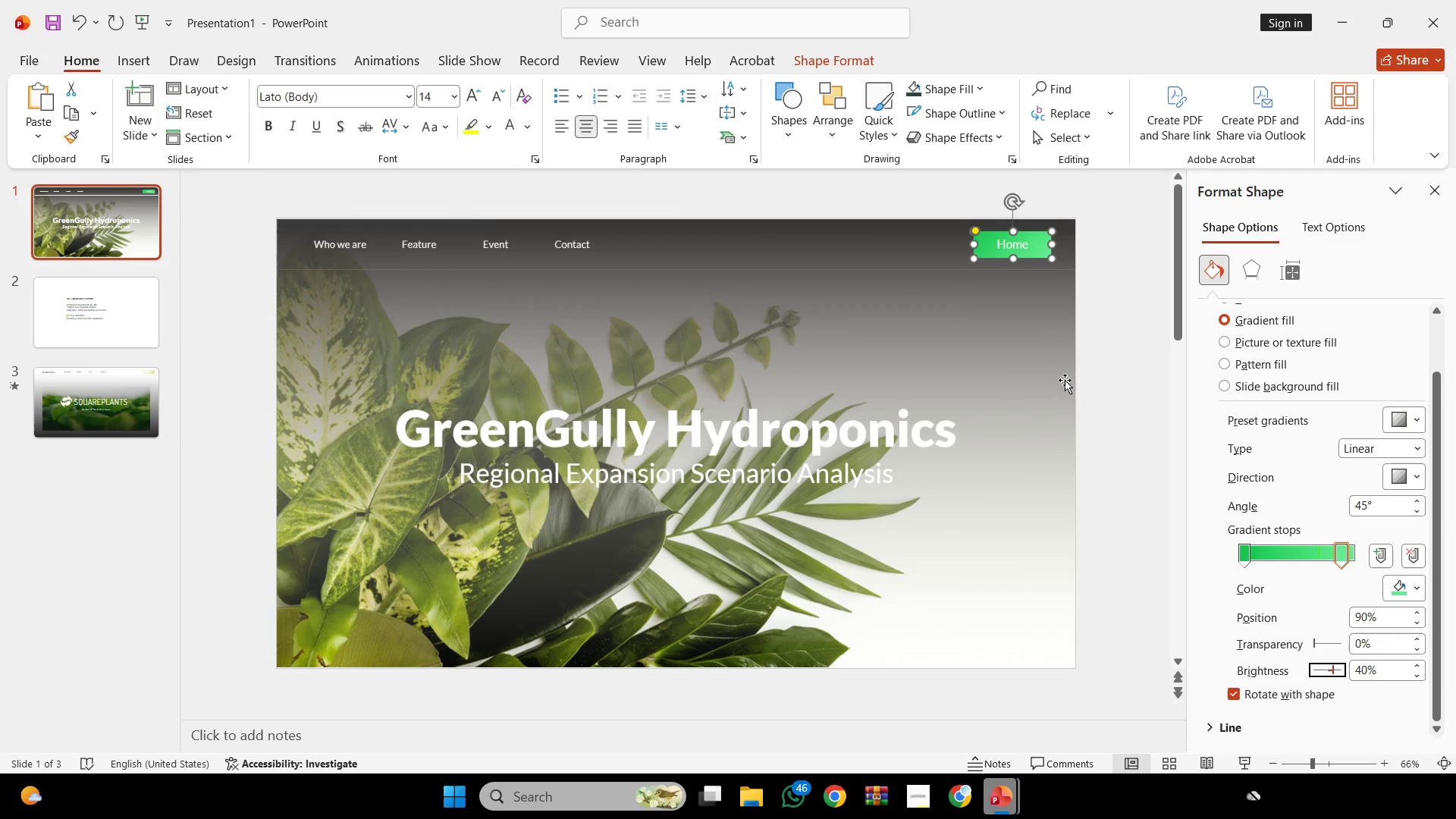 
key(Control+ControlLeft)
 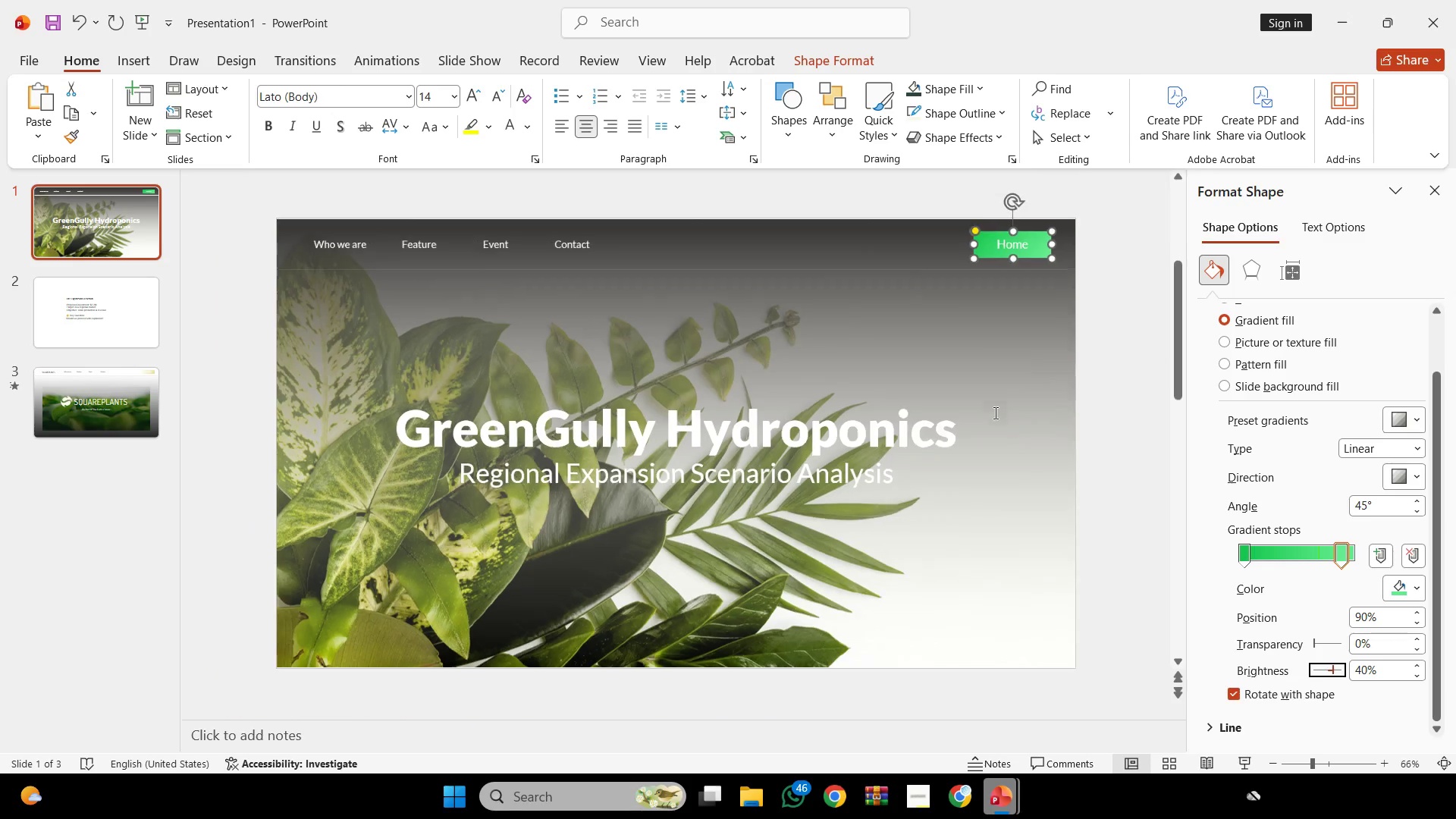 
scroll: coordinate [994, 413], scroll_direction: down, amount: 5.0
 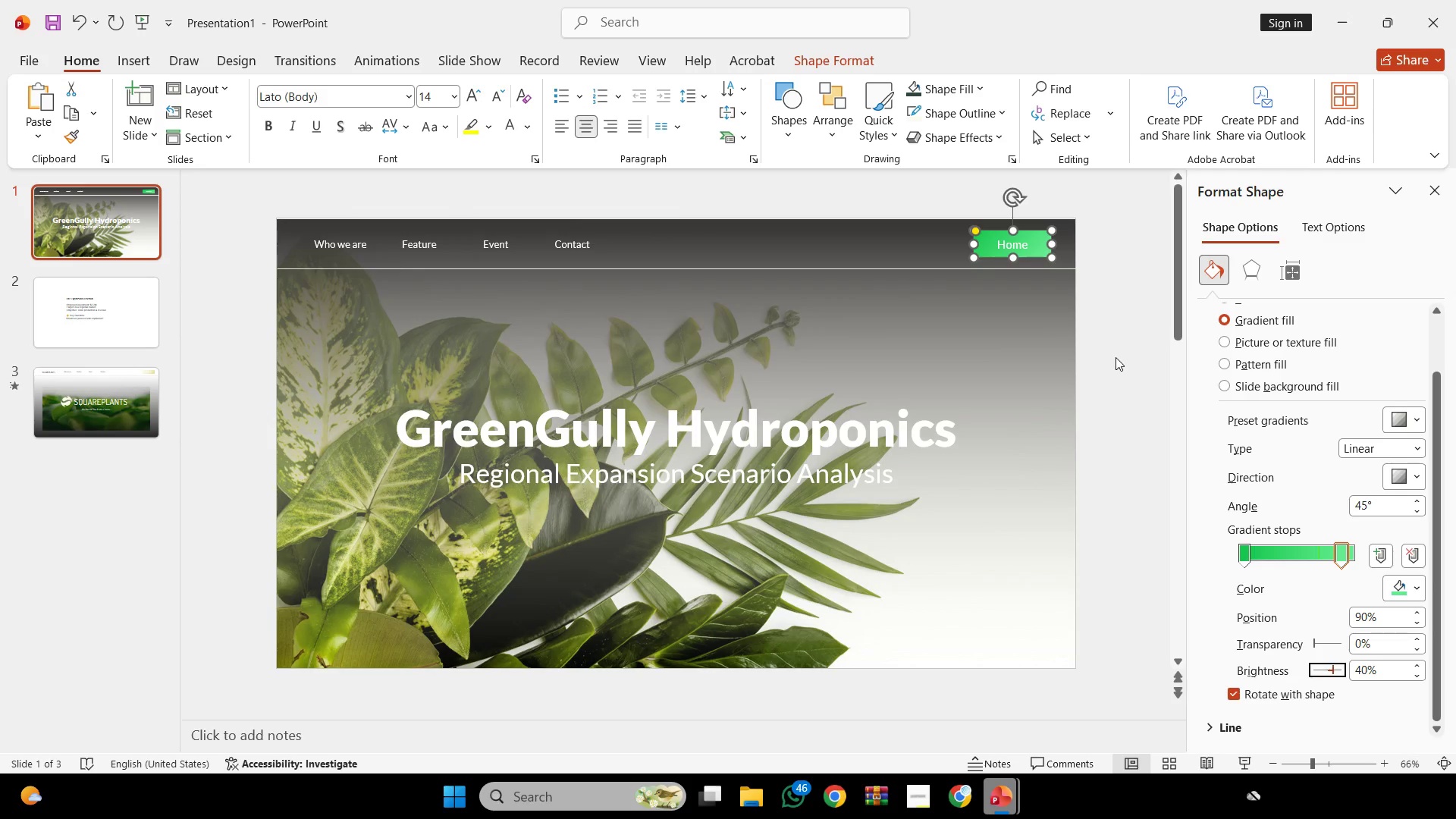 
left_click([1116, 357])
 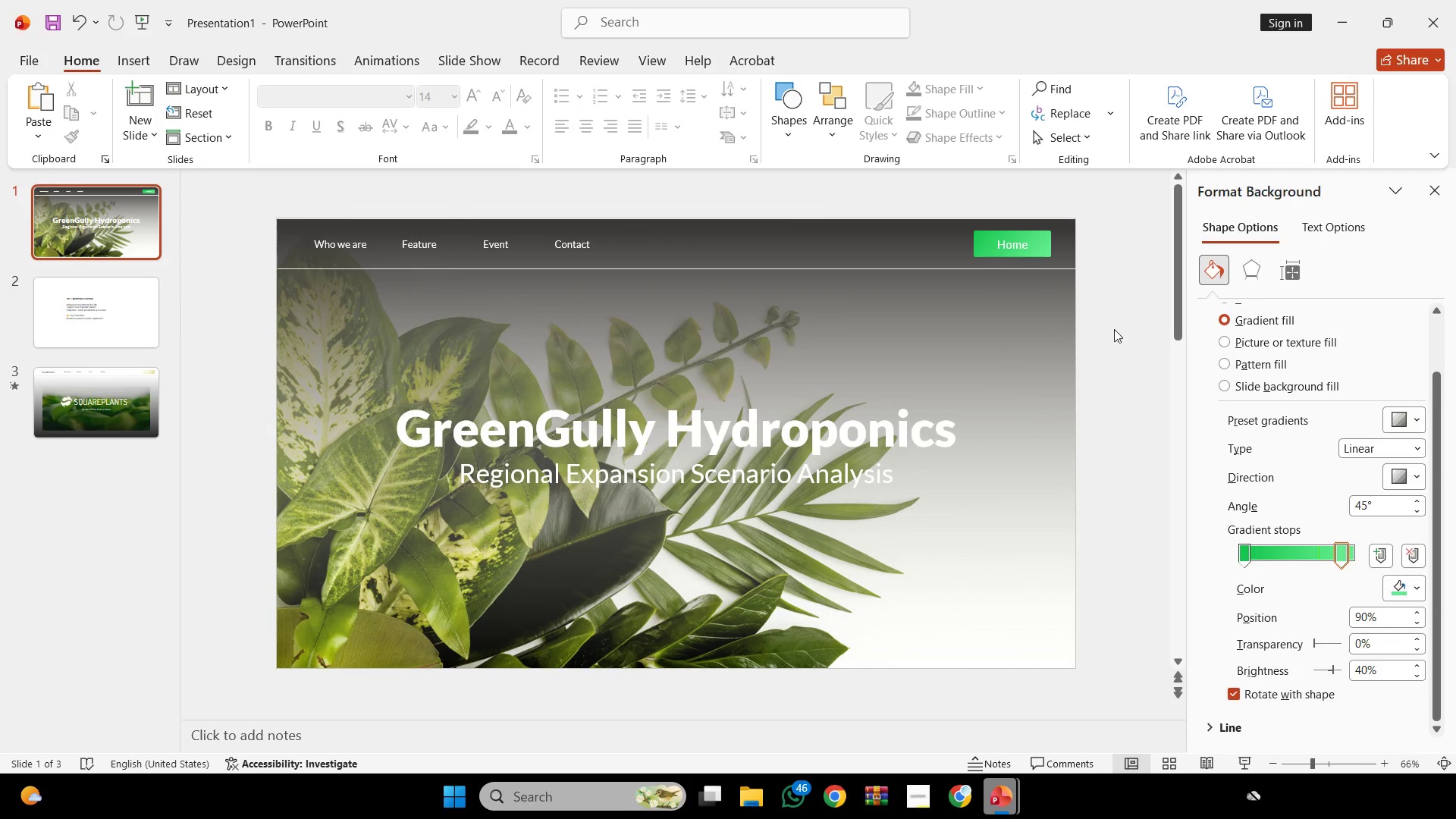 
key(Control+ControlLeft)
 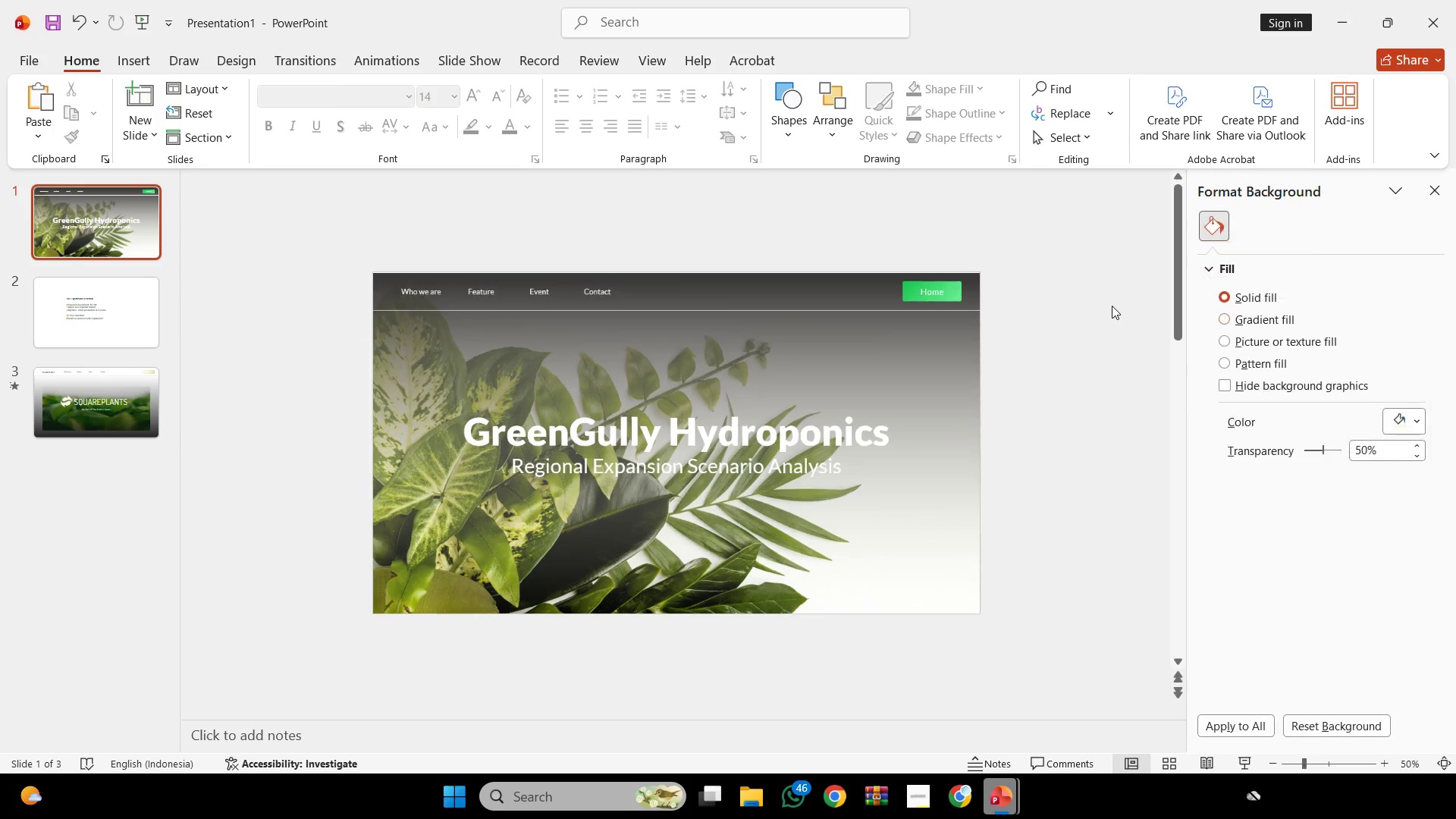 
left_click_drag(start_coordinate=[1096, 221], to_coordinate=[111, 766])
 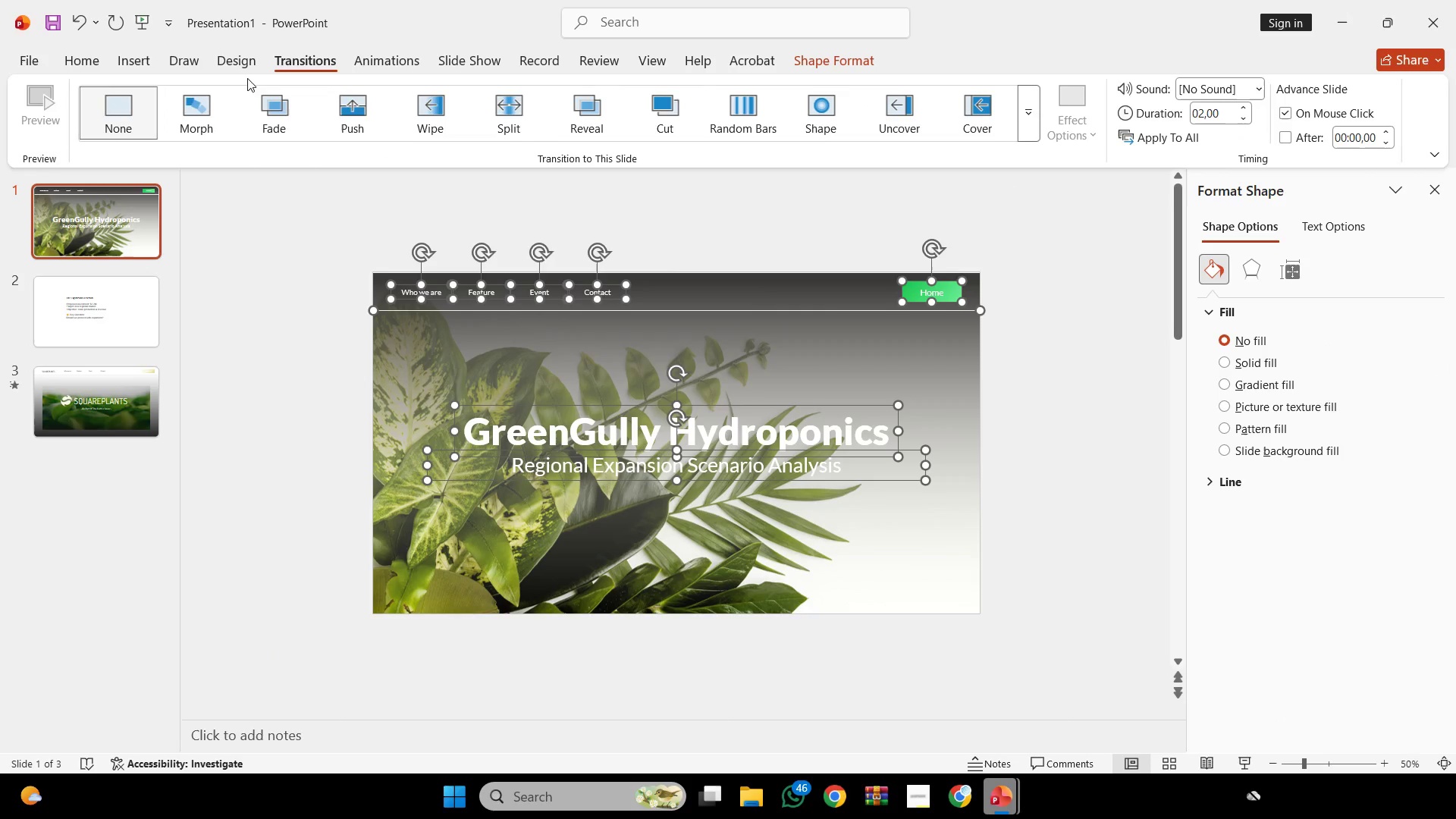 
scroll: coordinate [1112, 306], scroll_direction: down, amount: 1.0
 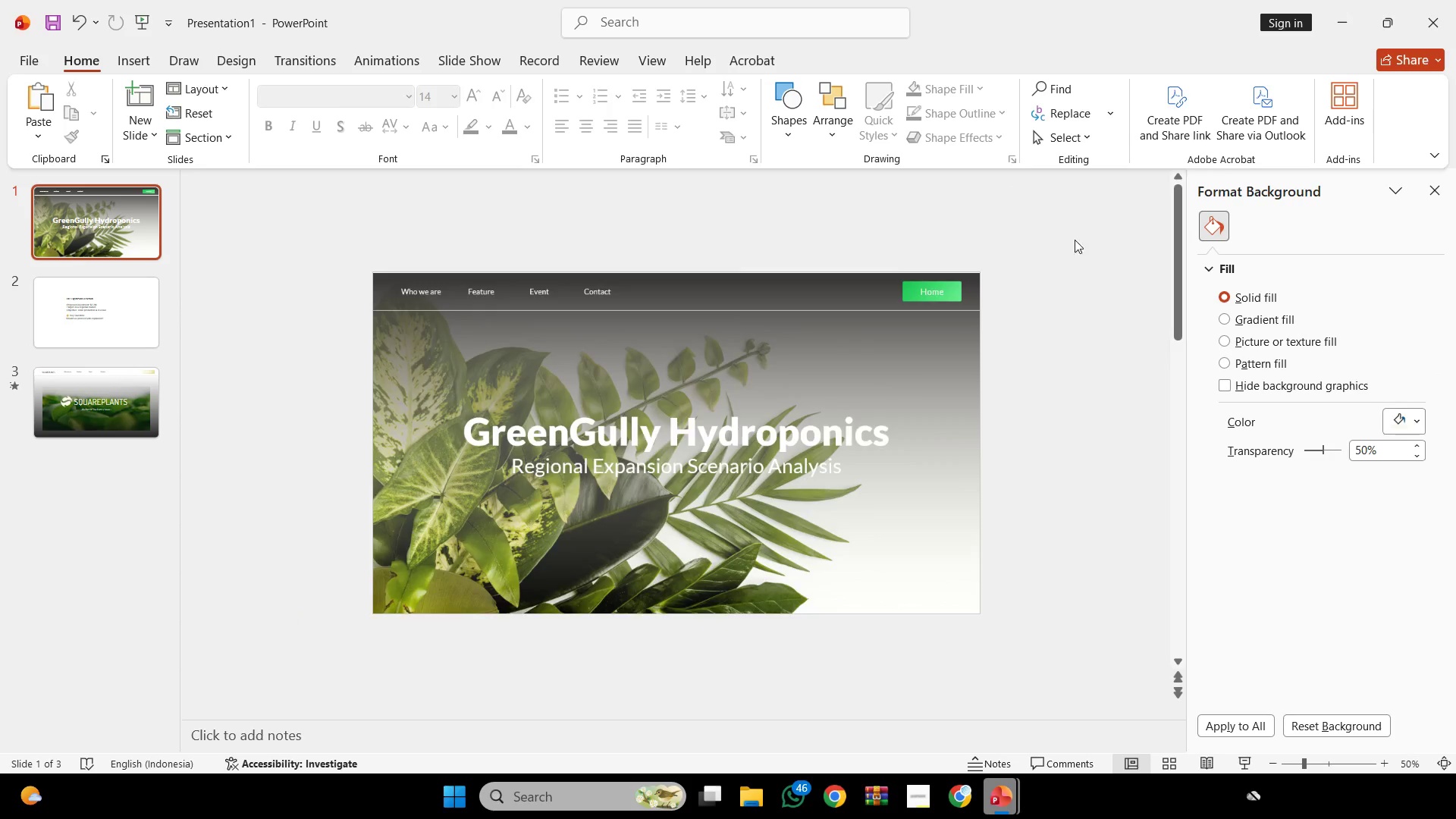 
left_click([399, 55])
 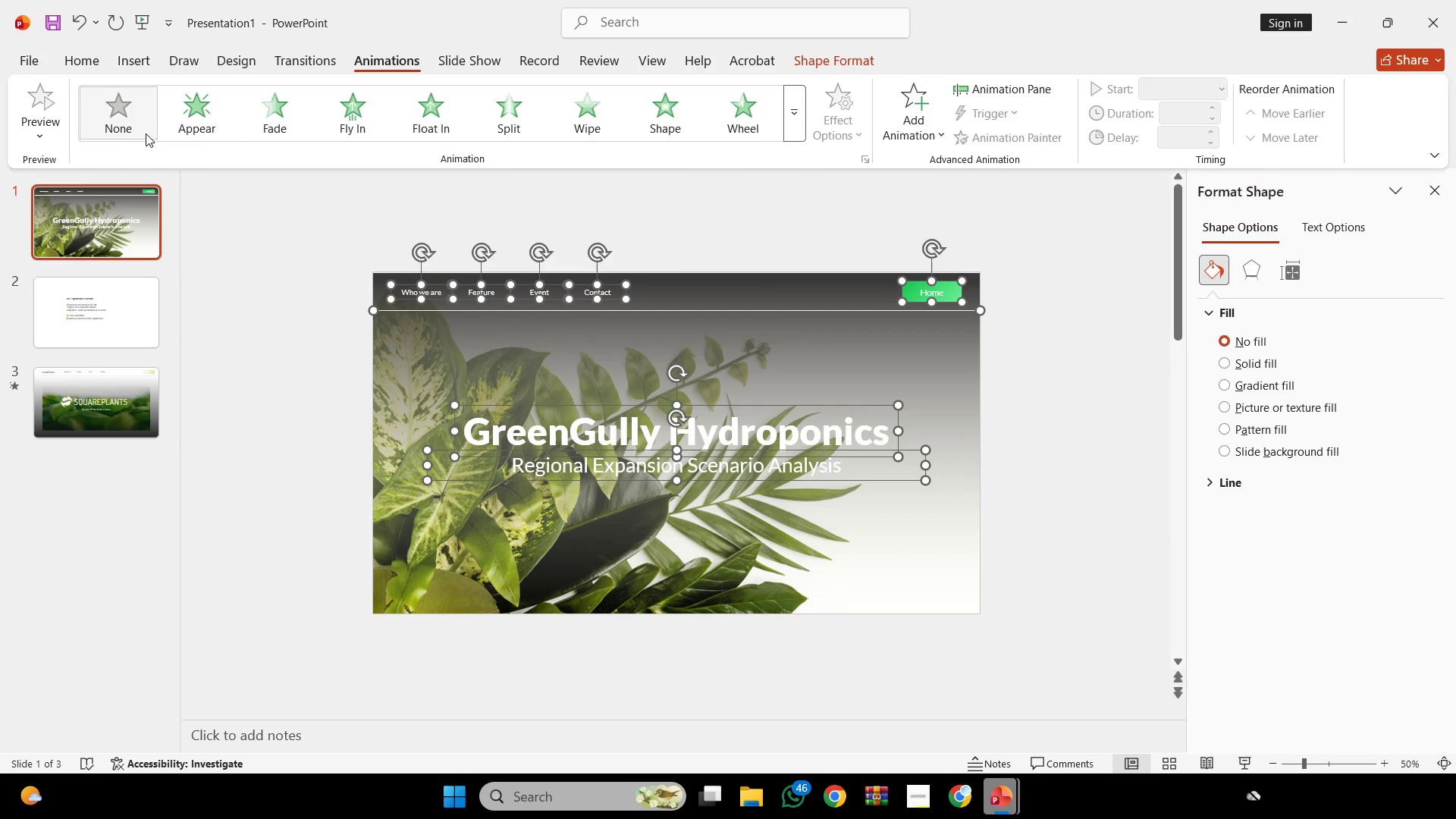 
left_click([133, 128])
 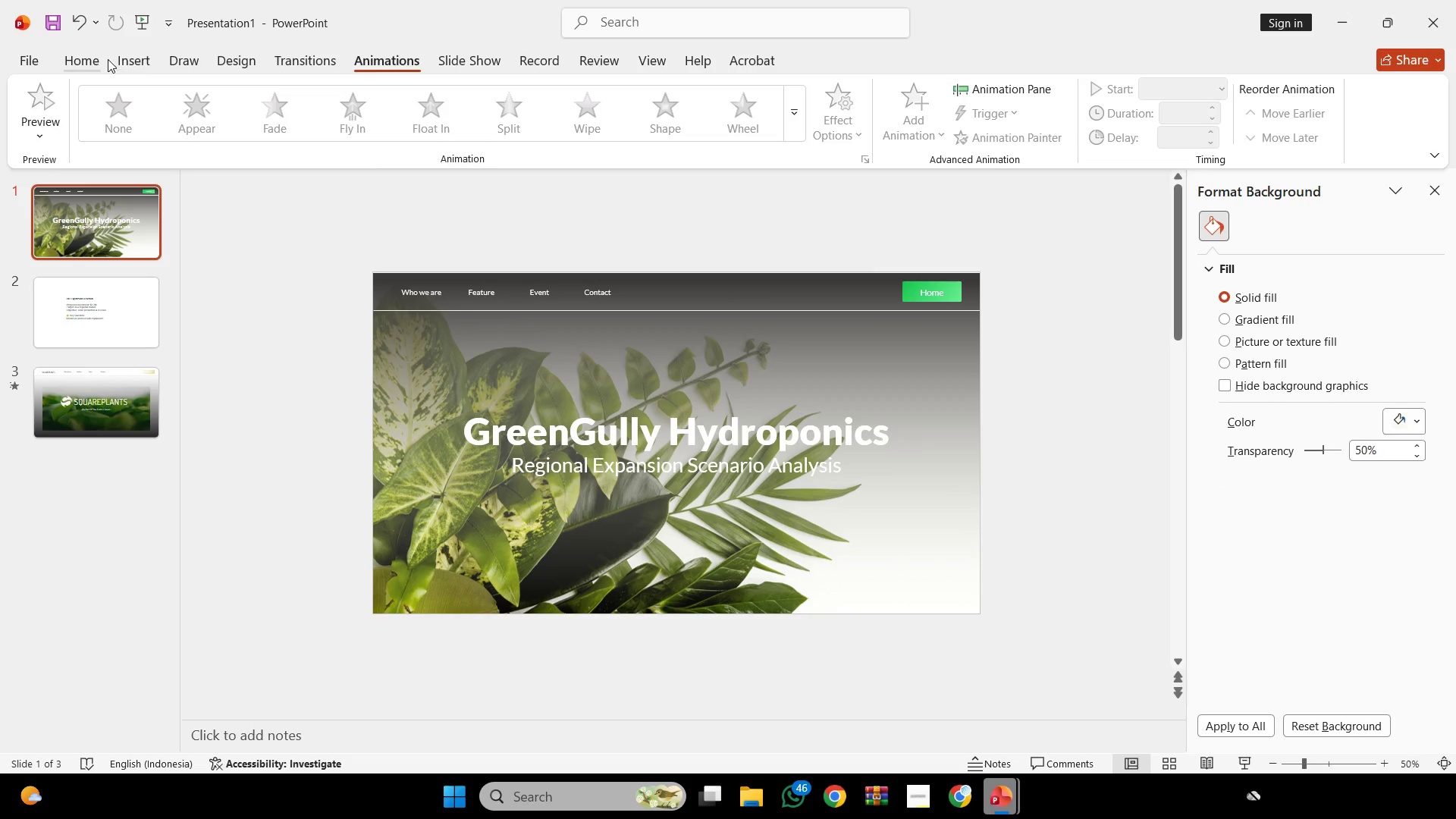 
left_click([104, 59])
 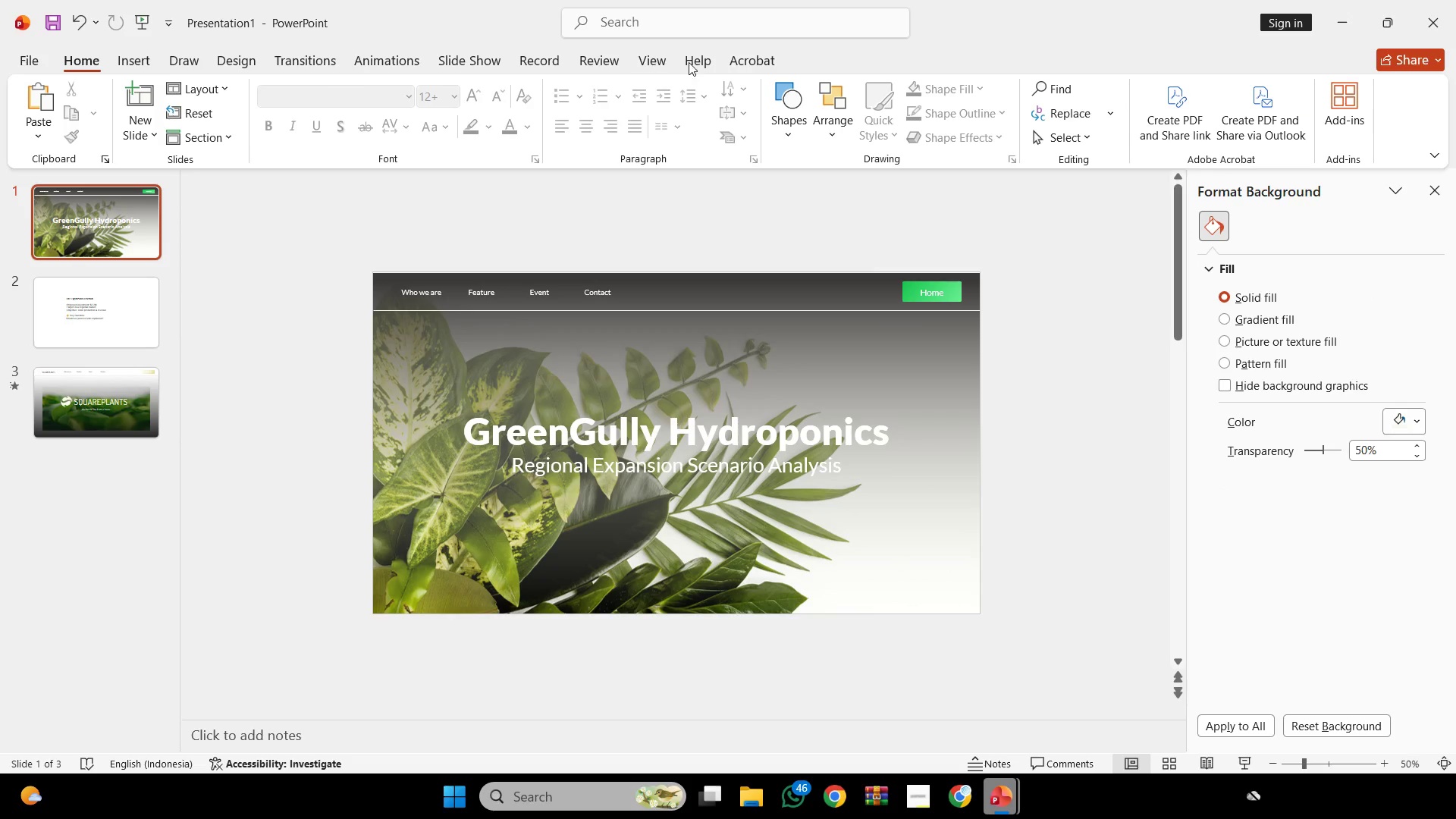 
left_click([672, 60])
 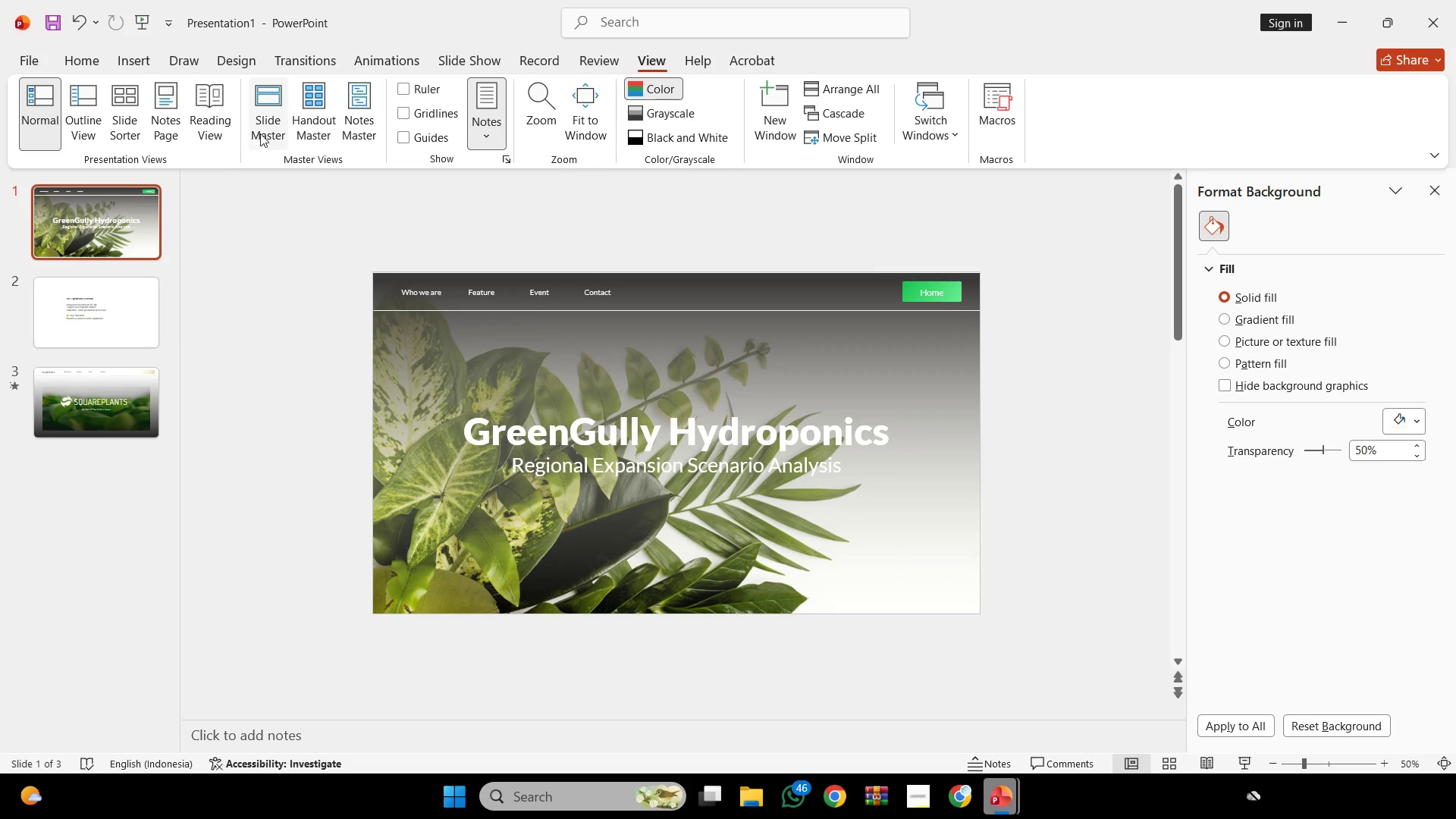 
left_click([260, 115])
 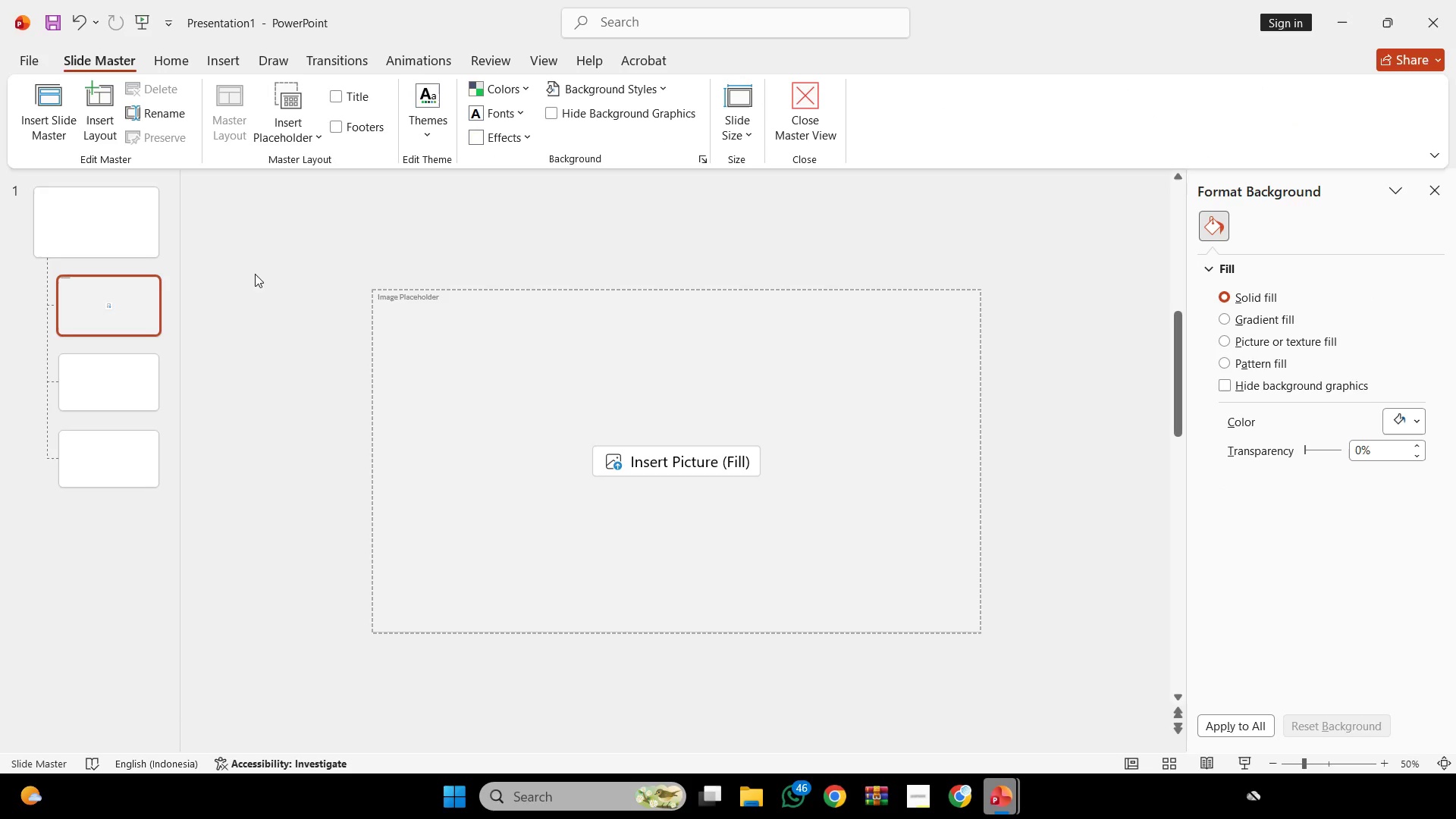 
left_click([456, 330])
 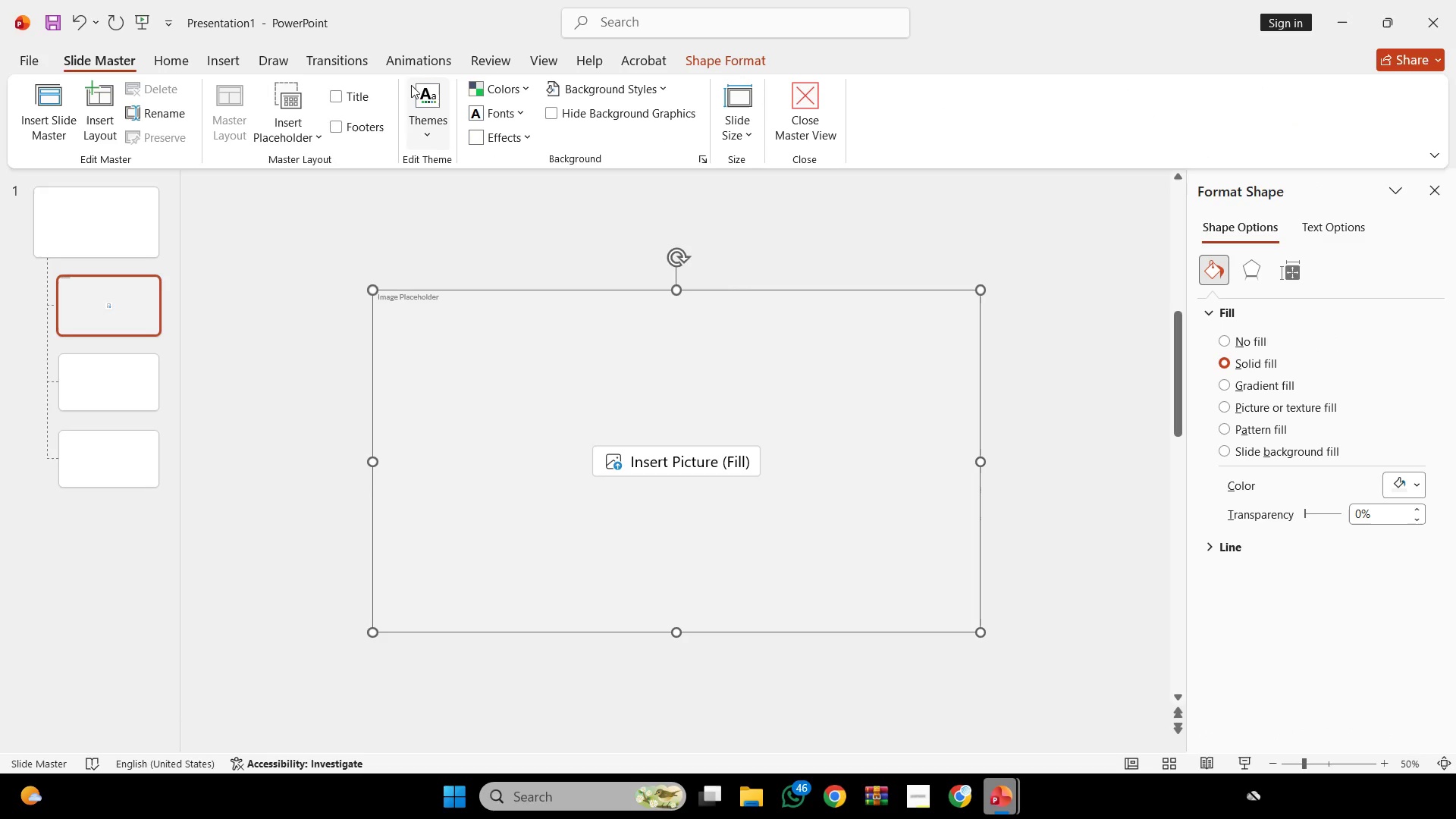 
left_click([416, 71])
 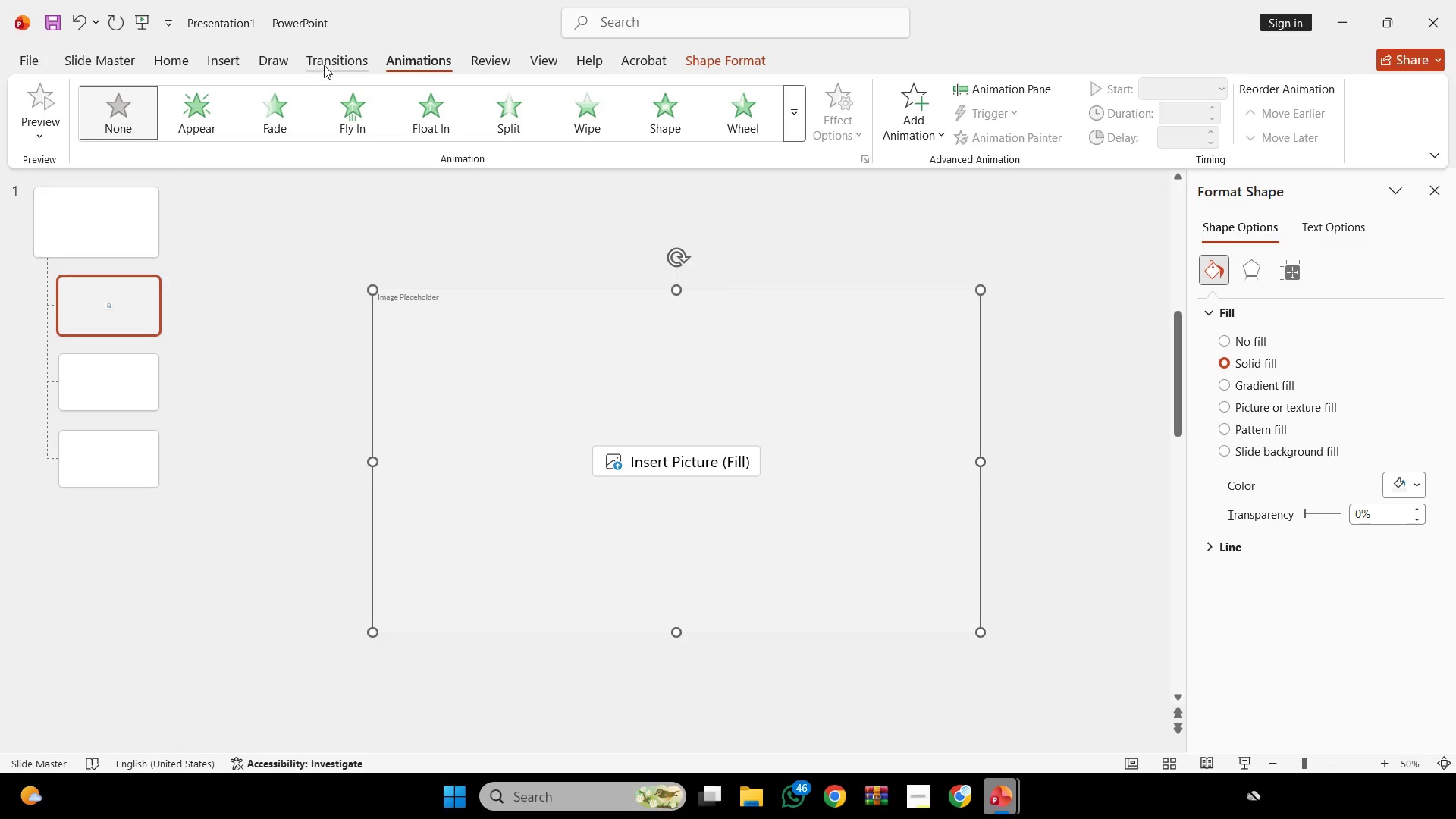 
left_click([329, 60])
 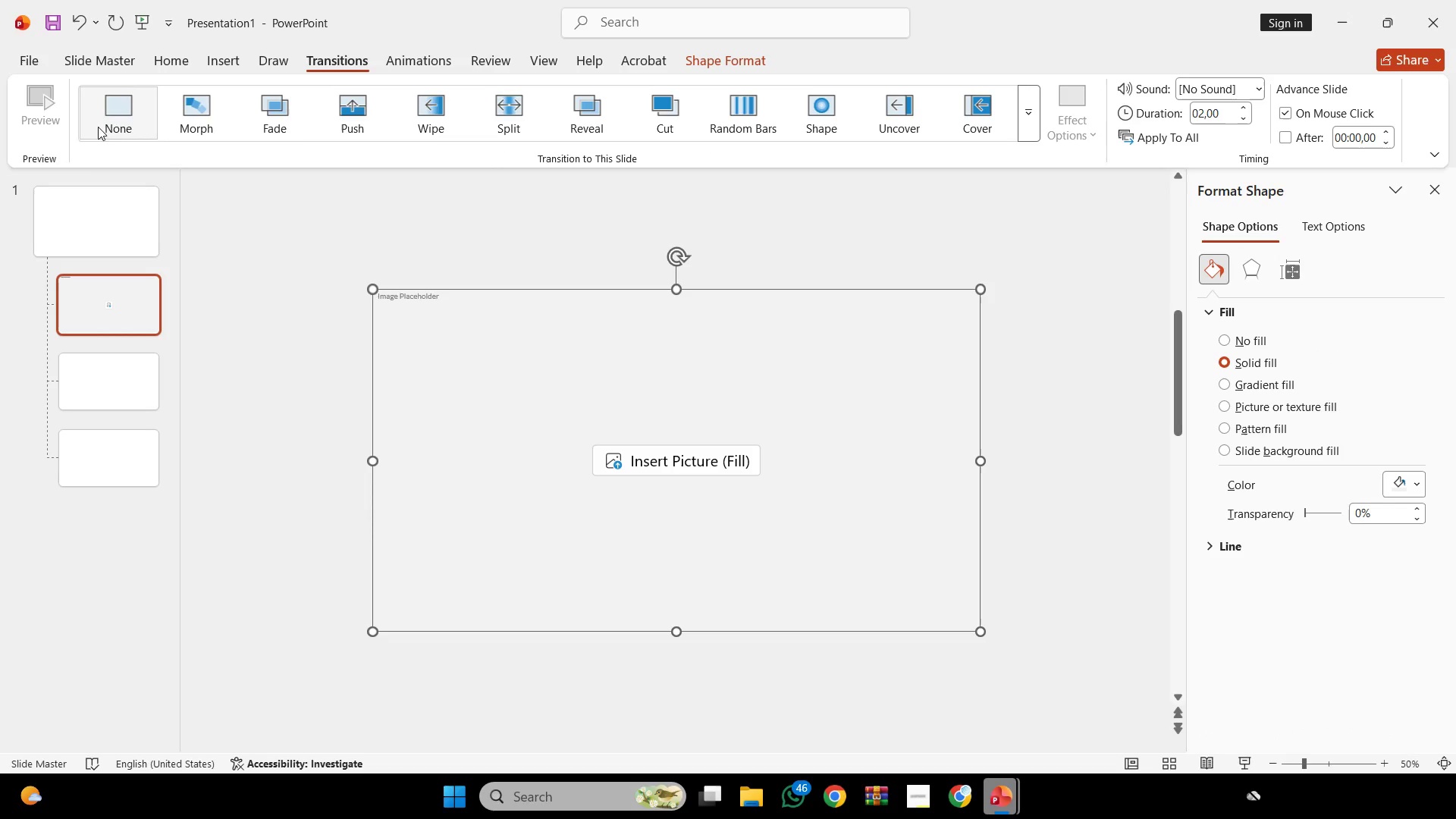 
left_click([117, 118])
 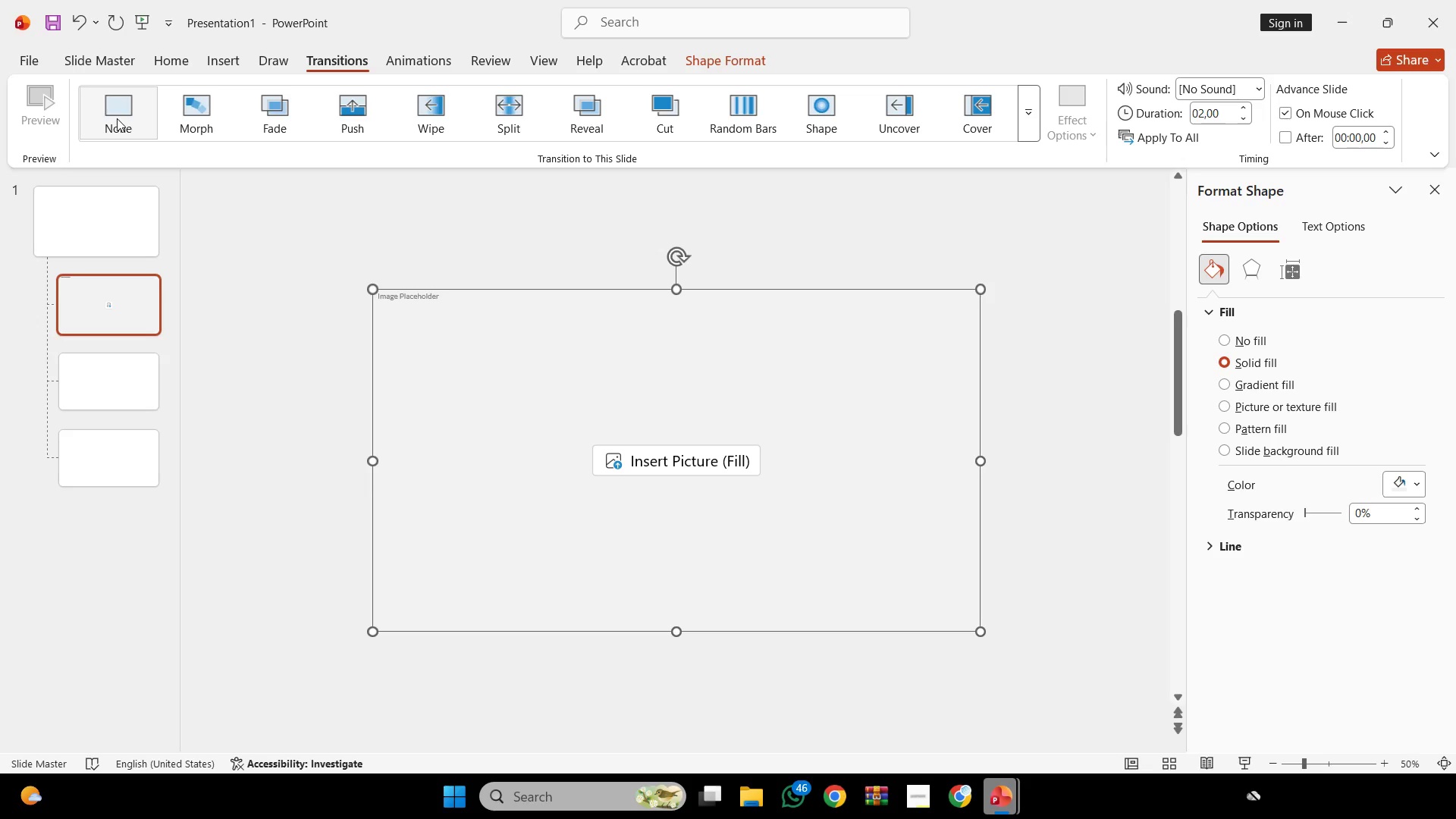 
wait(74.3)
 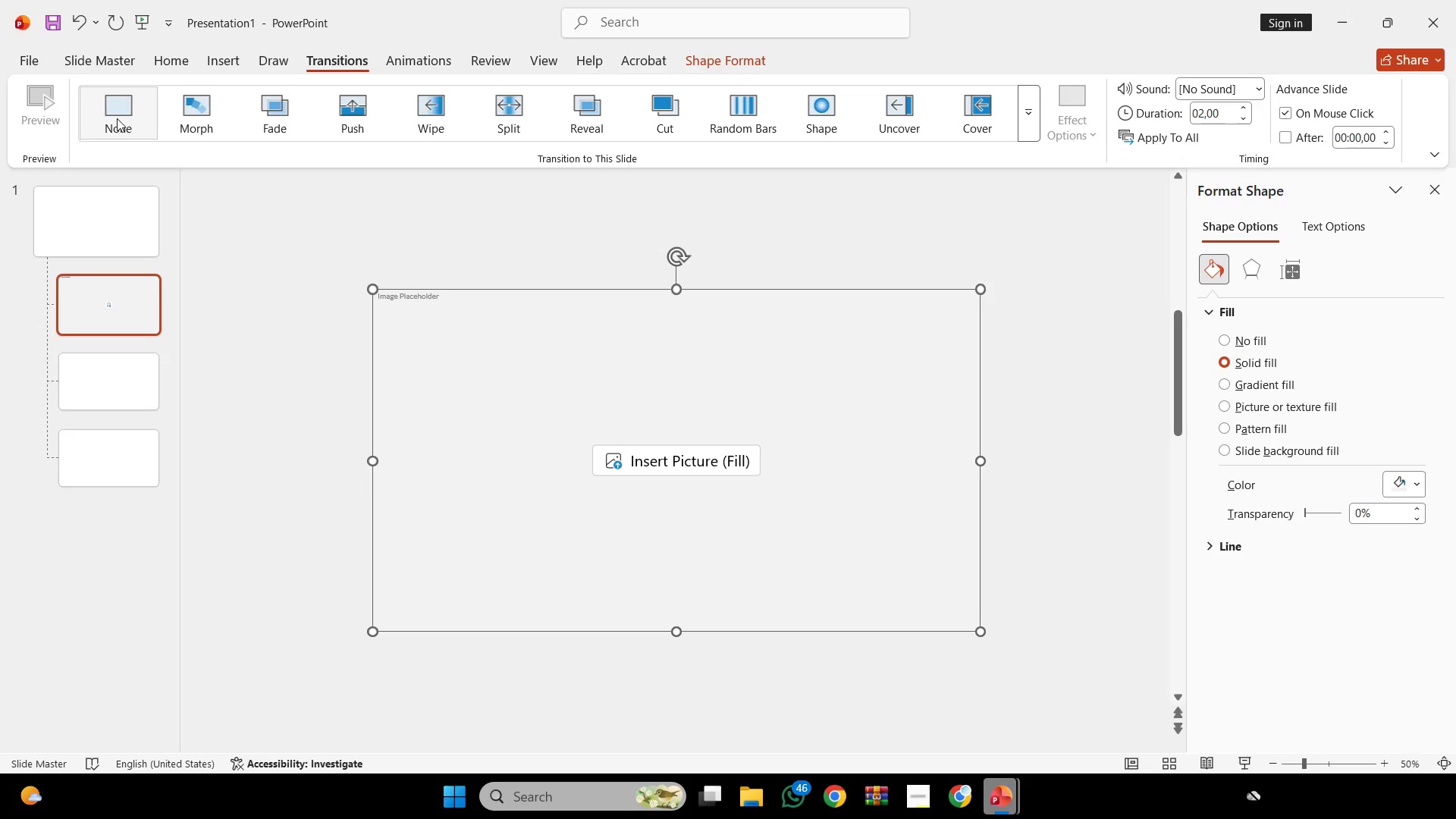 
left_click_drag(start_coordinate=[256, 333], to_coordinate=[259, 335])
 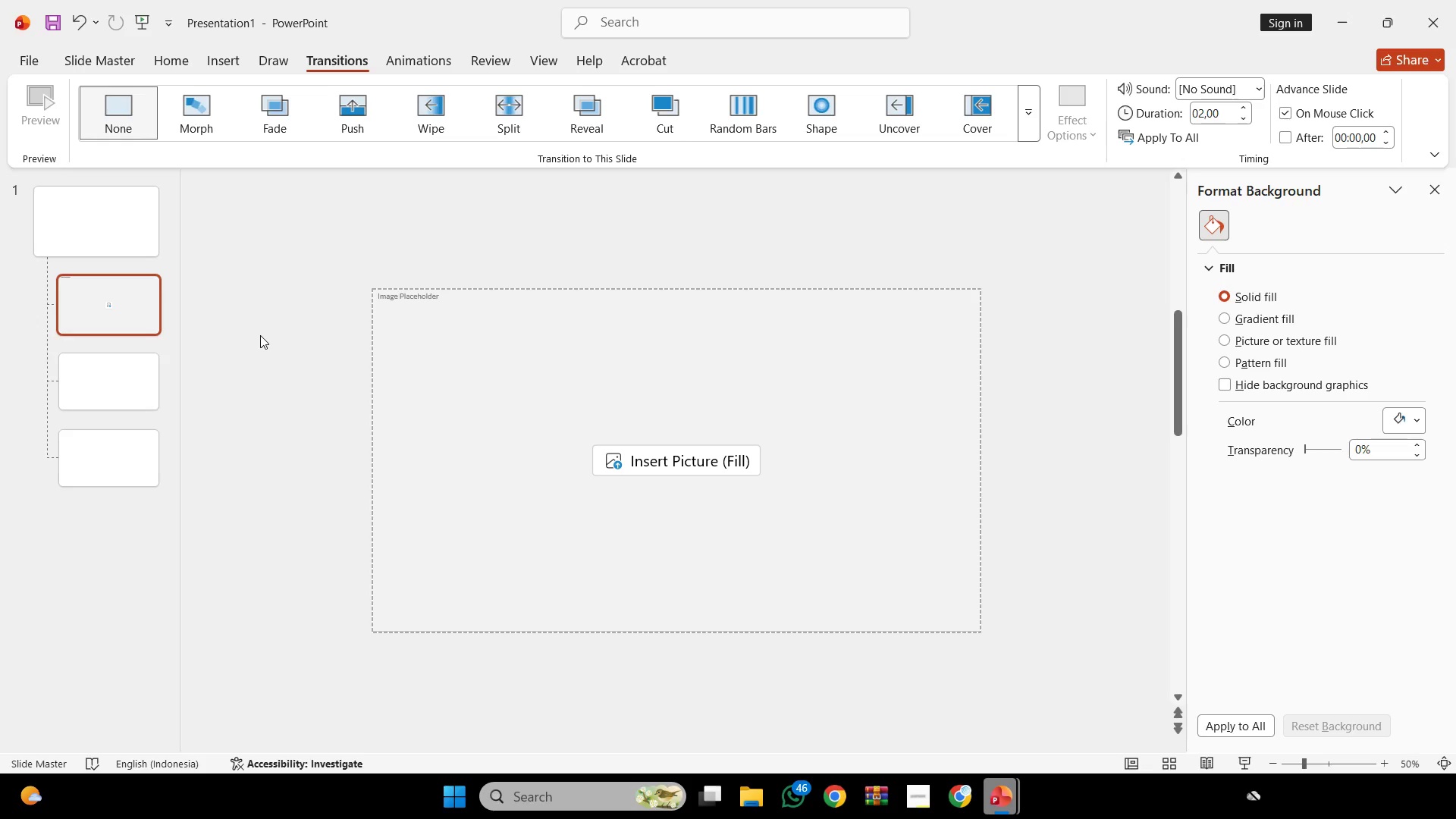 
wait(21.88)
 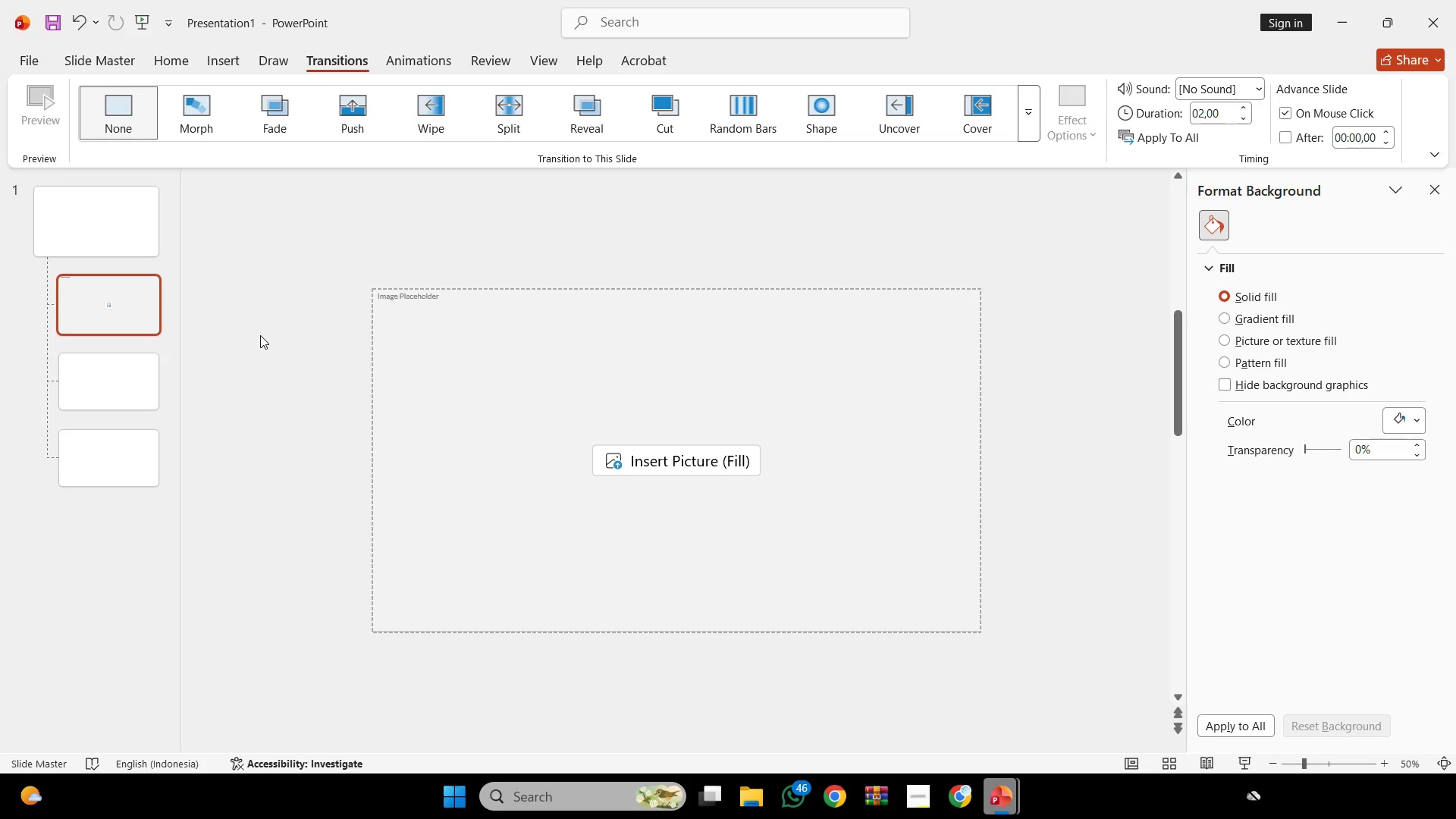 
left_click([104, 64])
 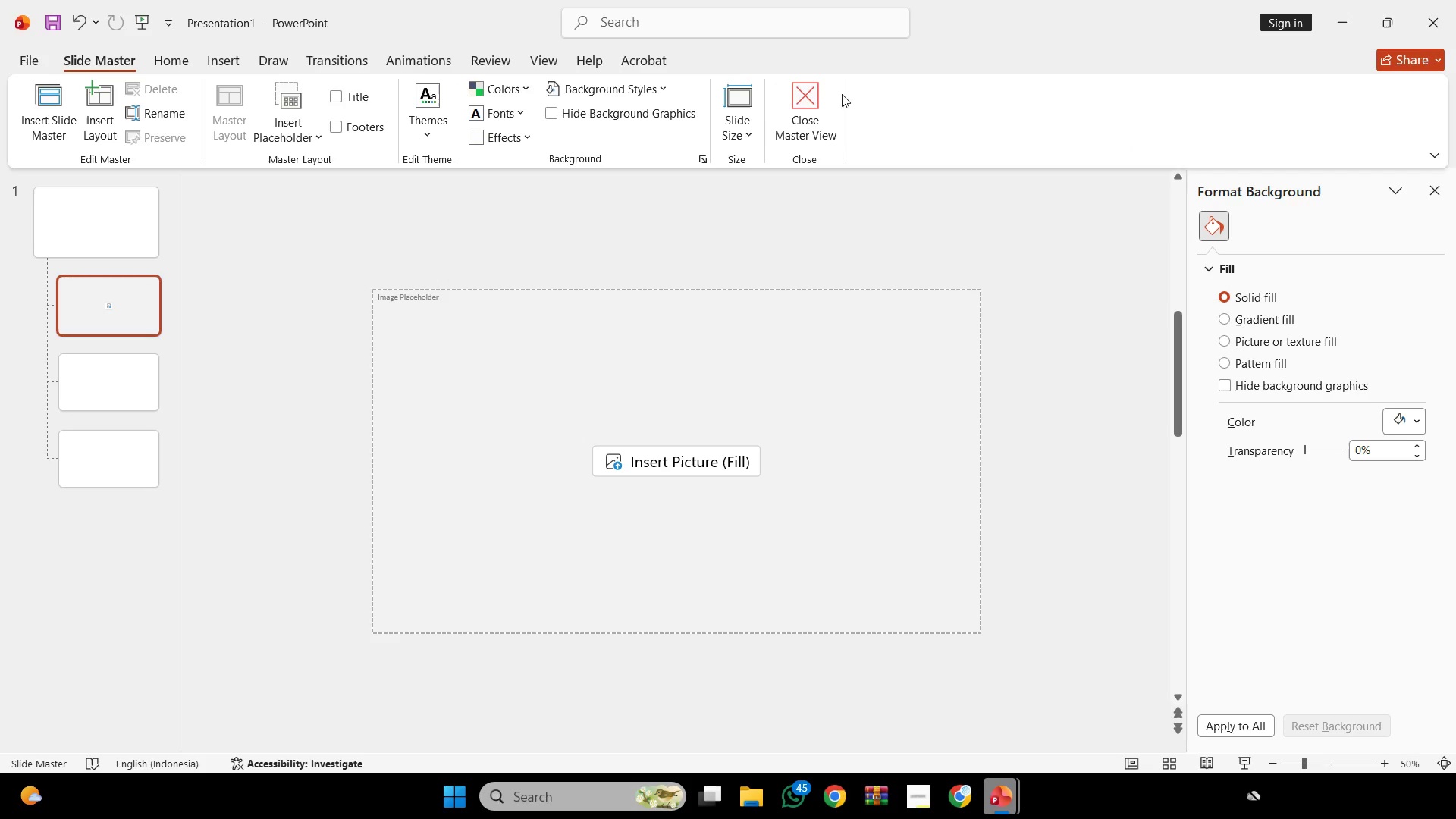 
mouse_move([812, 104])
 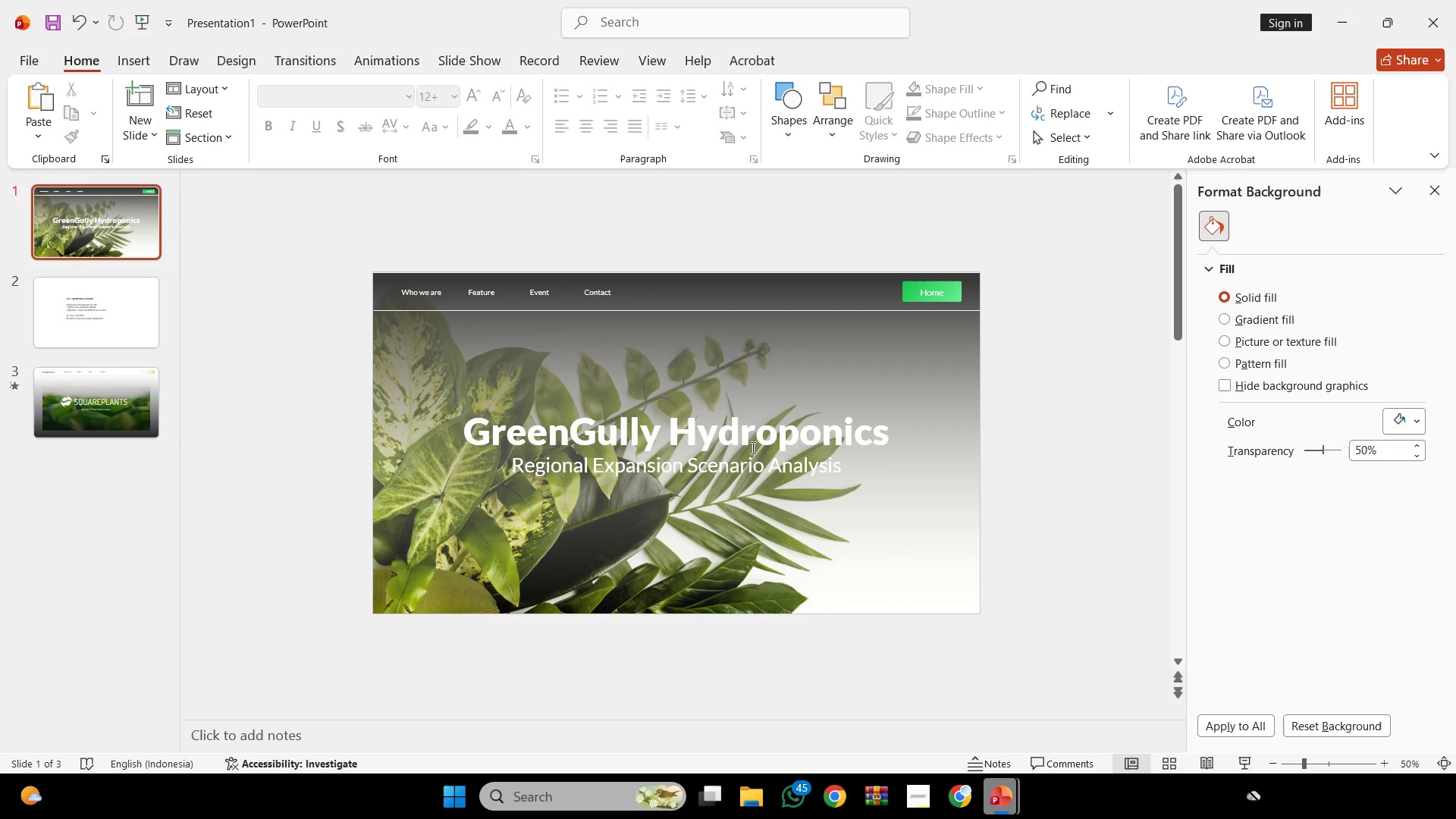 
wait(11.86)
 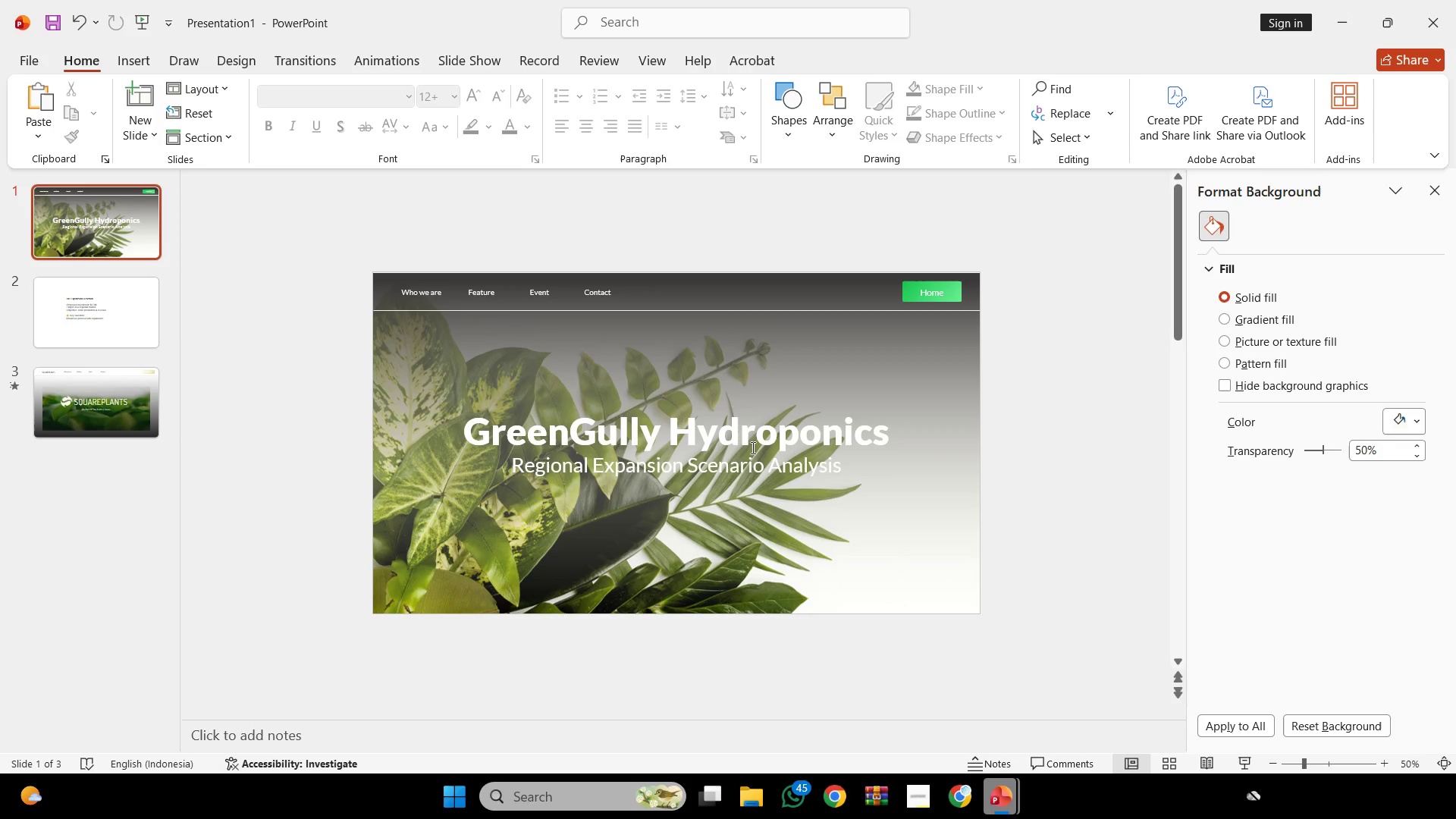 
left_click([910, 805])